 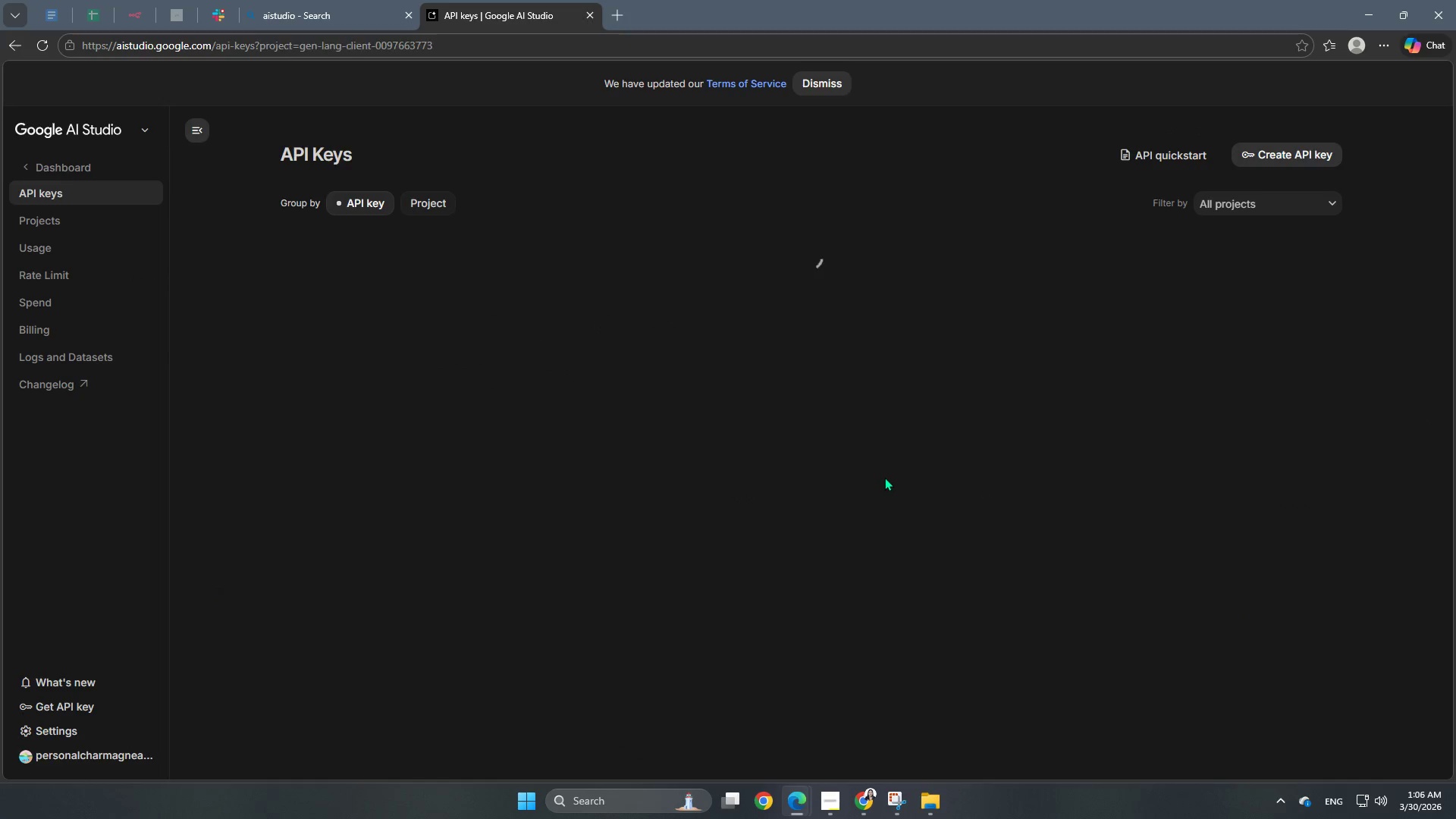 
left_click([1318, 149])
 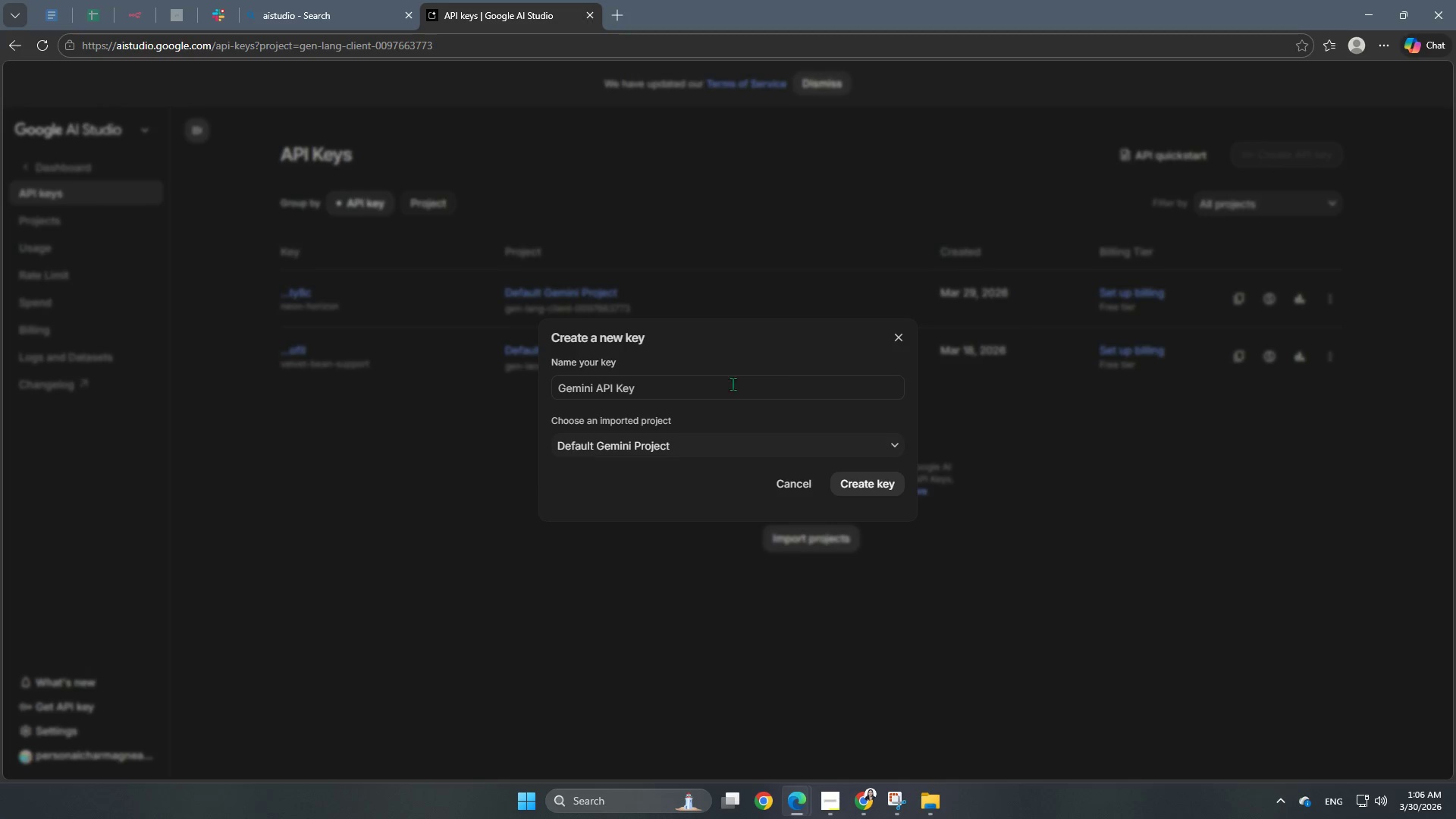 
left_click([670, 395])
 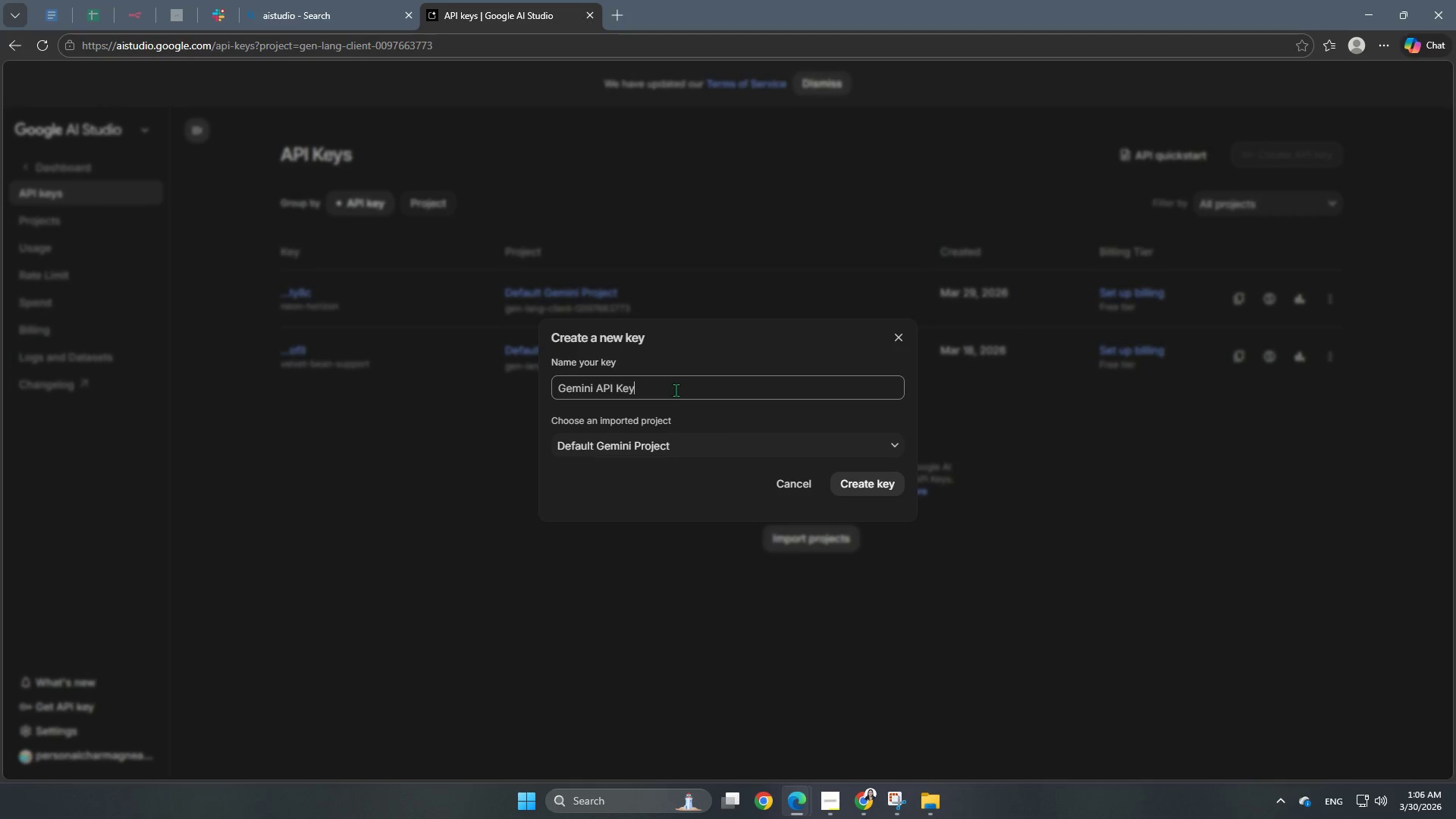 
left_click_drag(start_coordinate=[676, 390], to_coordinate=[431, 372])
 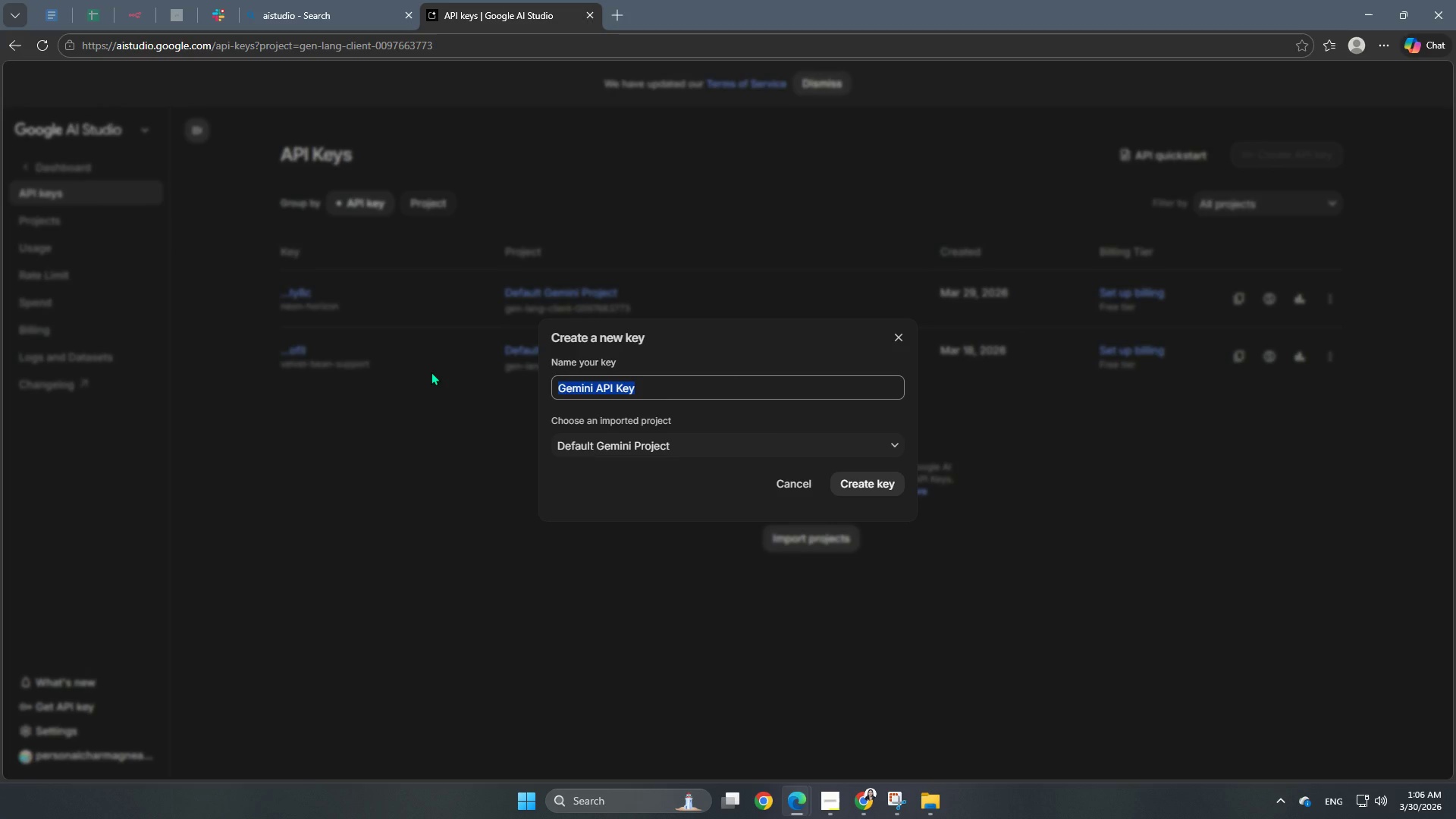 
type(apex-al-media-apio)
key(Backspace)
 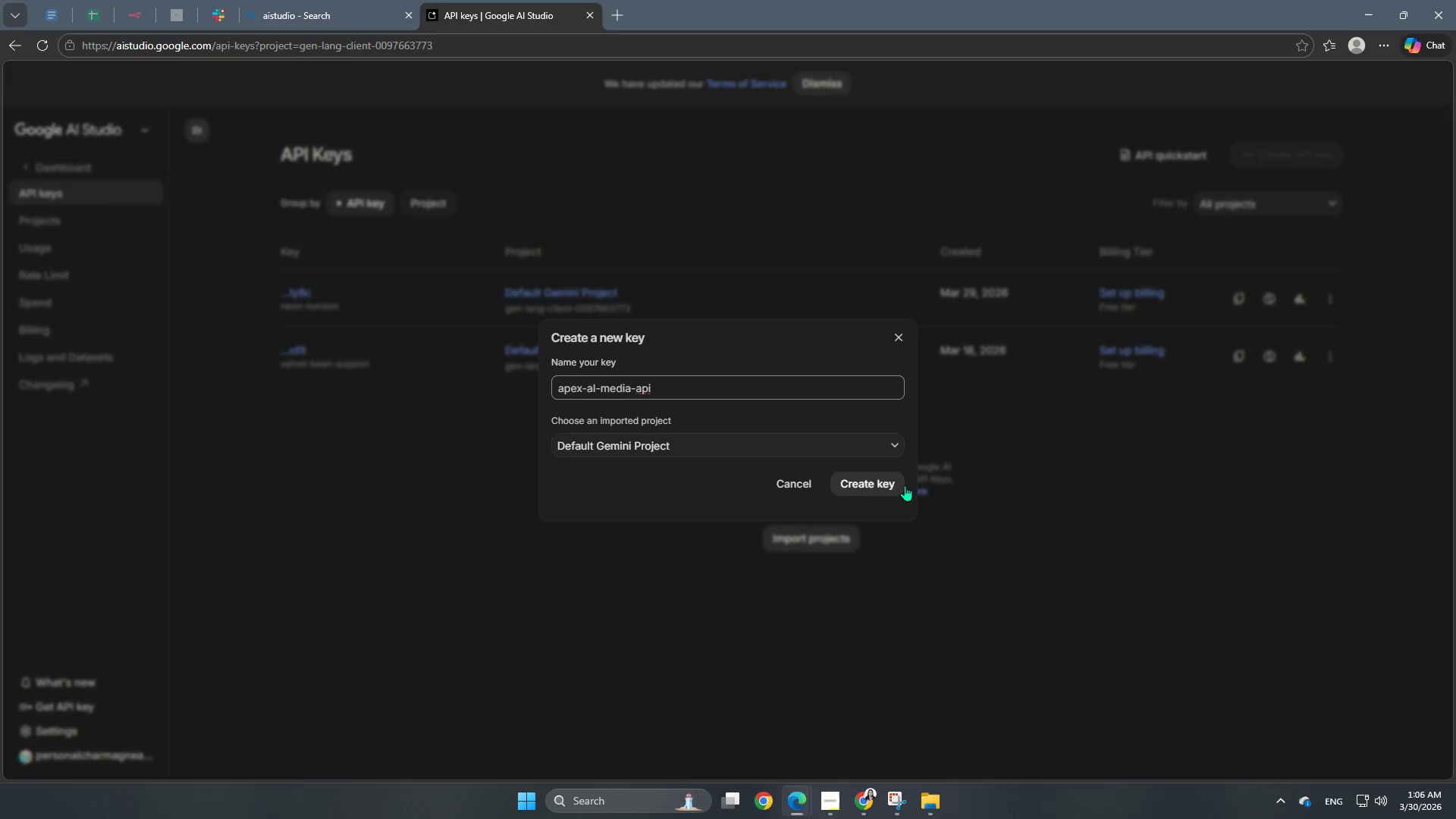 
left_click([883, 479])
 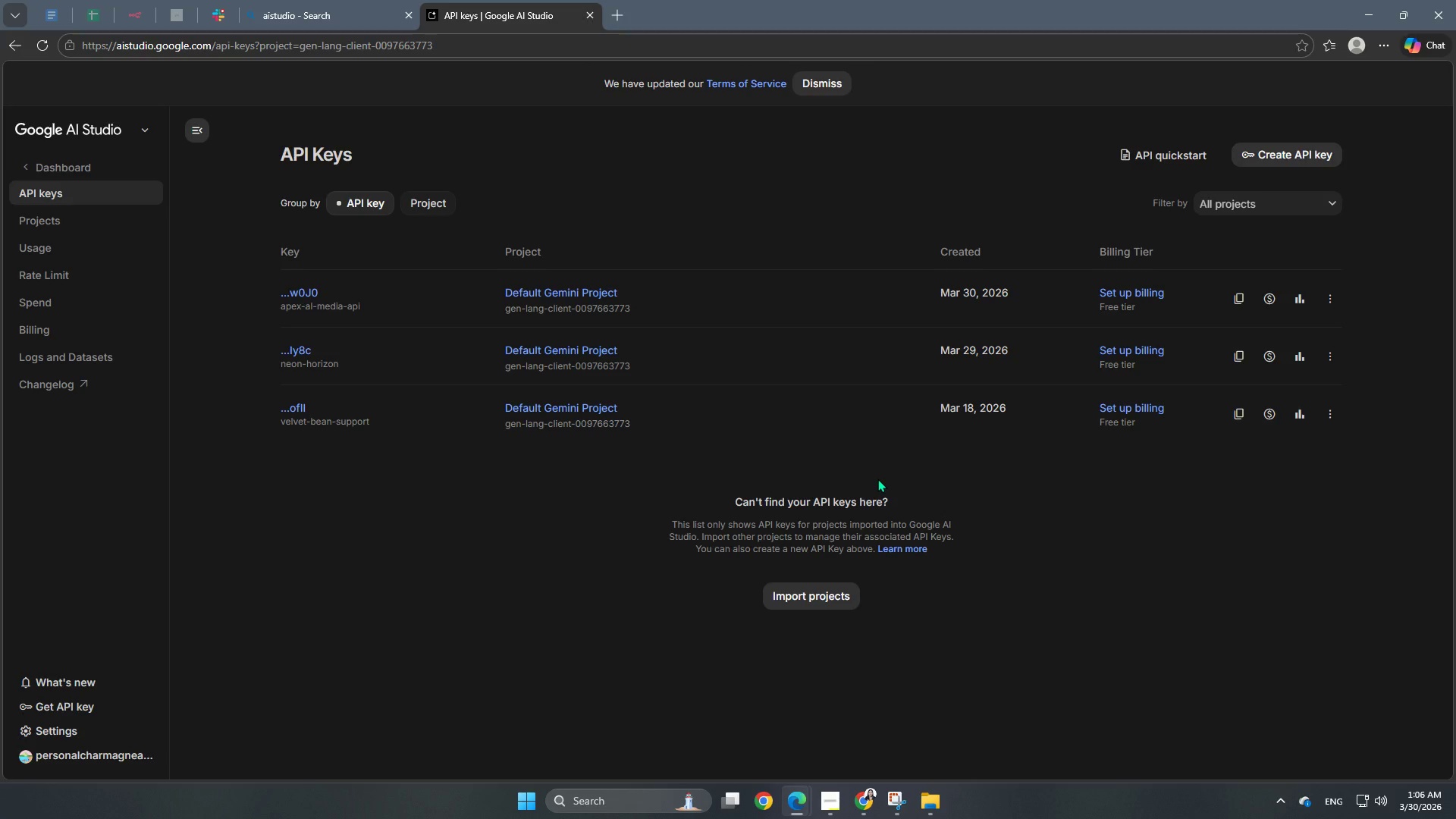 
wait(9.94)
 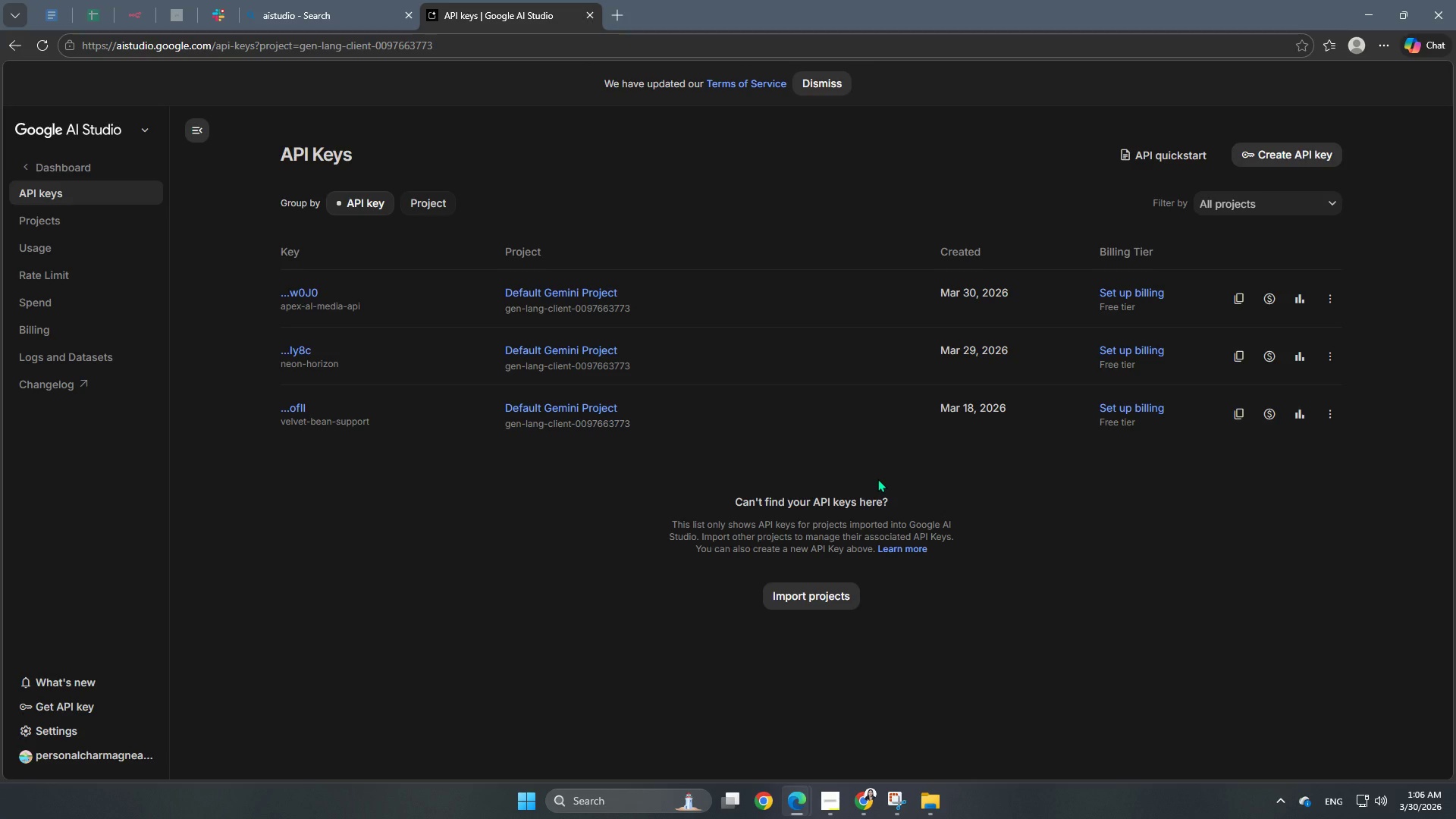 
left_click([1243, 297])
 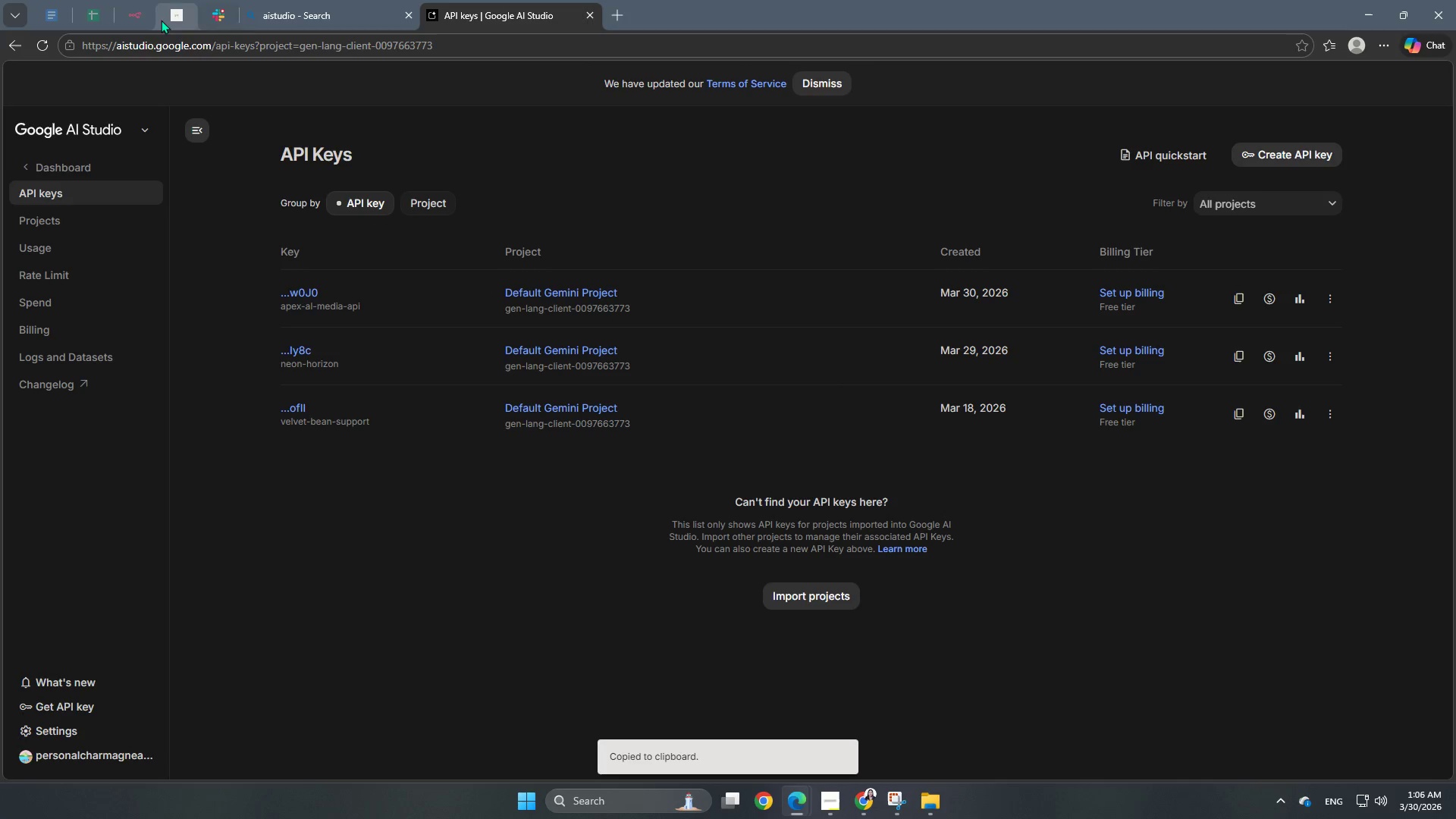 
left_click([143, 14])
 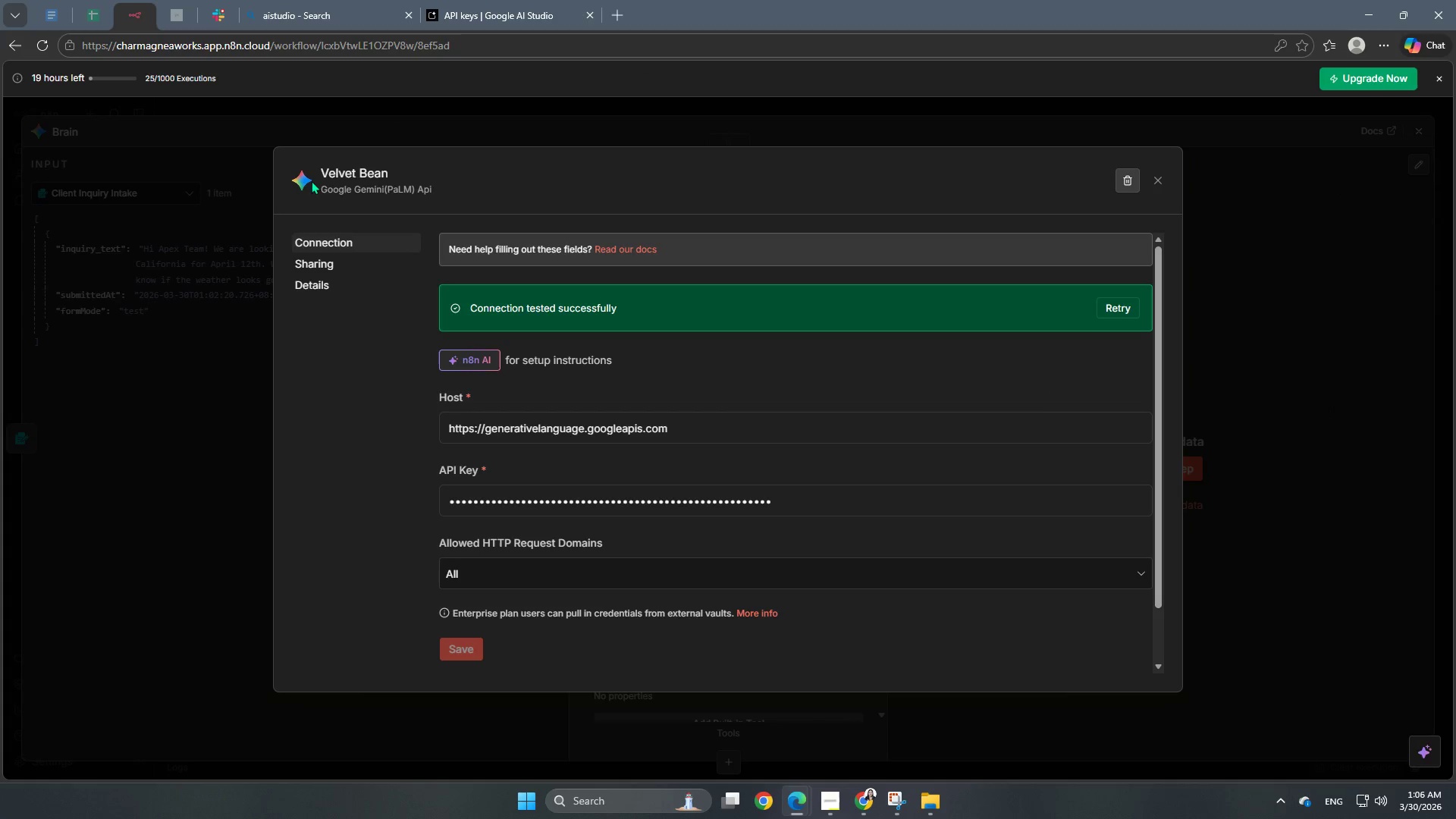 
left_click([357, 165])
 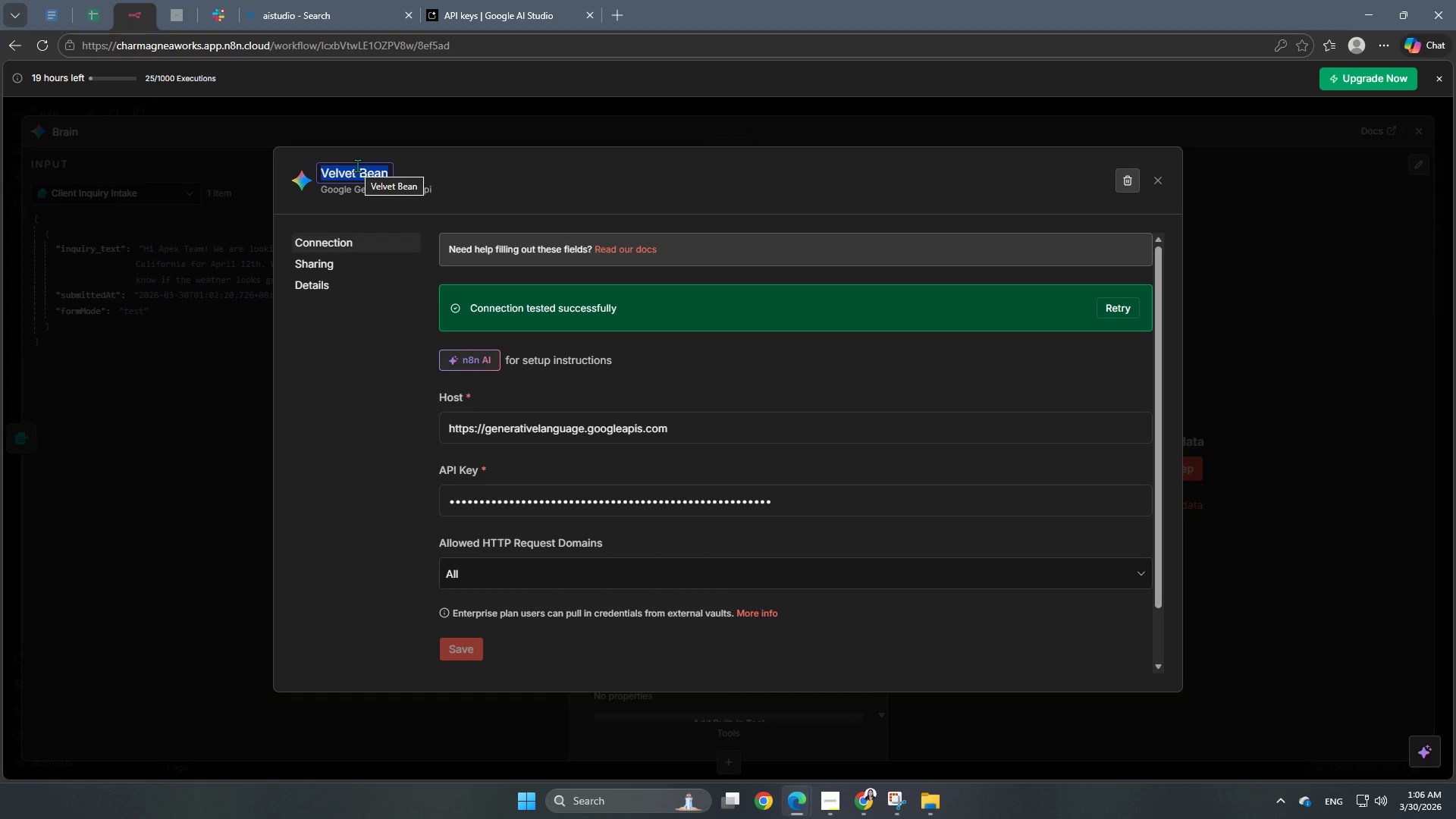 
type(Apex Altitude Meida)
key(Backspace)
key(Backspace)
key(Backspace)
type(dia)
 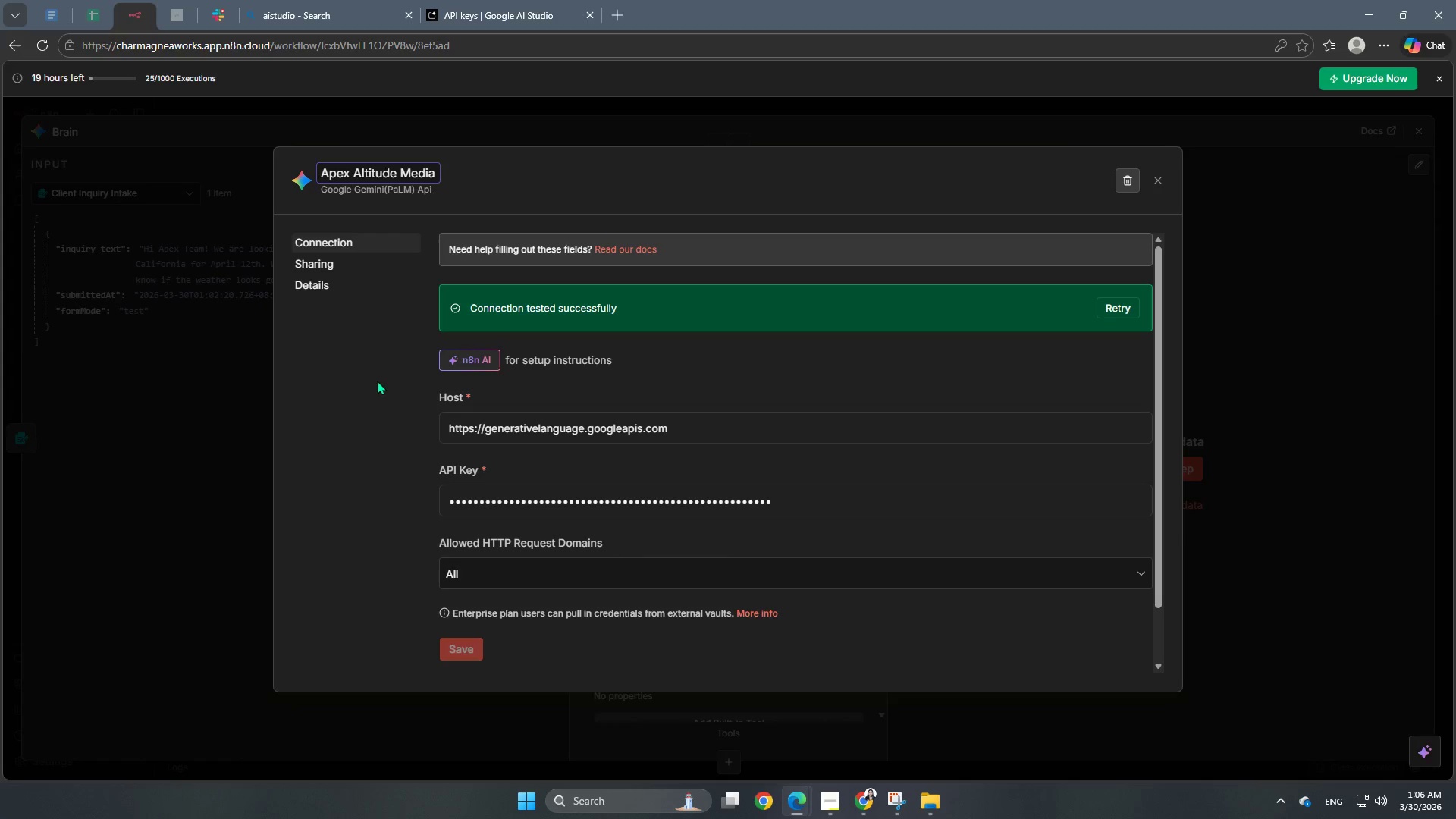 
left_click([377, 381])
 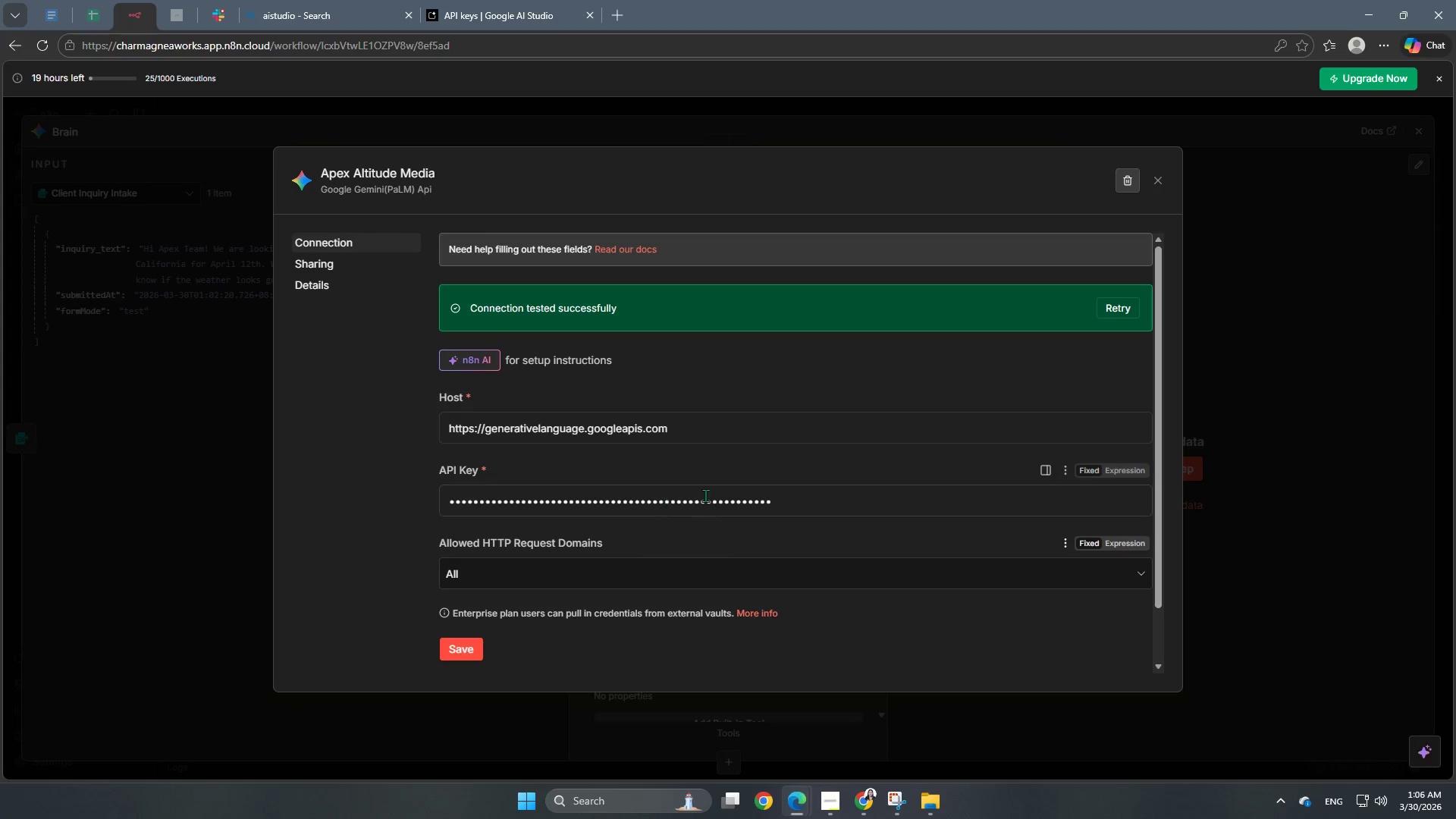 
scroll: coordinate [596, 566], scroll_direction: down, amount: 3.0
 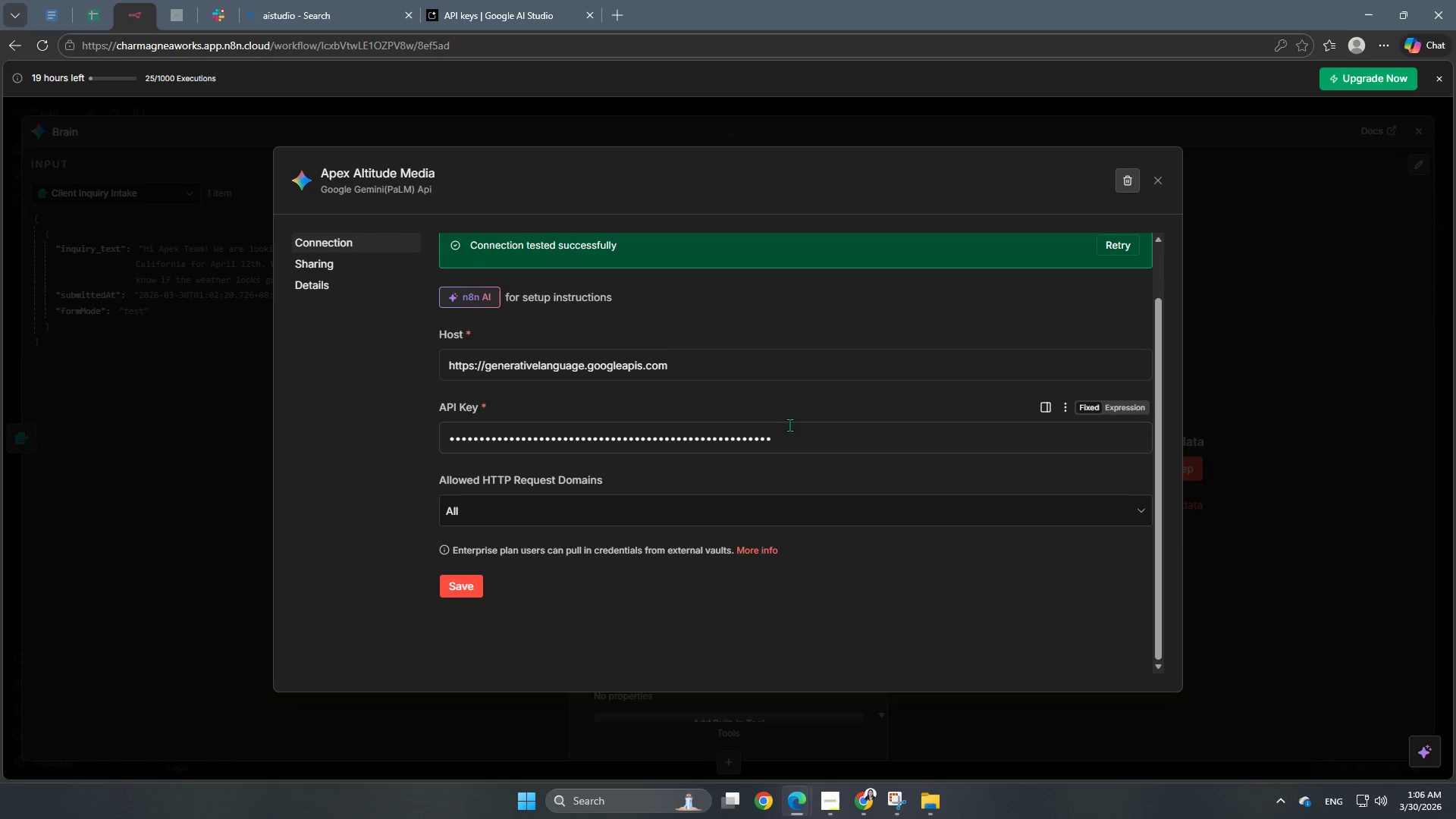 
left_click_drag(start_coordinate=[794, 441], to_coordinate=[246, 428])
 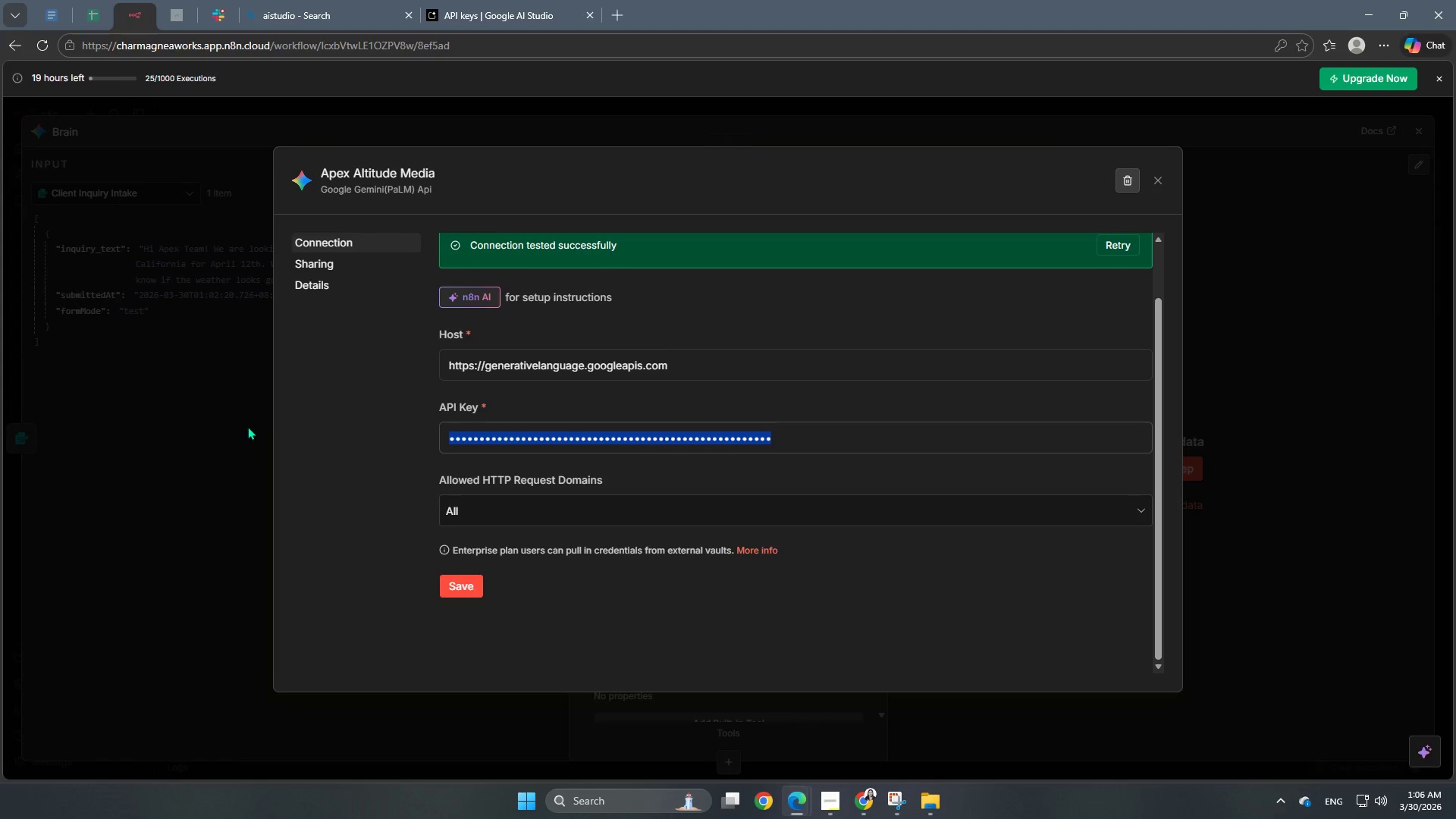 
key(Control+V)
 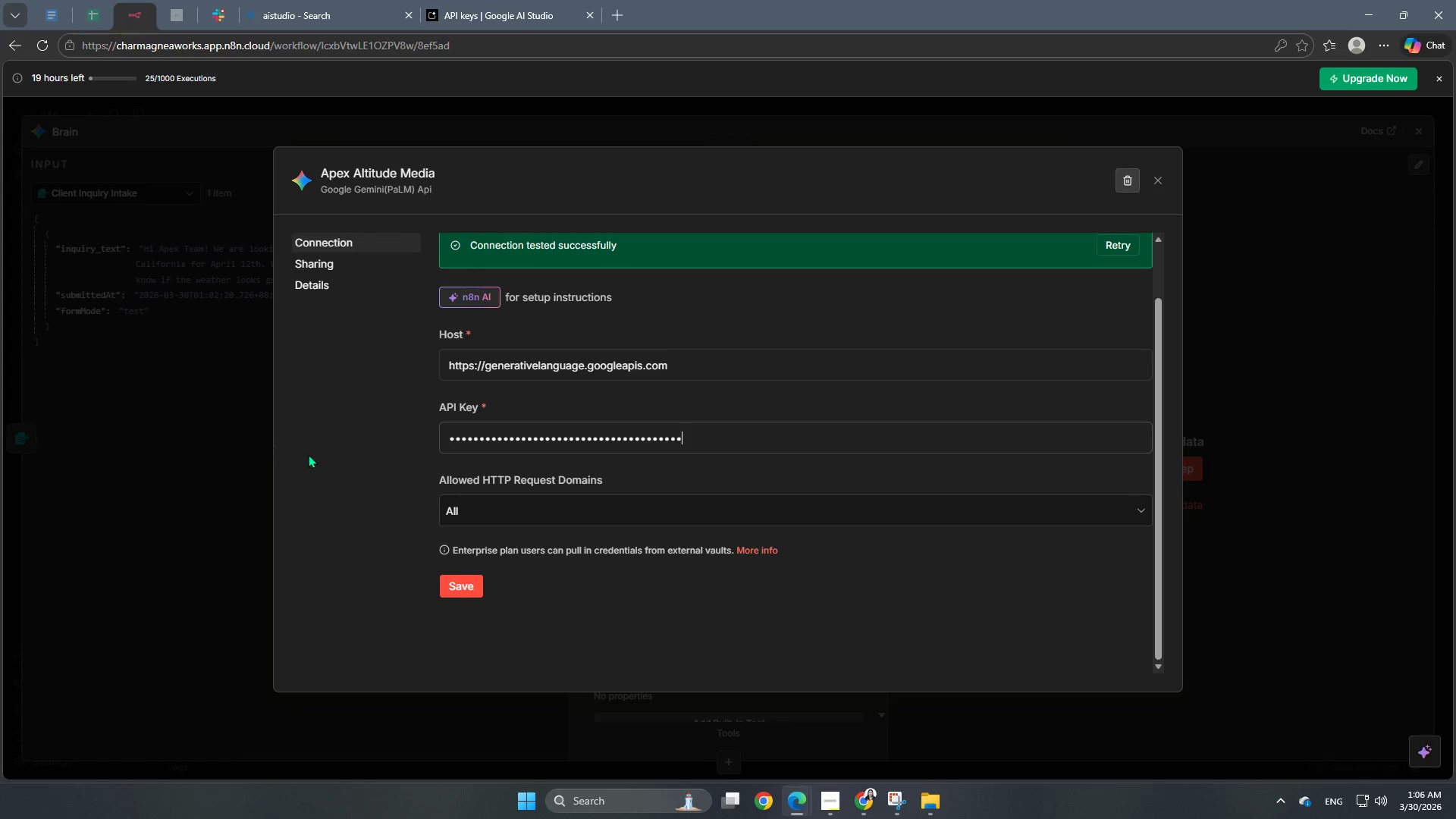 
left_click([328, 454])
 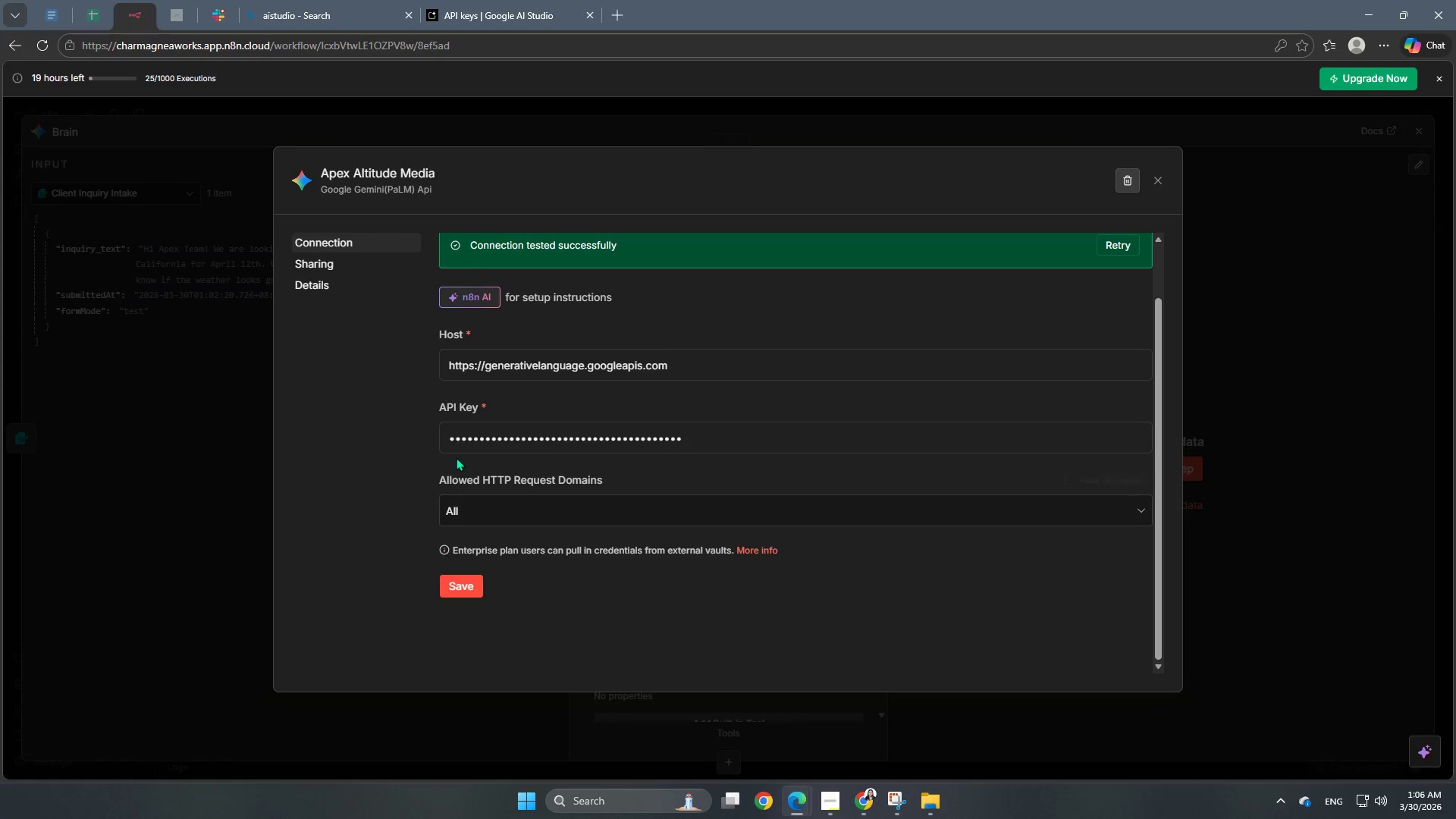 
scroll: coordinate [487, 527], scroll_direction: down, amount: 1.0
 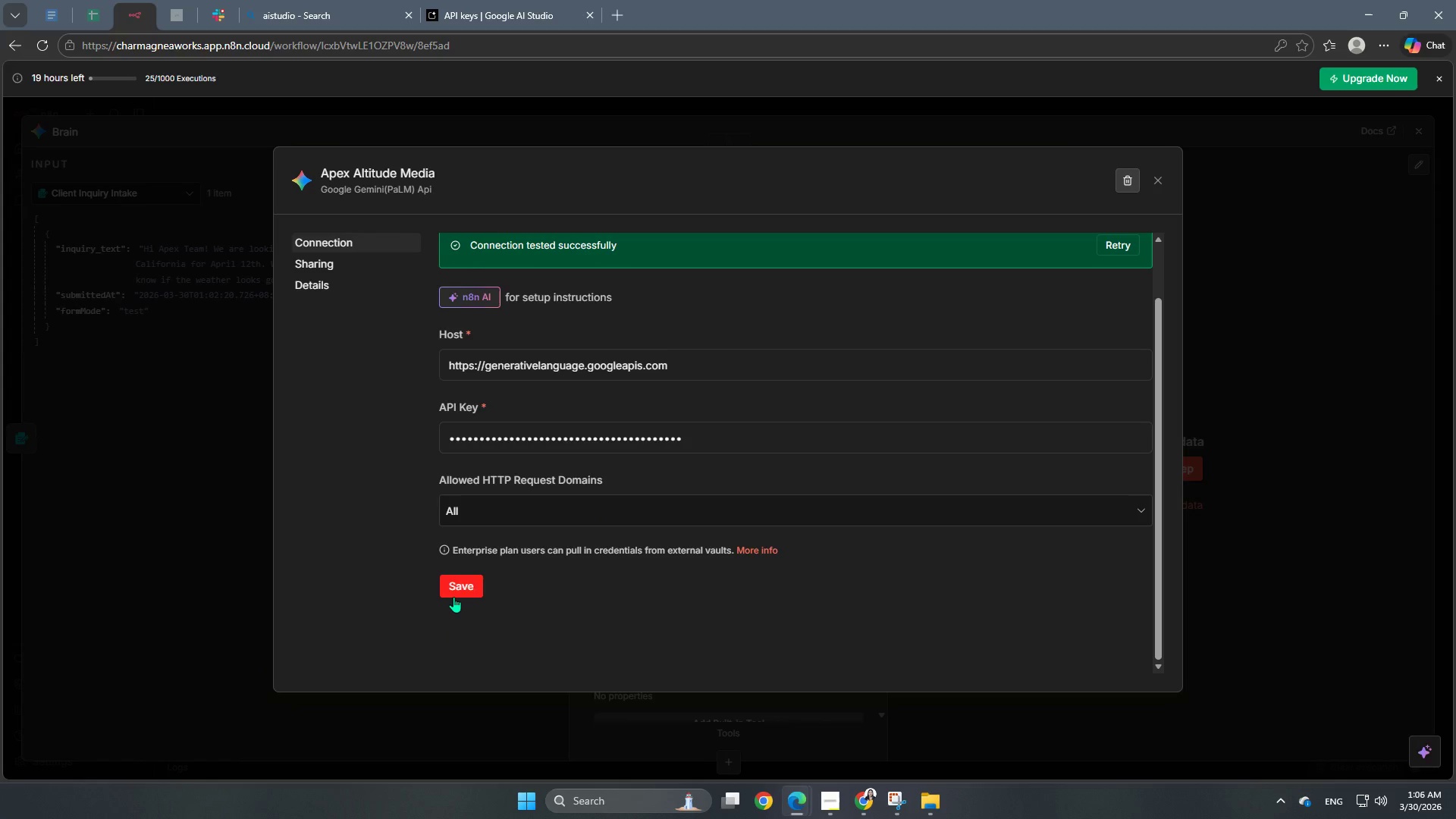 
left_click([453, 597])
 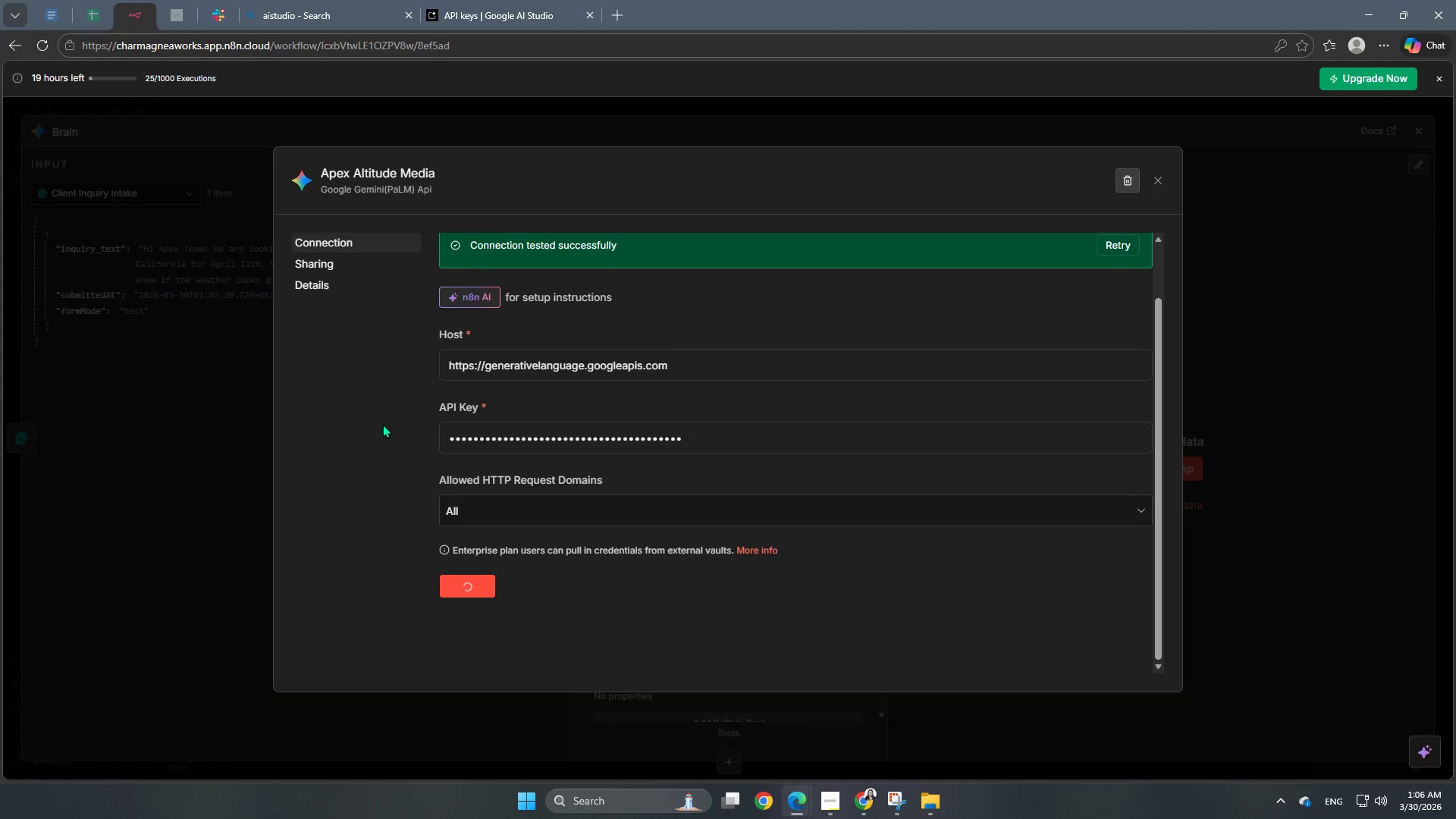 
scroll: coordinate [441, 471], scroll_direction: up, amount: 3.0
 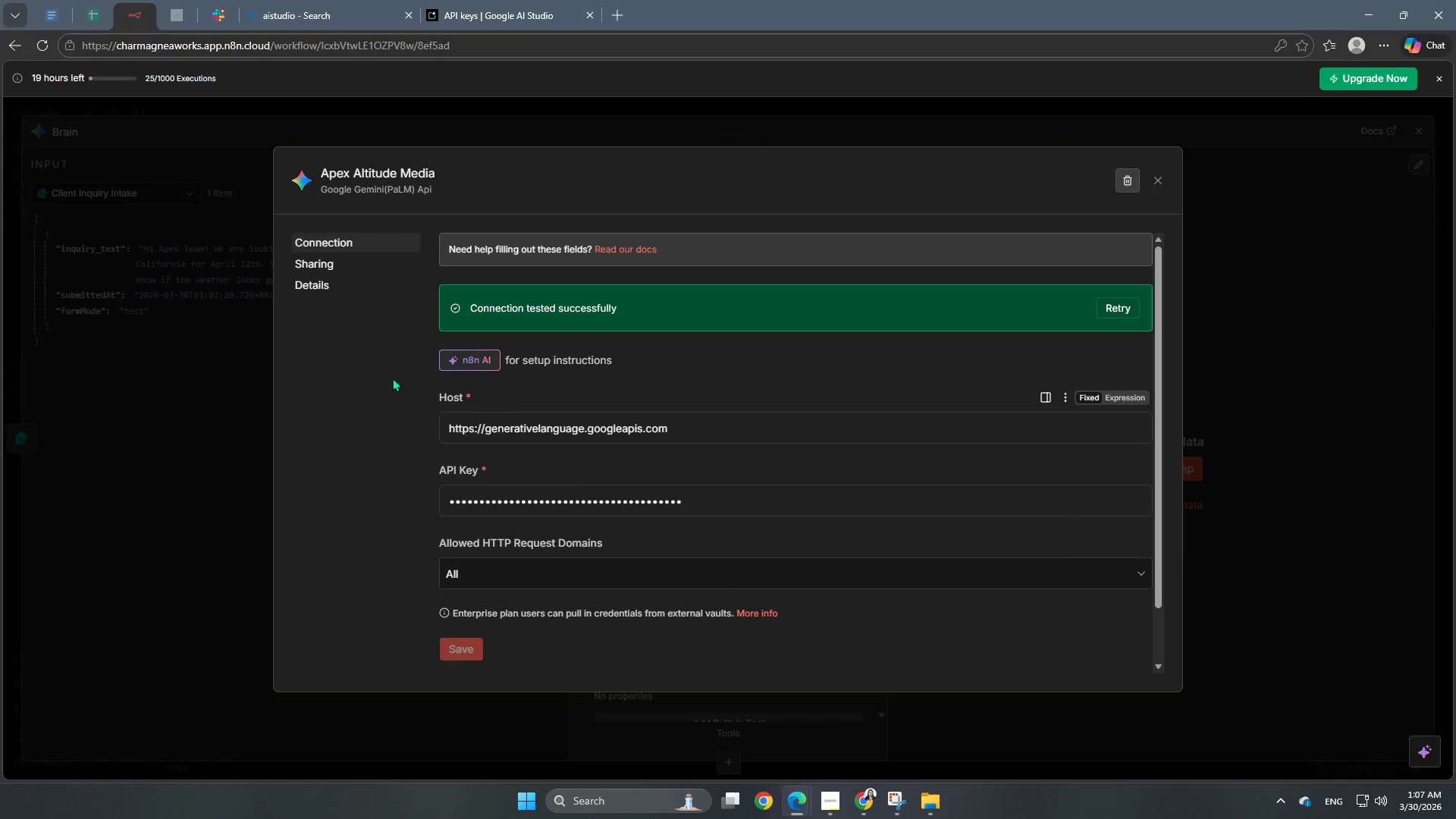 
left_click([1313, 330])
 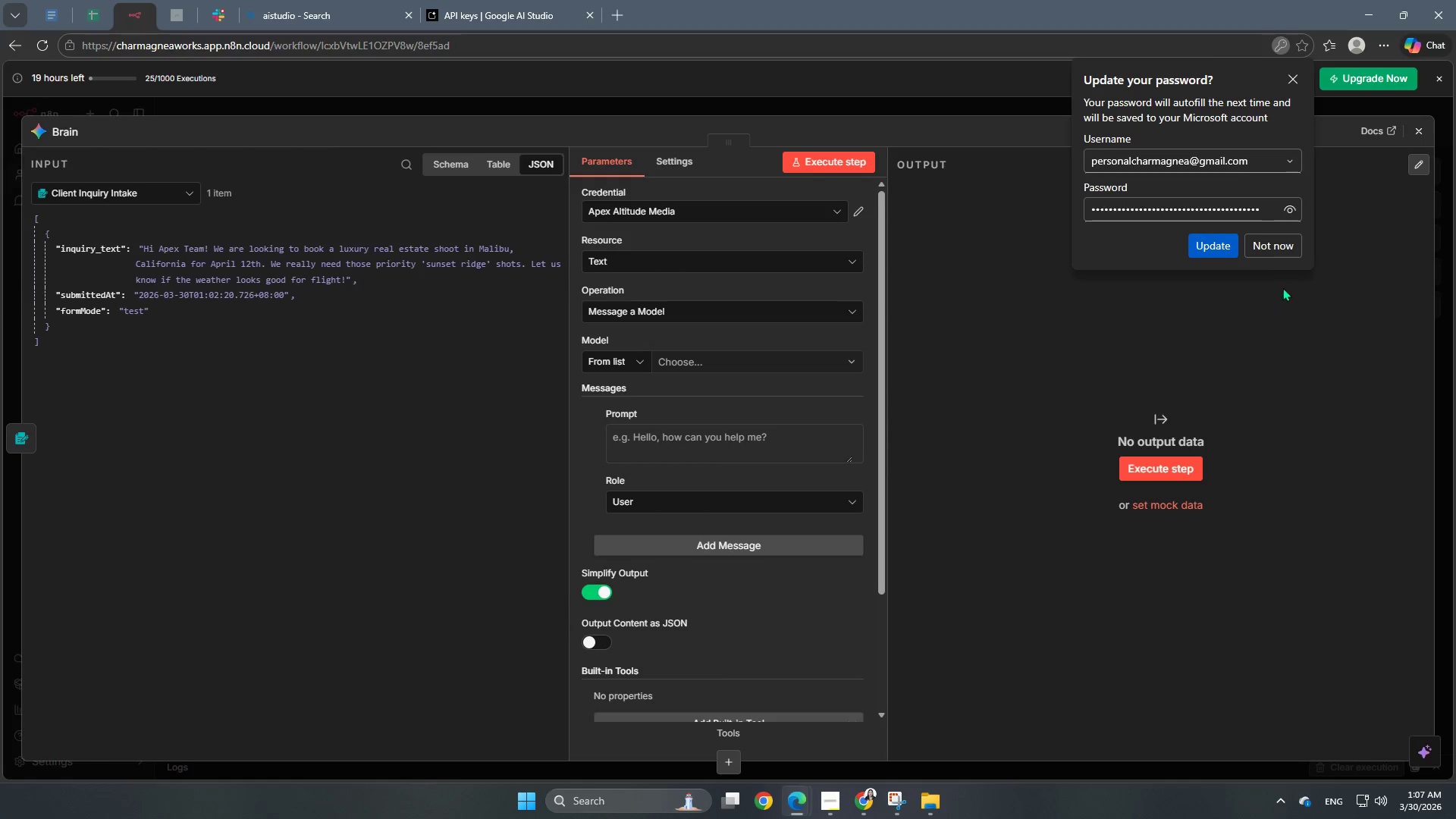 
left_click([1272, 254])
 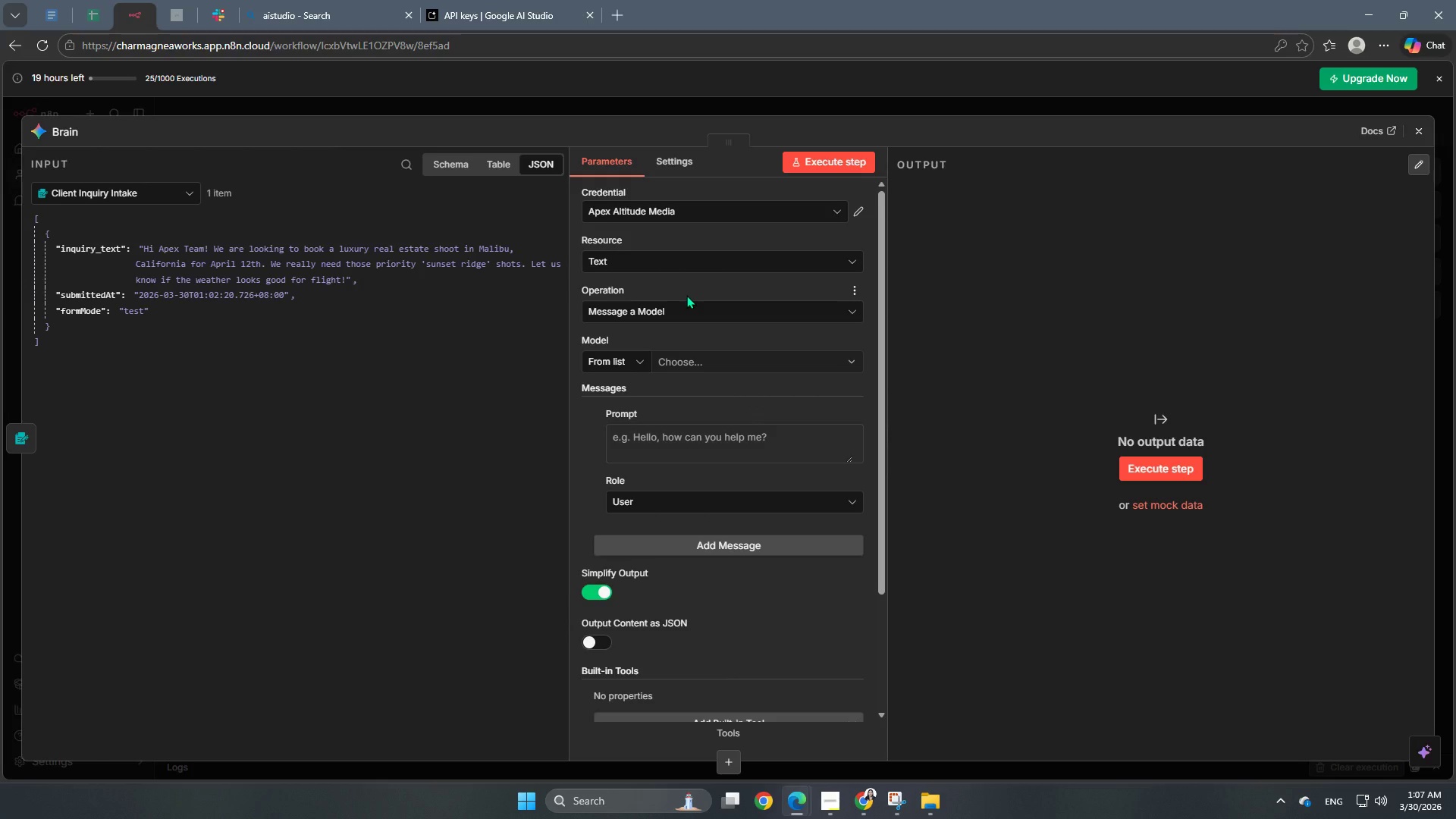 
wait(11.11)
 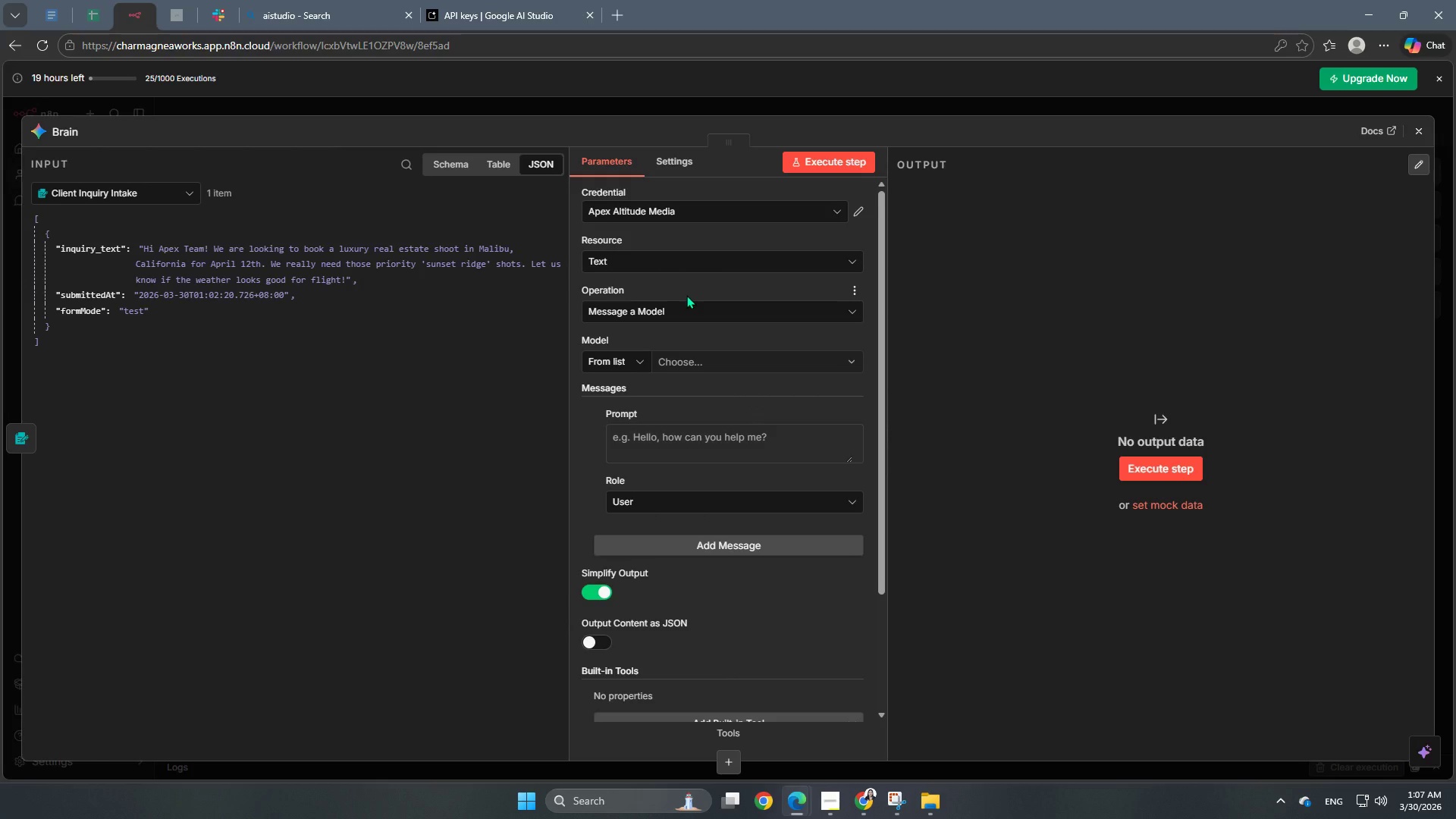 
left_click([688, 309])
 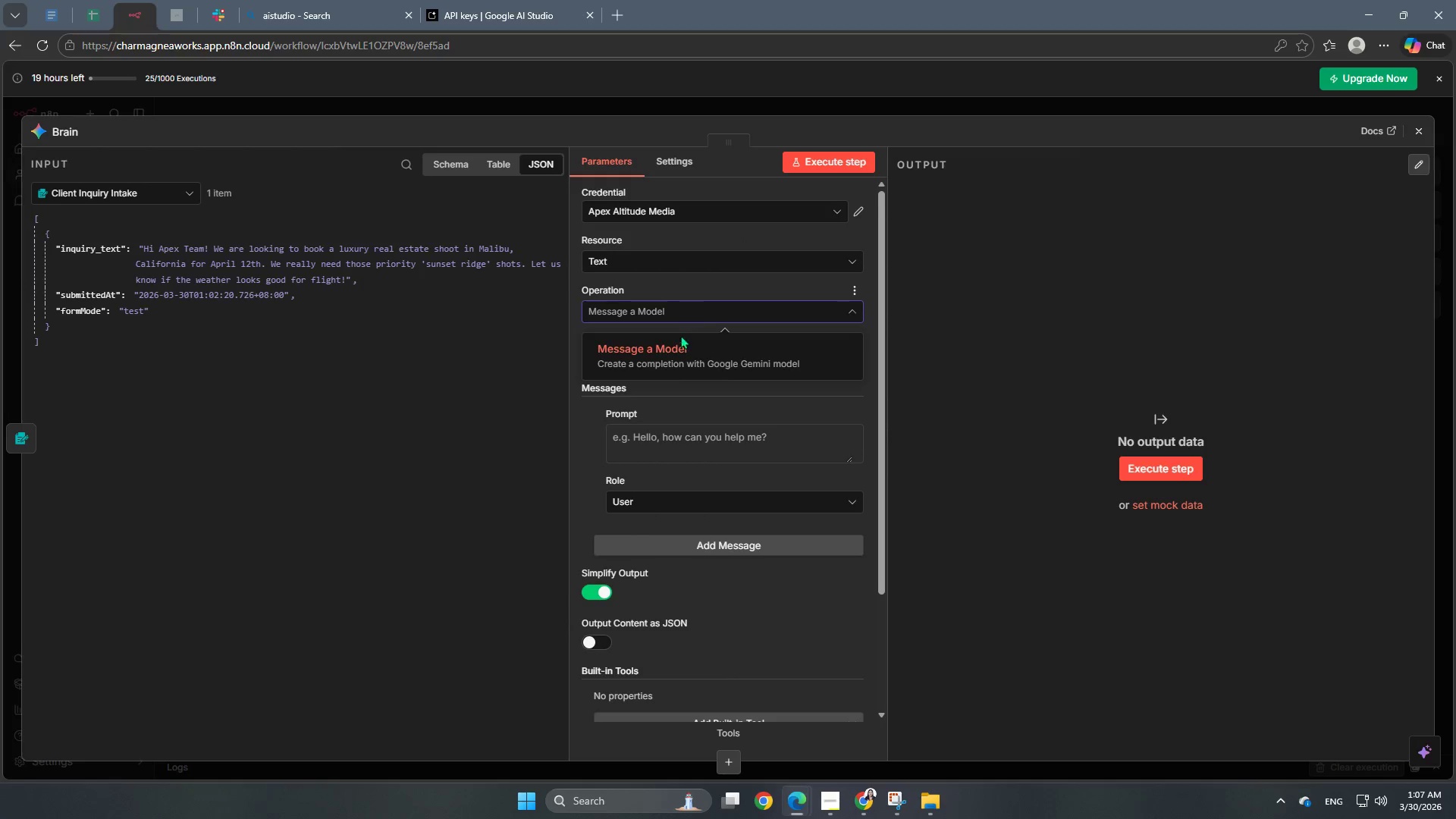 
left_click([669, 367])
 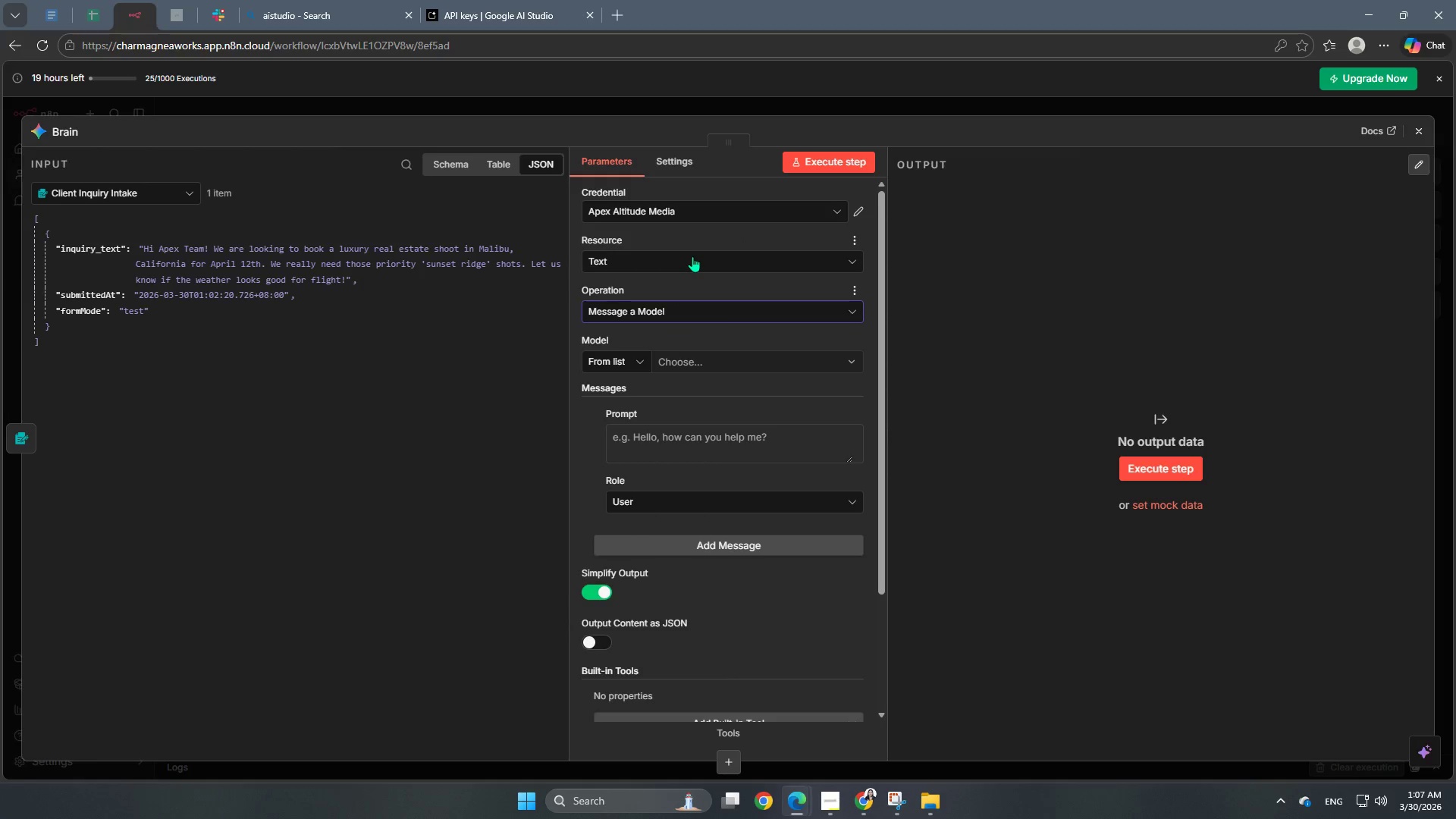 
left_click([692, 264])
 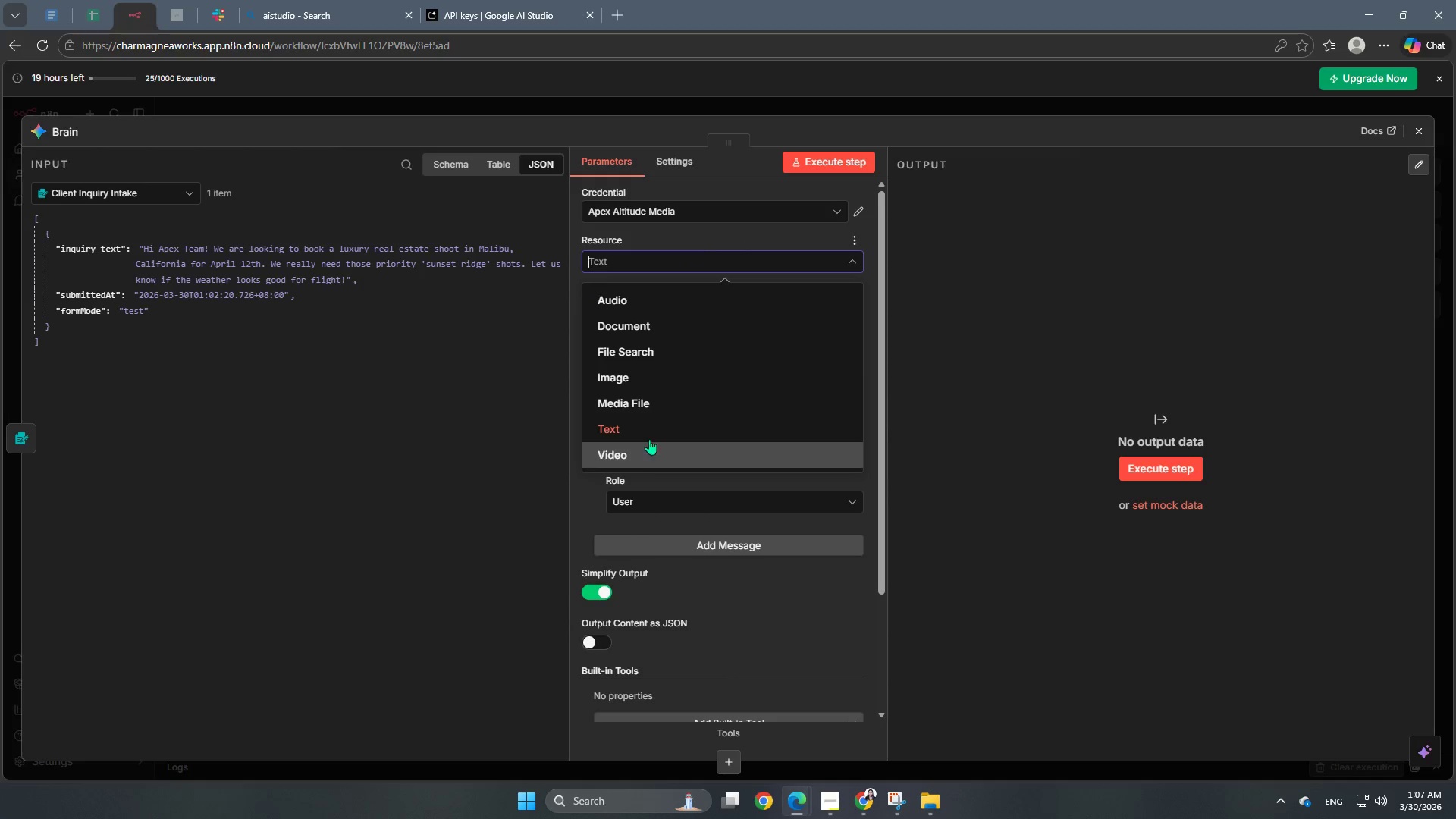 
left_click([649, 431])
 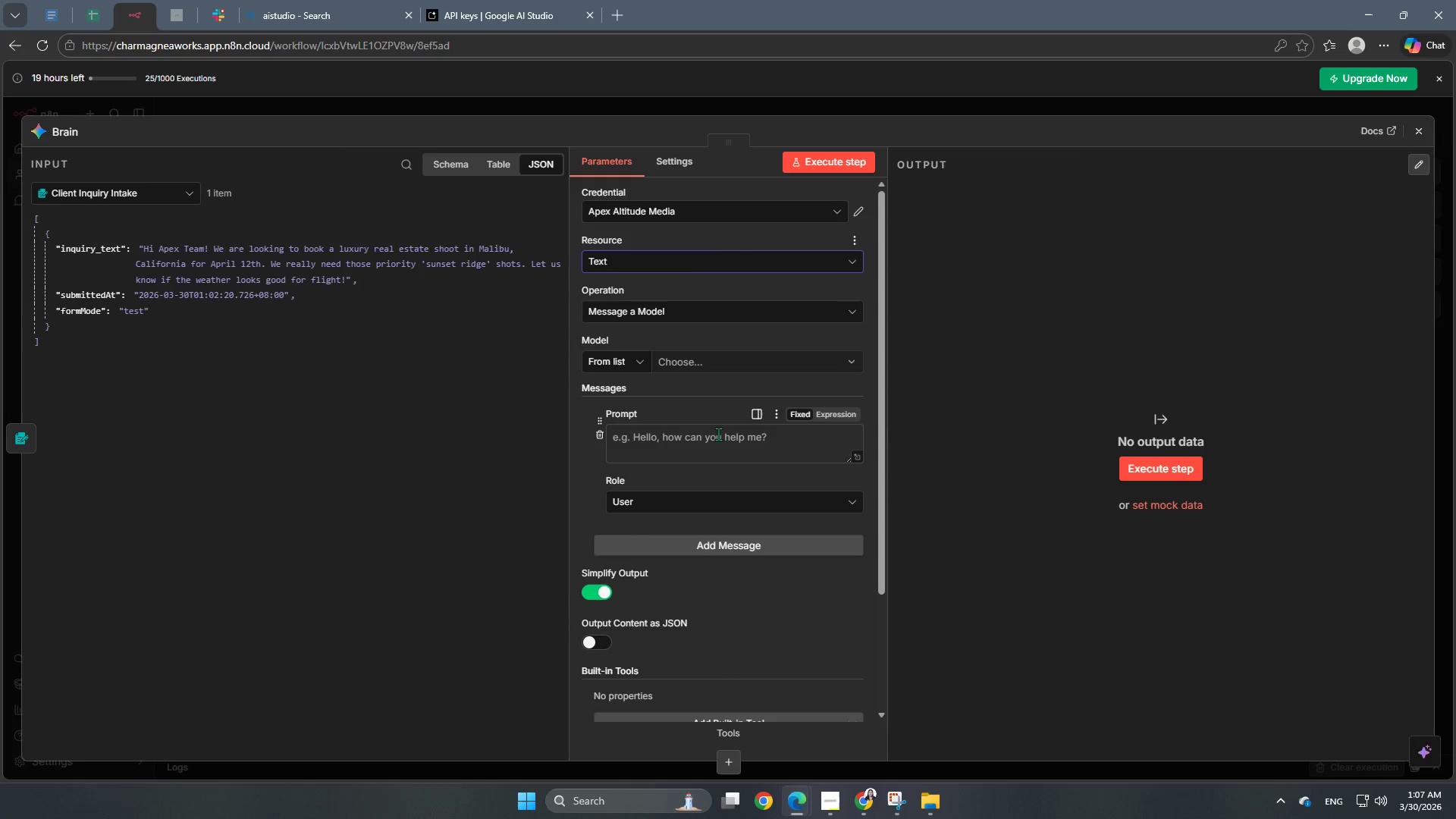 
scroll: coordinate [719, 438], scroll_direction: down, amount: 1.0
 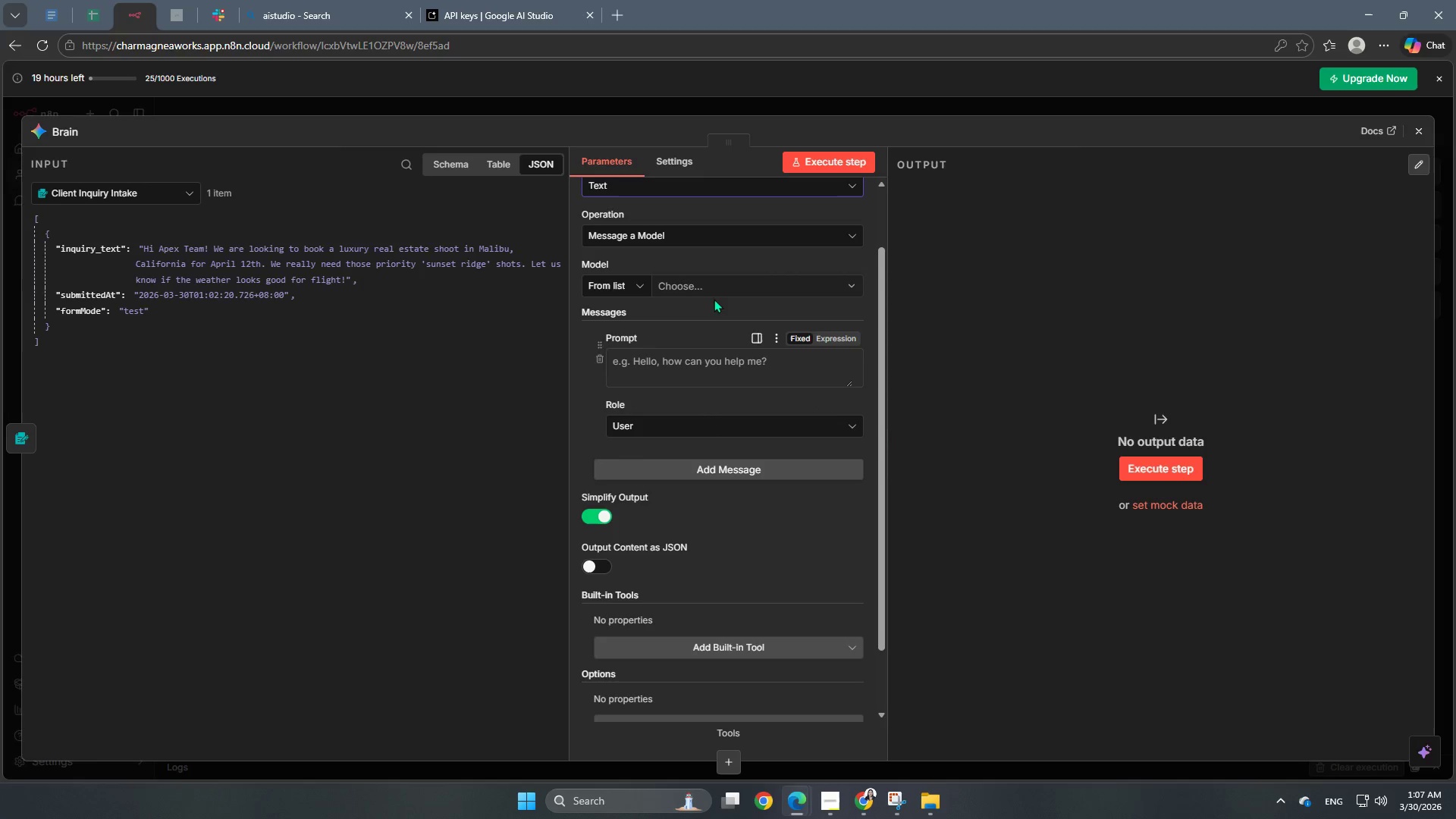 
left_click([724, 284])
 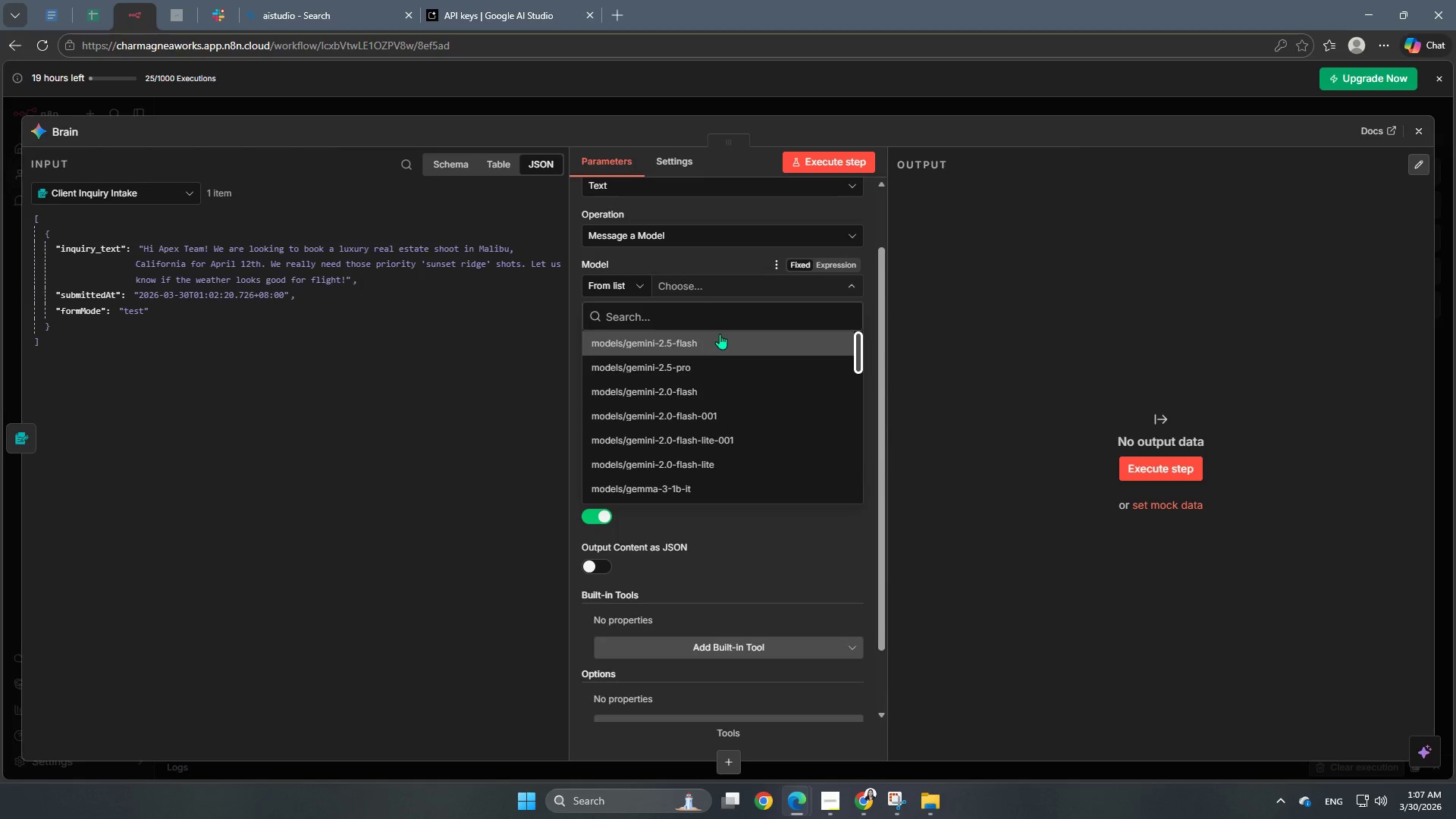 
scroll: coordinate [722, 429], scroll_direction: down, amount: 7.0
 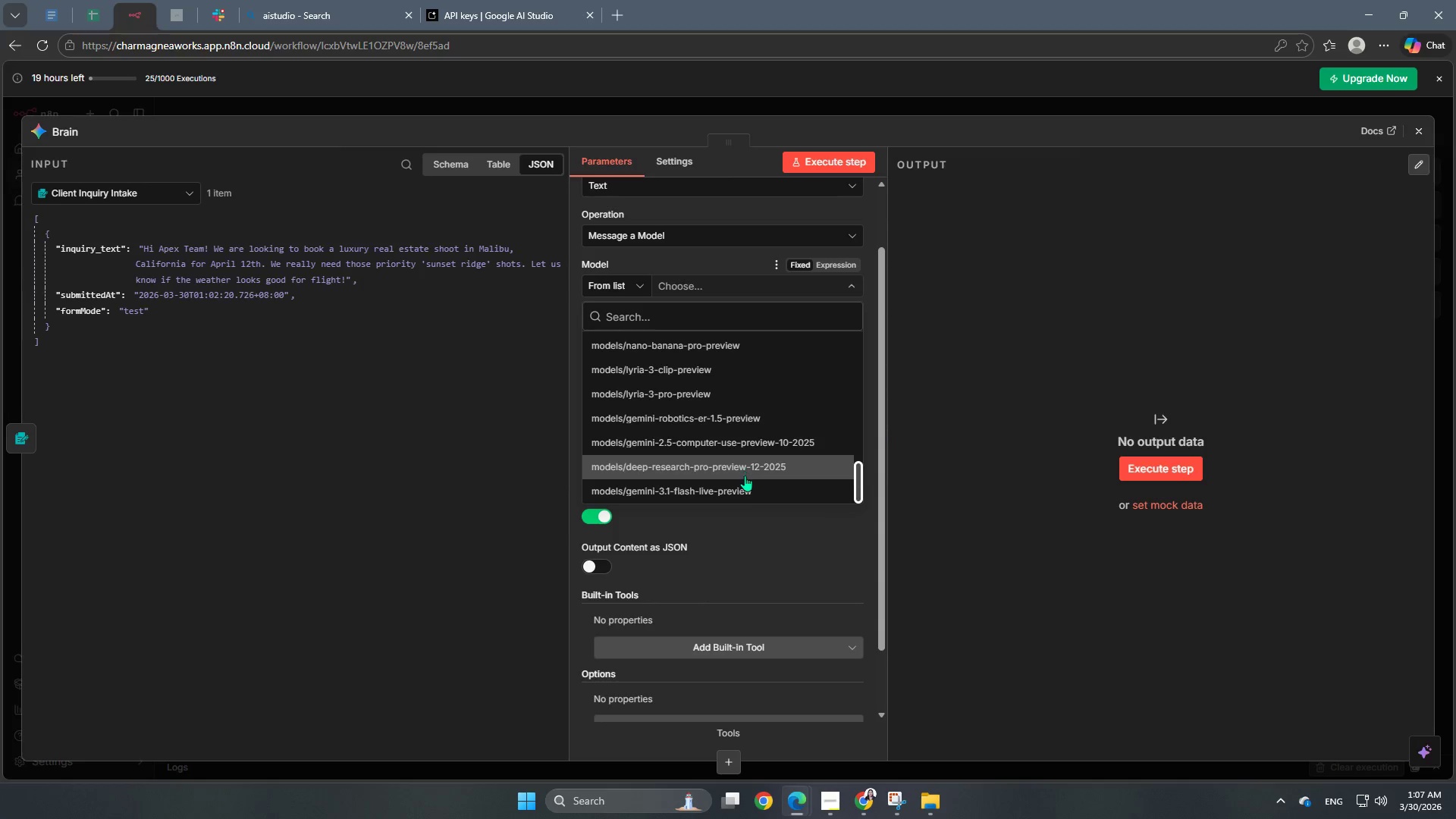 
scroll: coordinate [745, 472], scroll_direction: up, amount: 7.0
 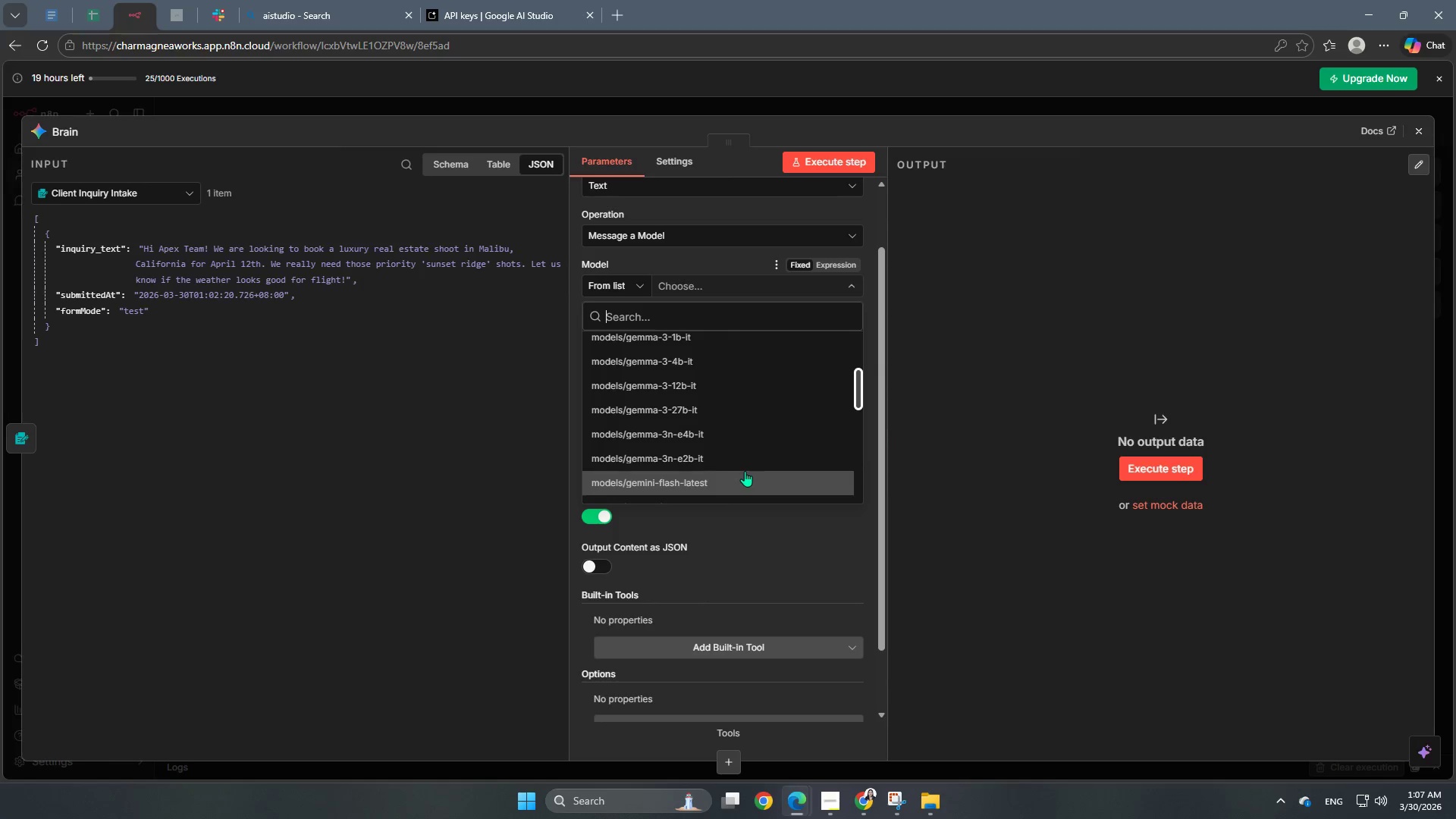 
scroll: coordinate [745, 469], scroll_direction: down, amount: 1.0
 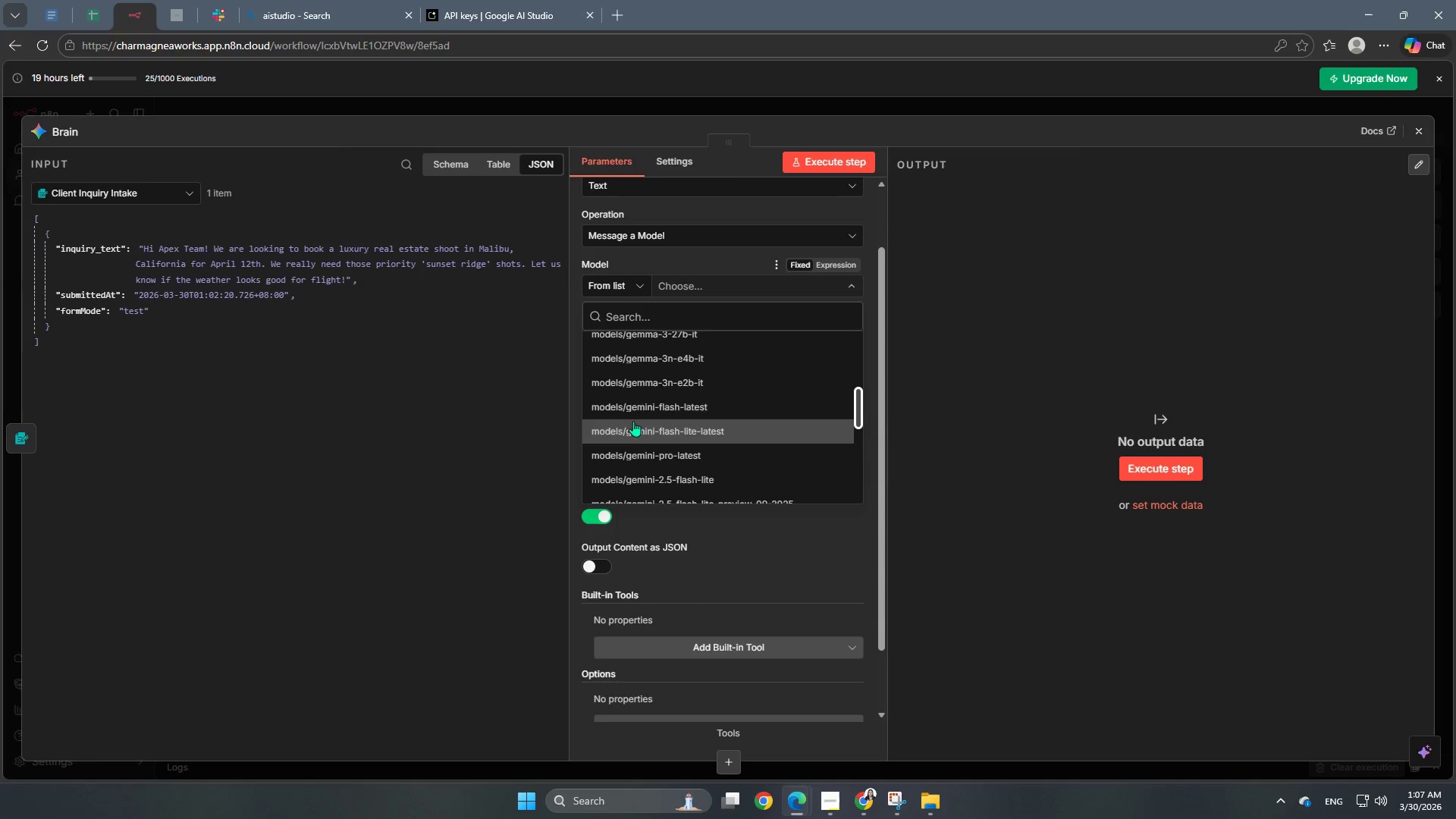 
left_click([649, 409])
 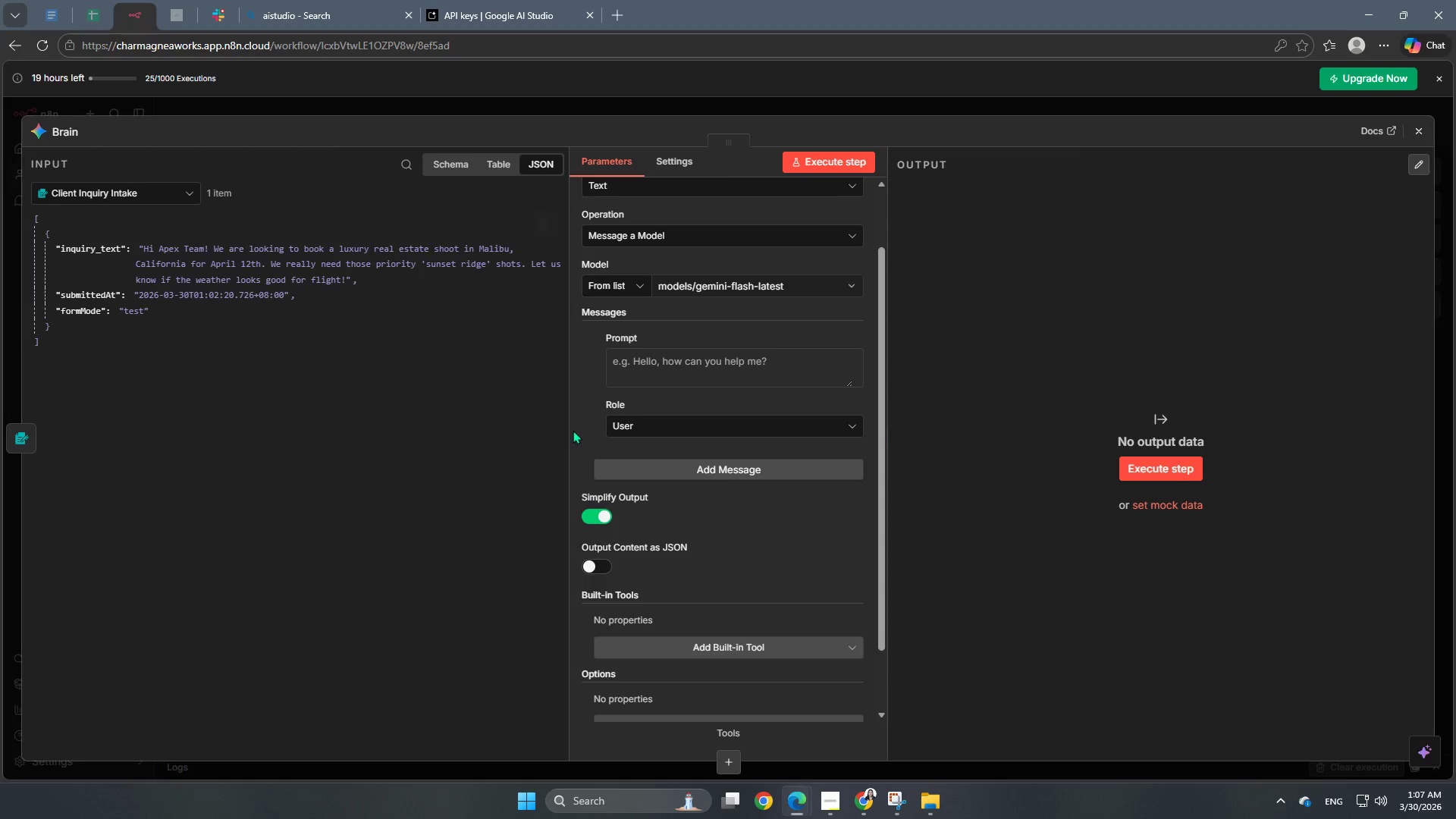 
double_click([722, 369])
 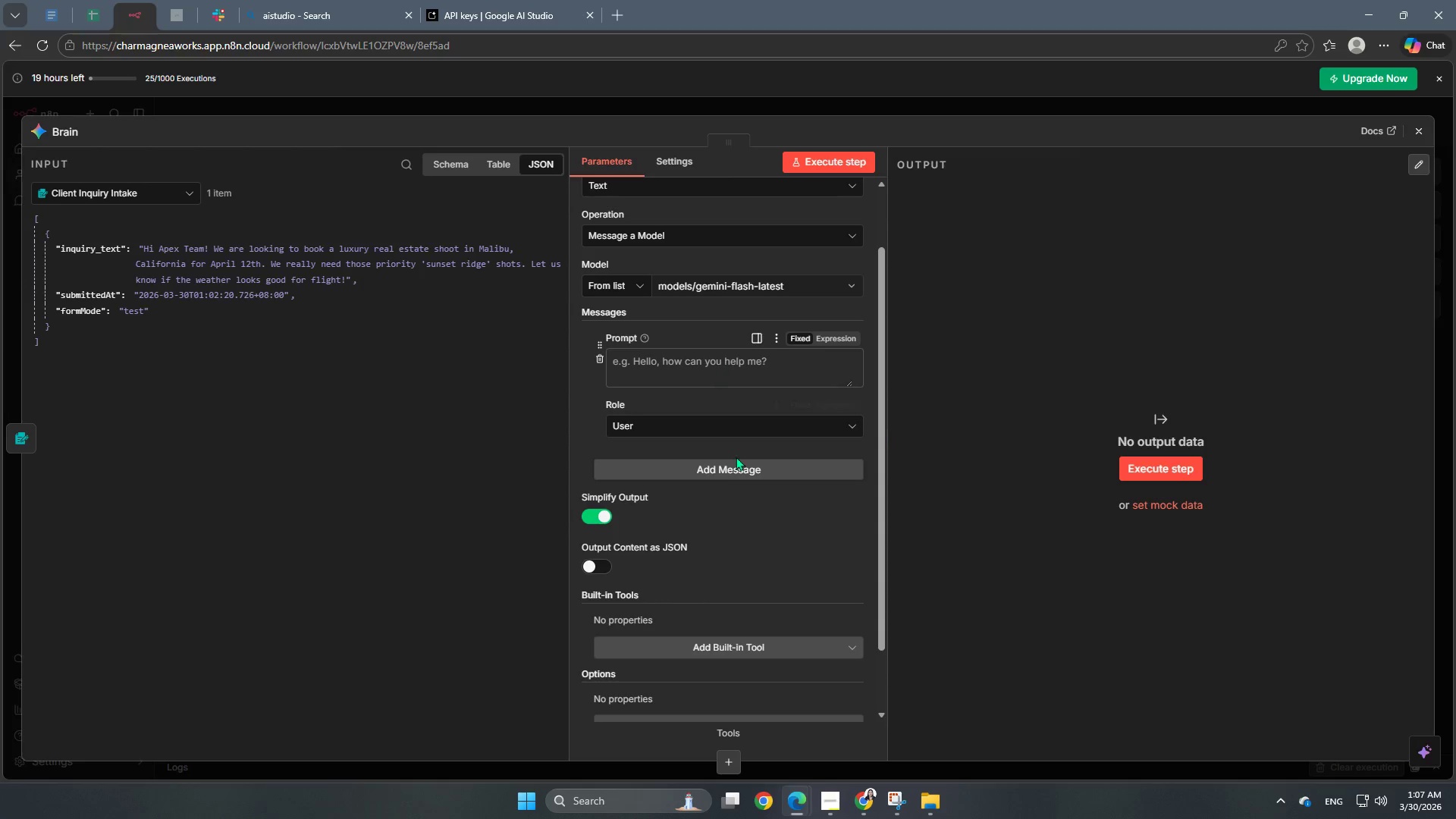 
scroll: coordinate [742, 562], scroll_direction: down, amount: 2.0
 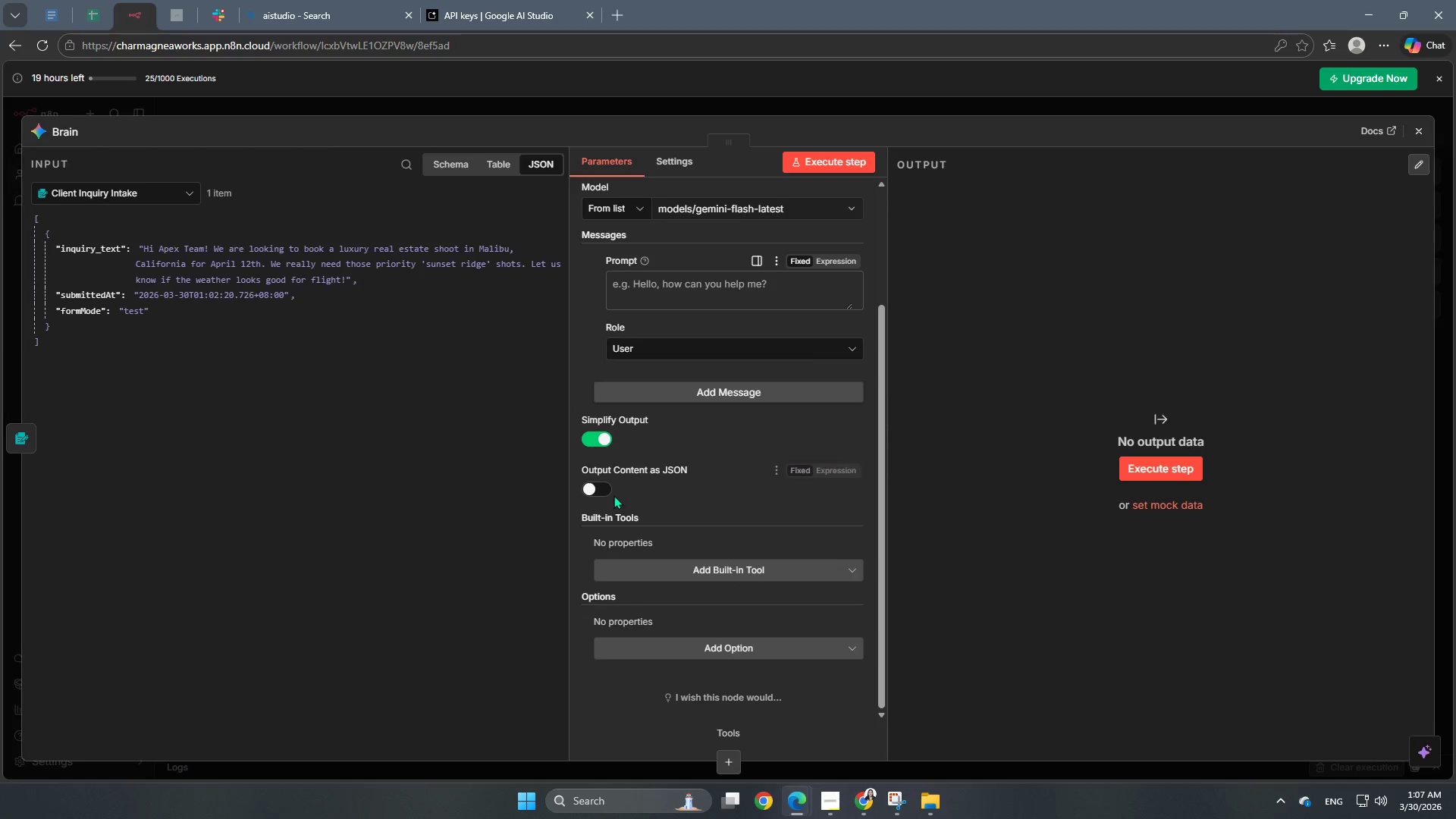 
double_click([601, 494])
 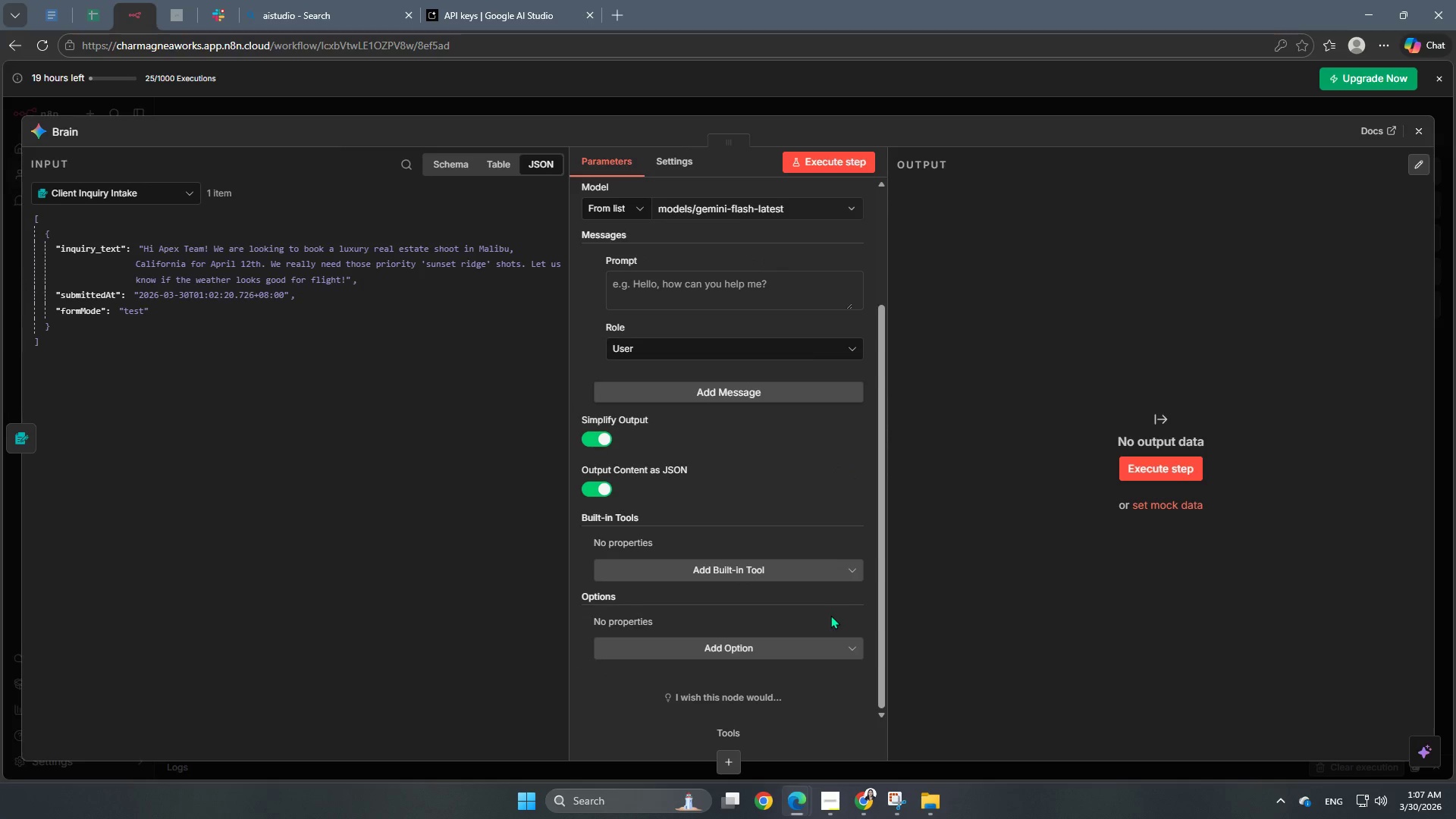 
scroll: coordinate [830, 615], scroll_direction: down, amount: 1.0
 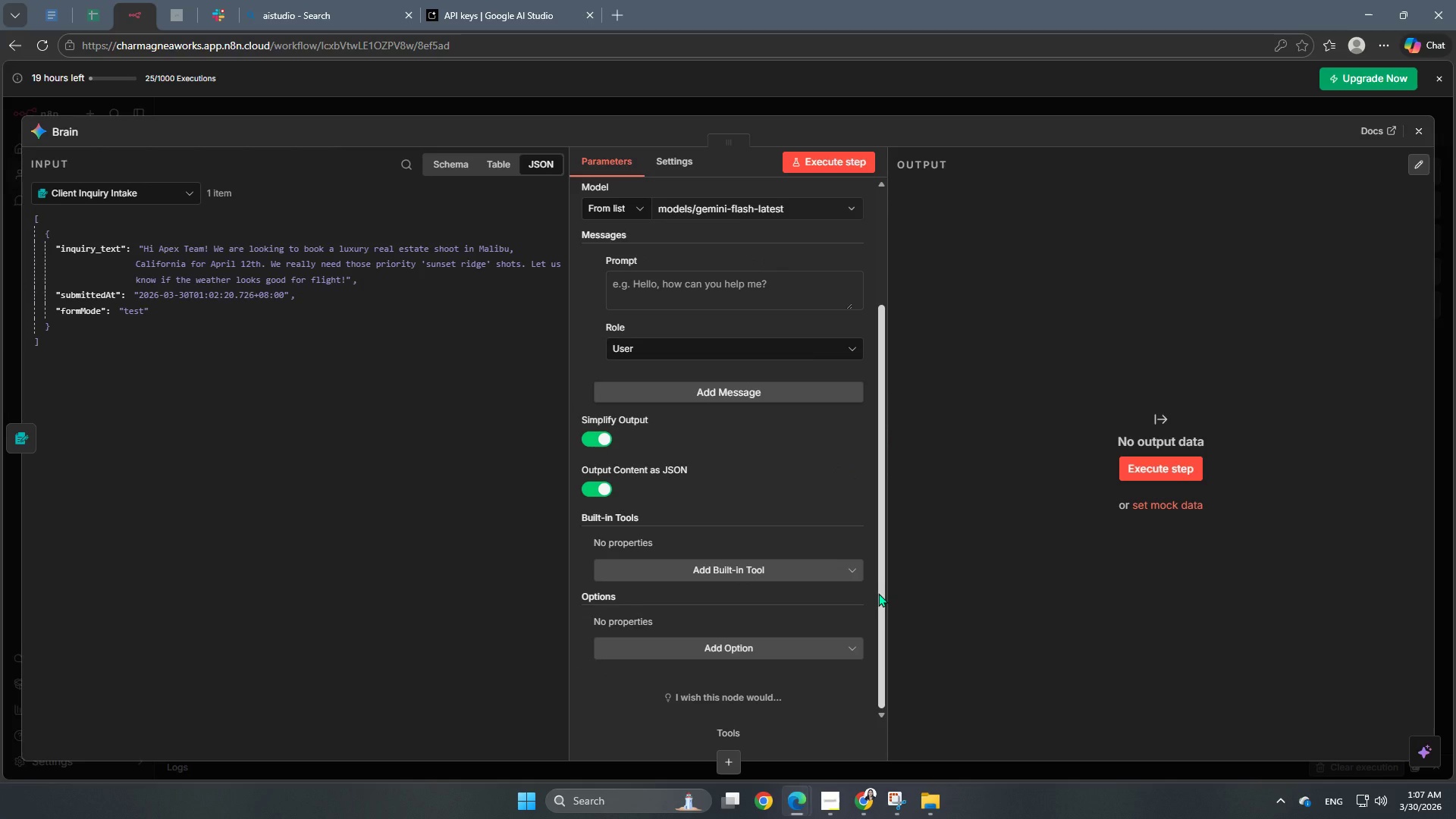 
wait(20.3)
 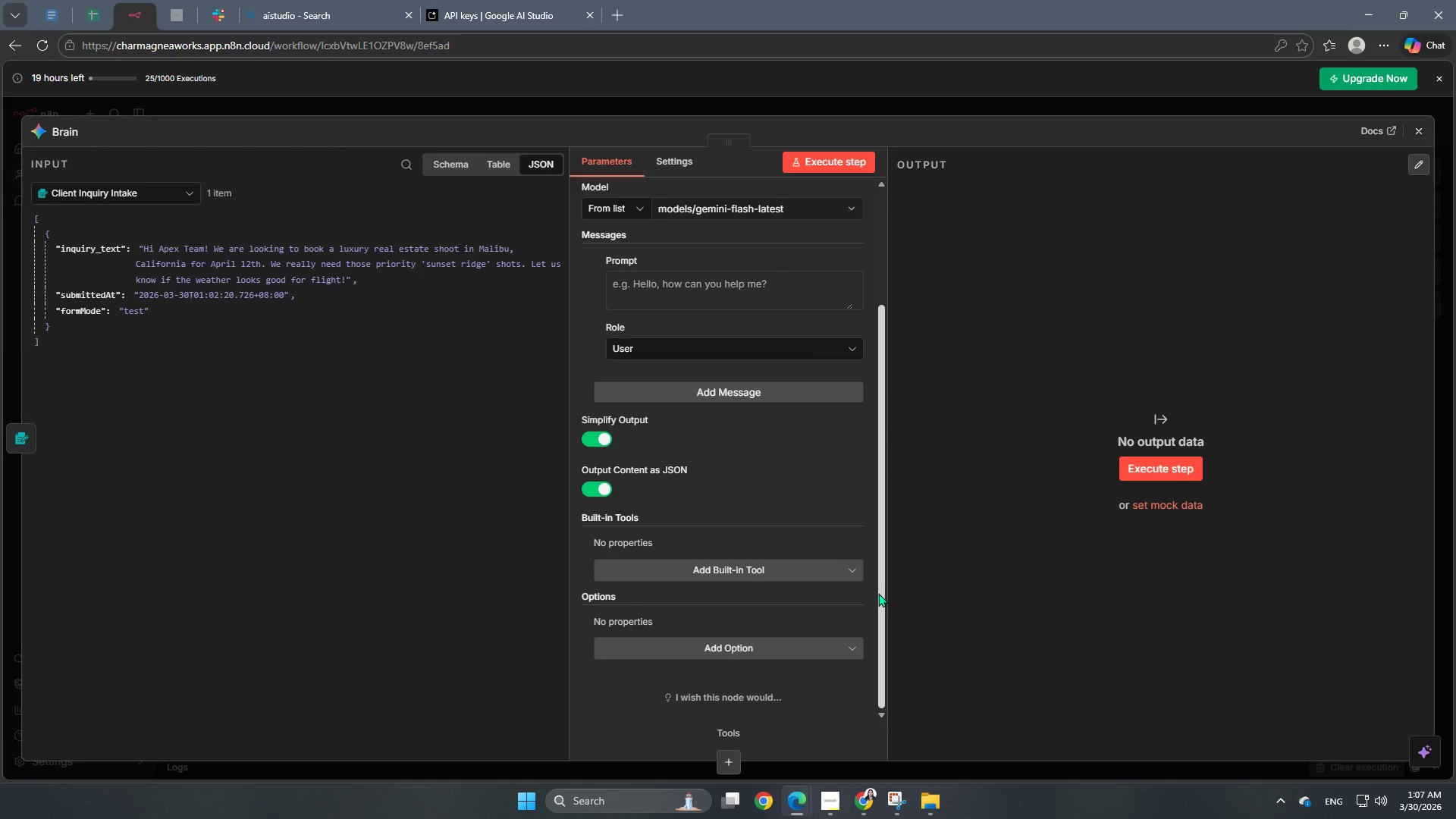 
left_click([792, 576])
 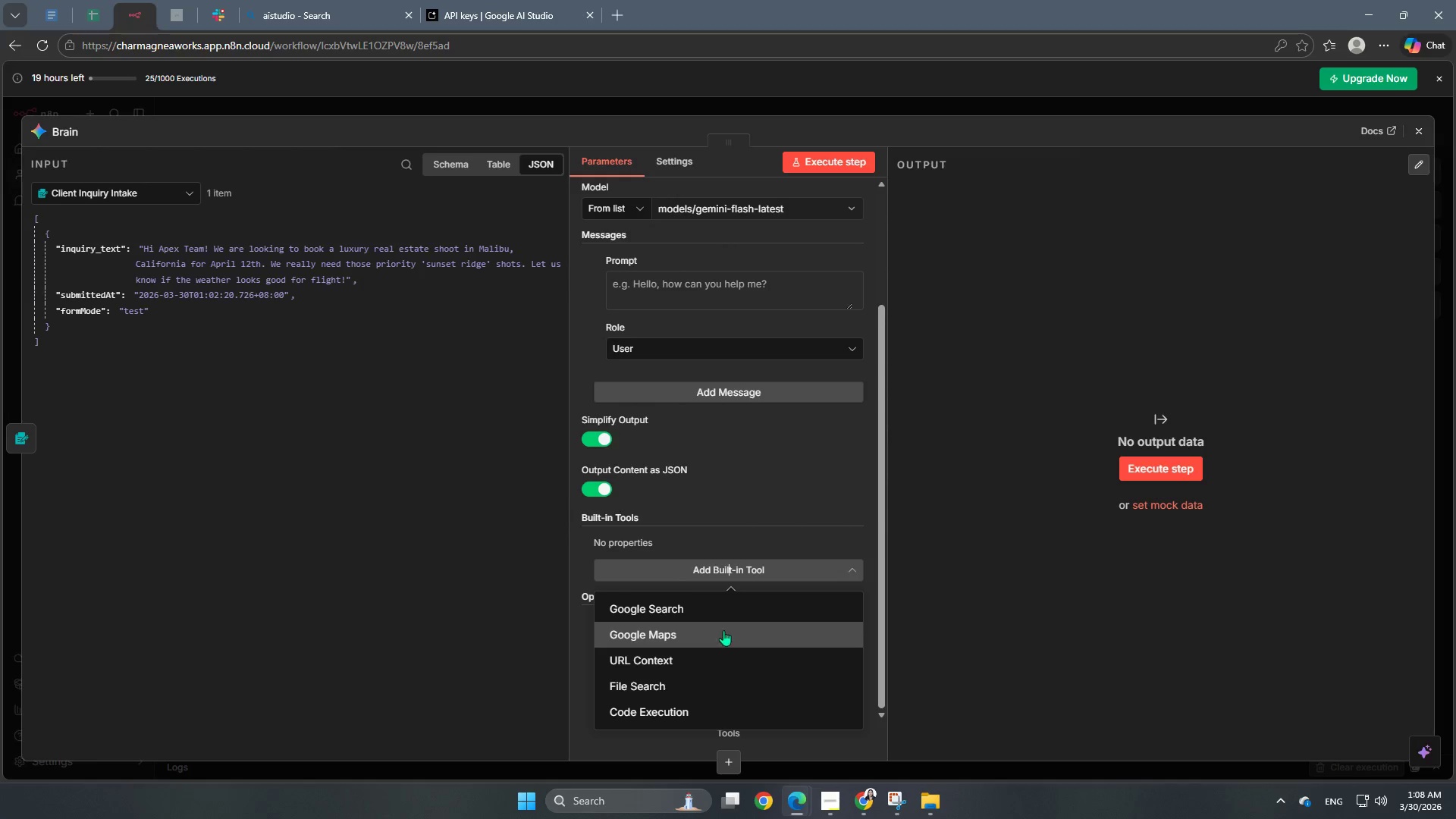 
wait(5.7)
 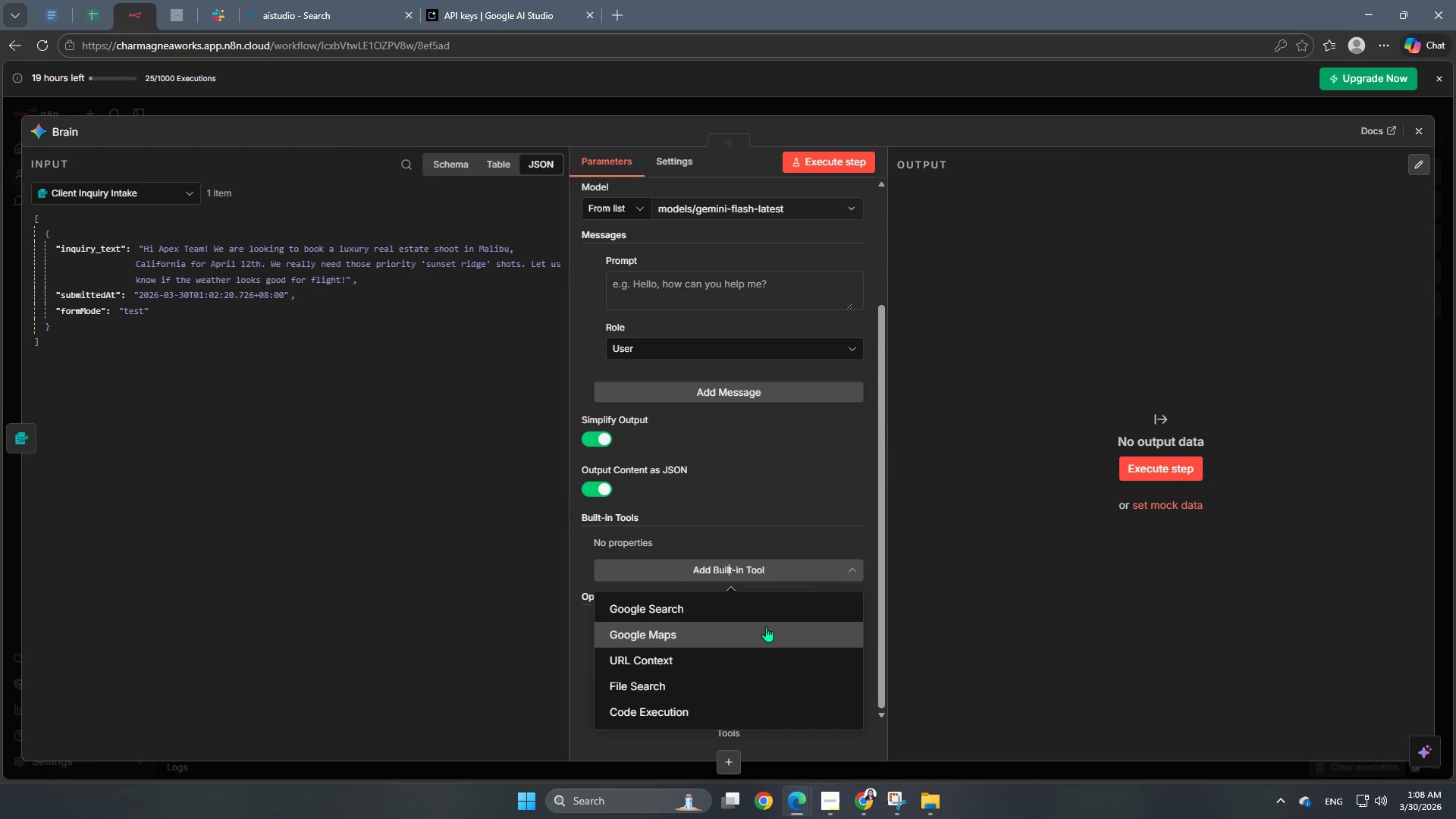 
left_click([744, 517])
 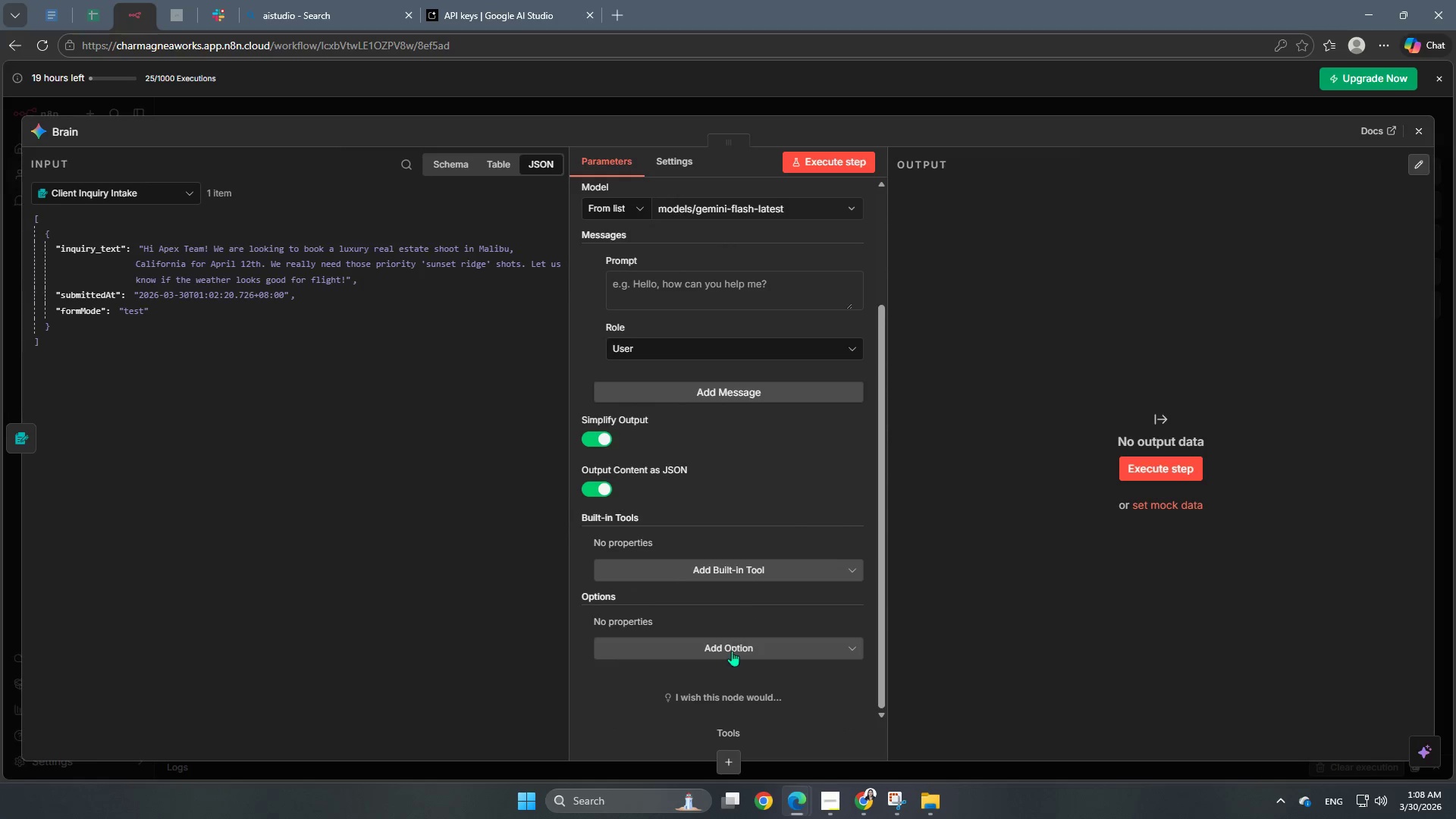 
left_click([732, 655])
 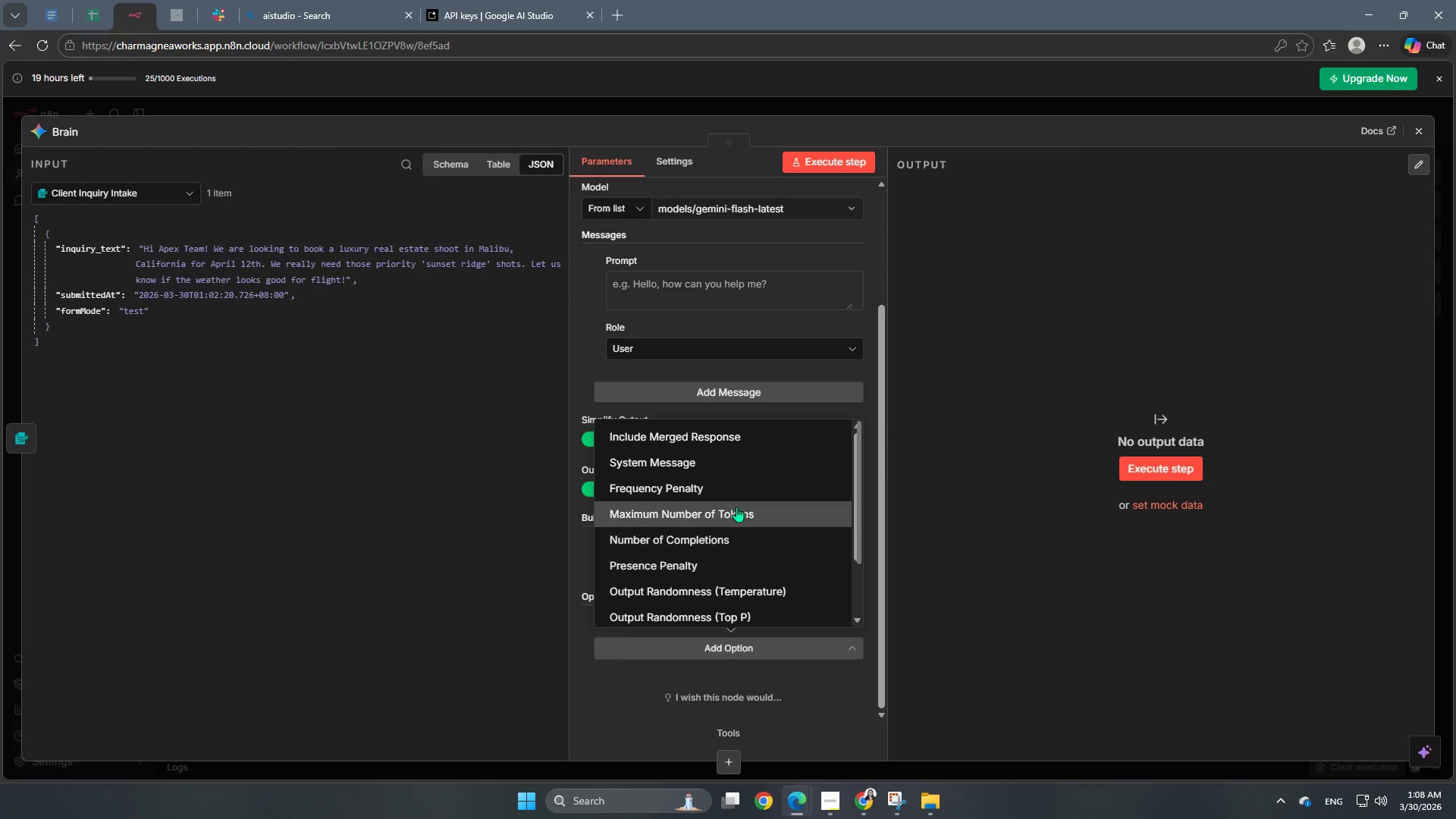 
scroll: coordinate [745, 519], scroll_direction: down, amount: 1.0
 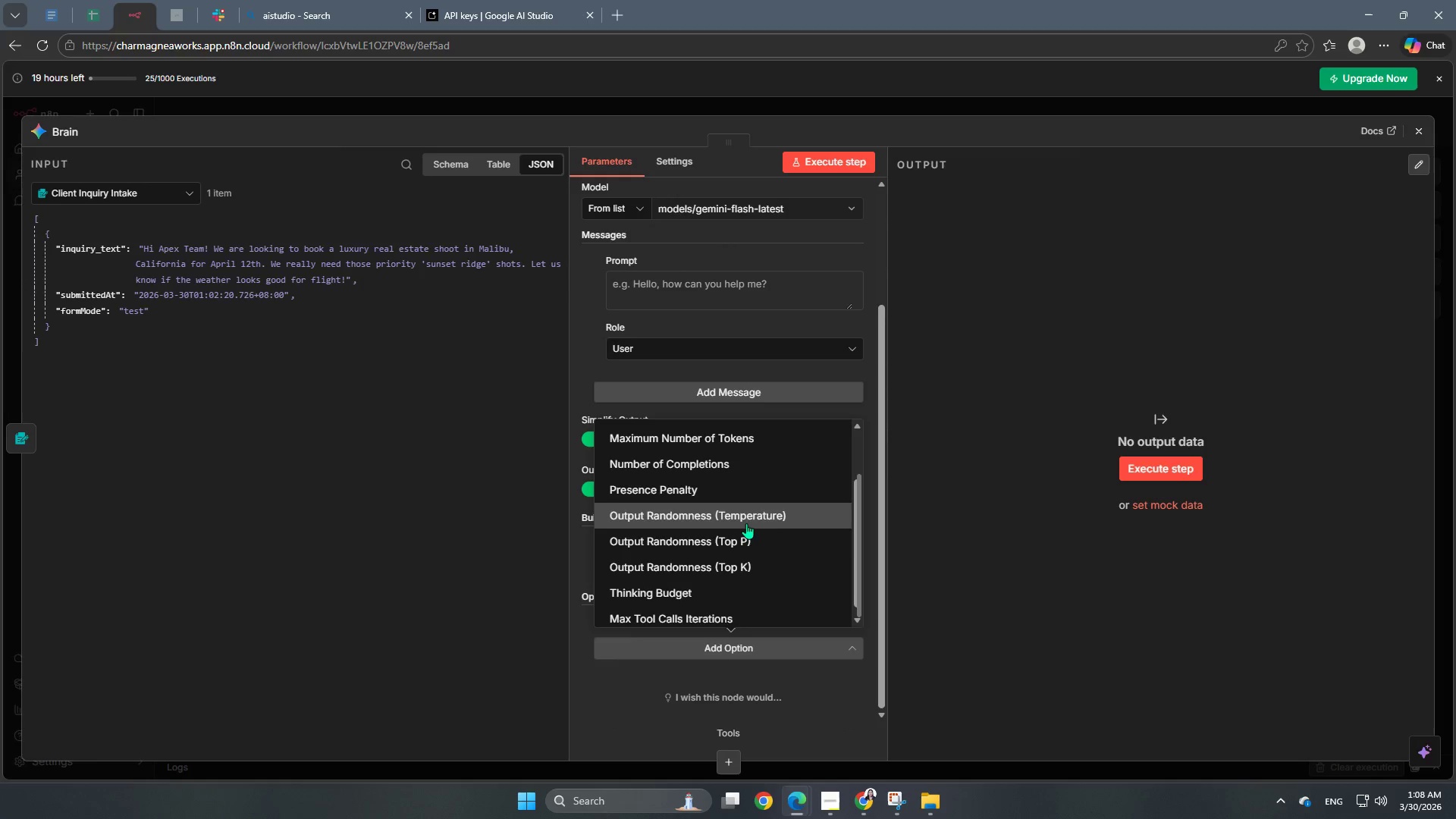 
scroll: coordinate [746, 523], scroll_direction: up, amount: 4.0
 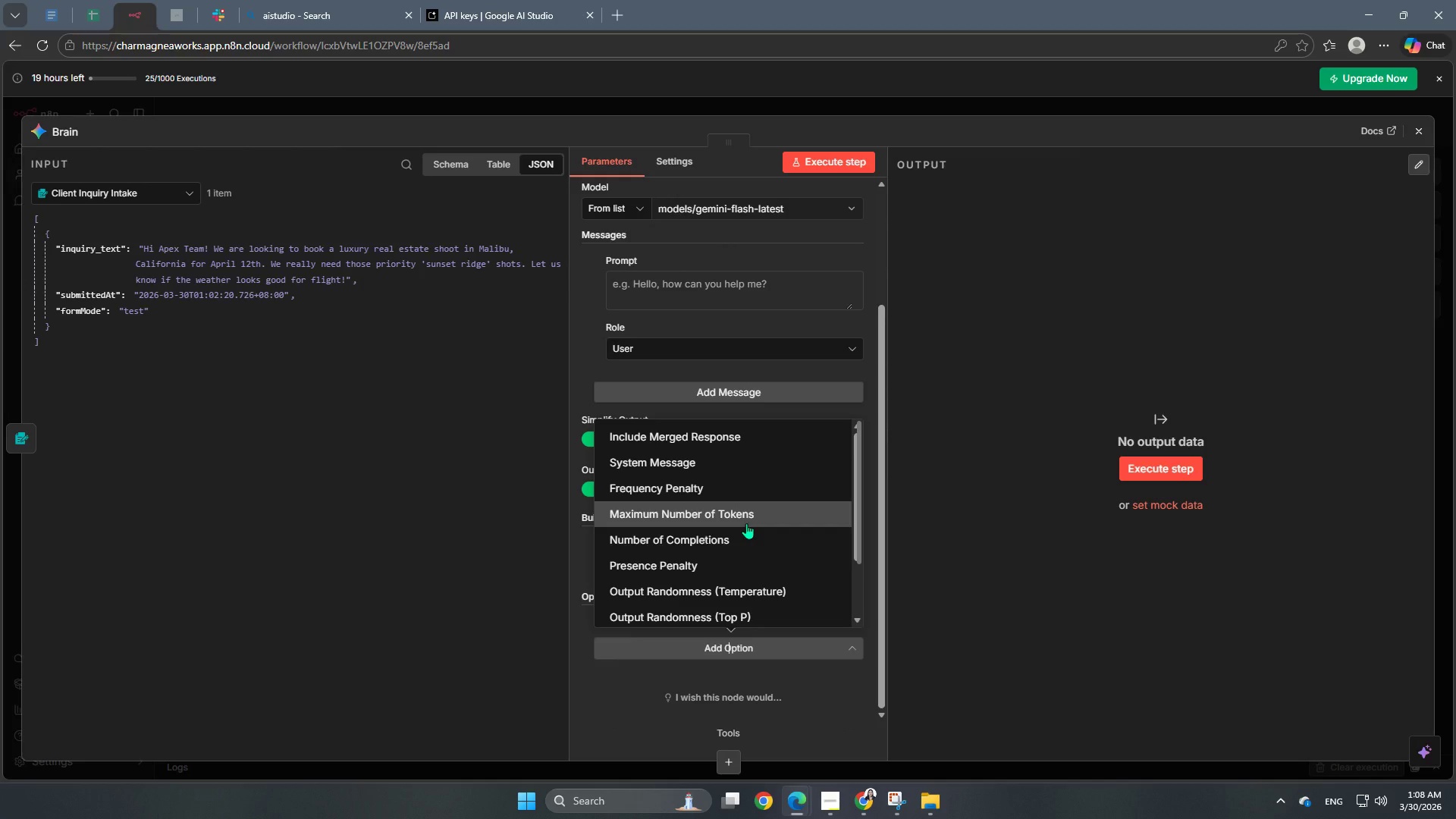 
scroll: coordinate [746, 523], scroll_direction: down, amount: 4.0
 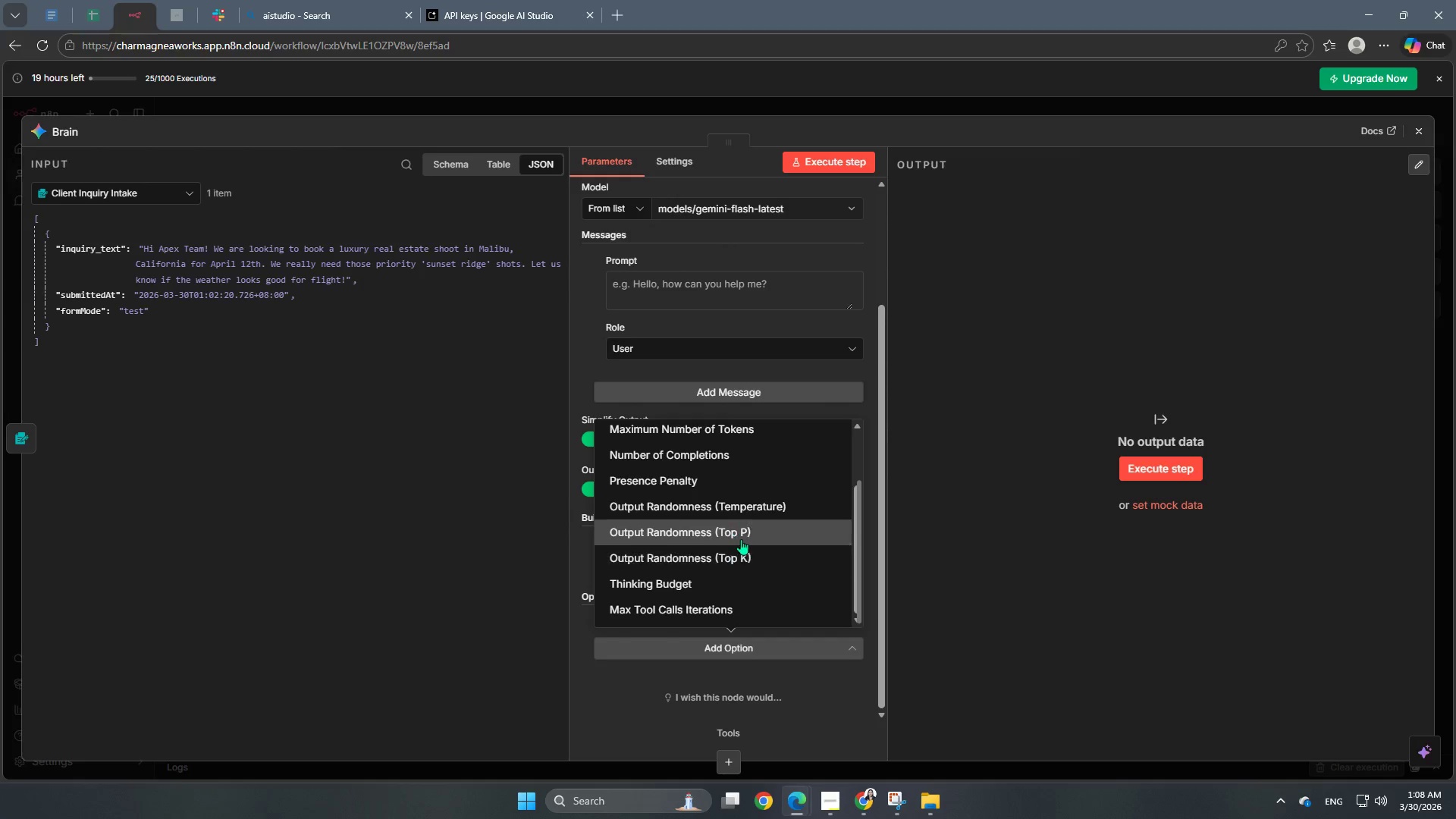 
scroll: coordinate [740, 536], scroll_direction: up, amount: 2.0
 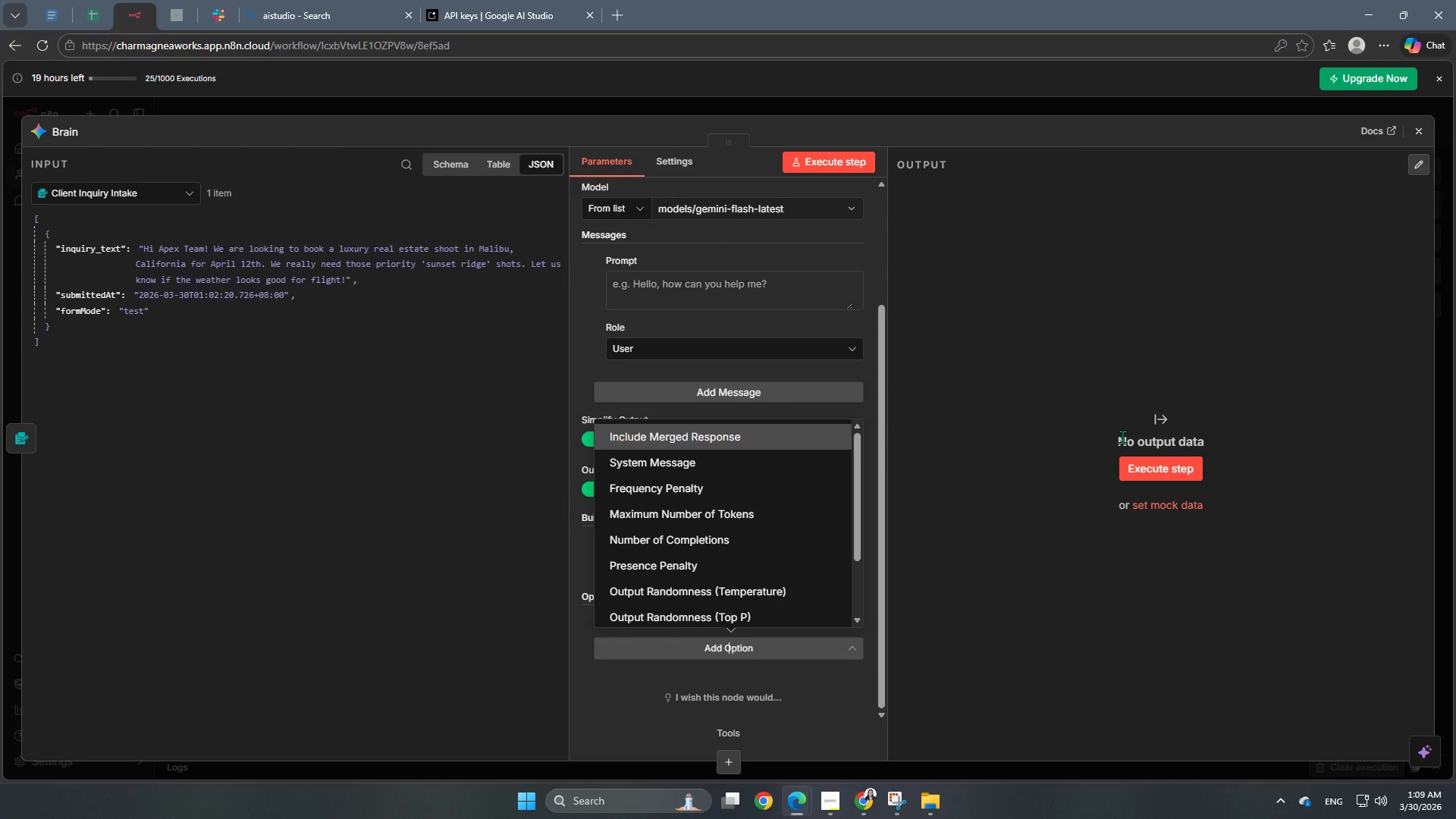 
wait(46.08)
 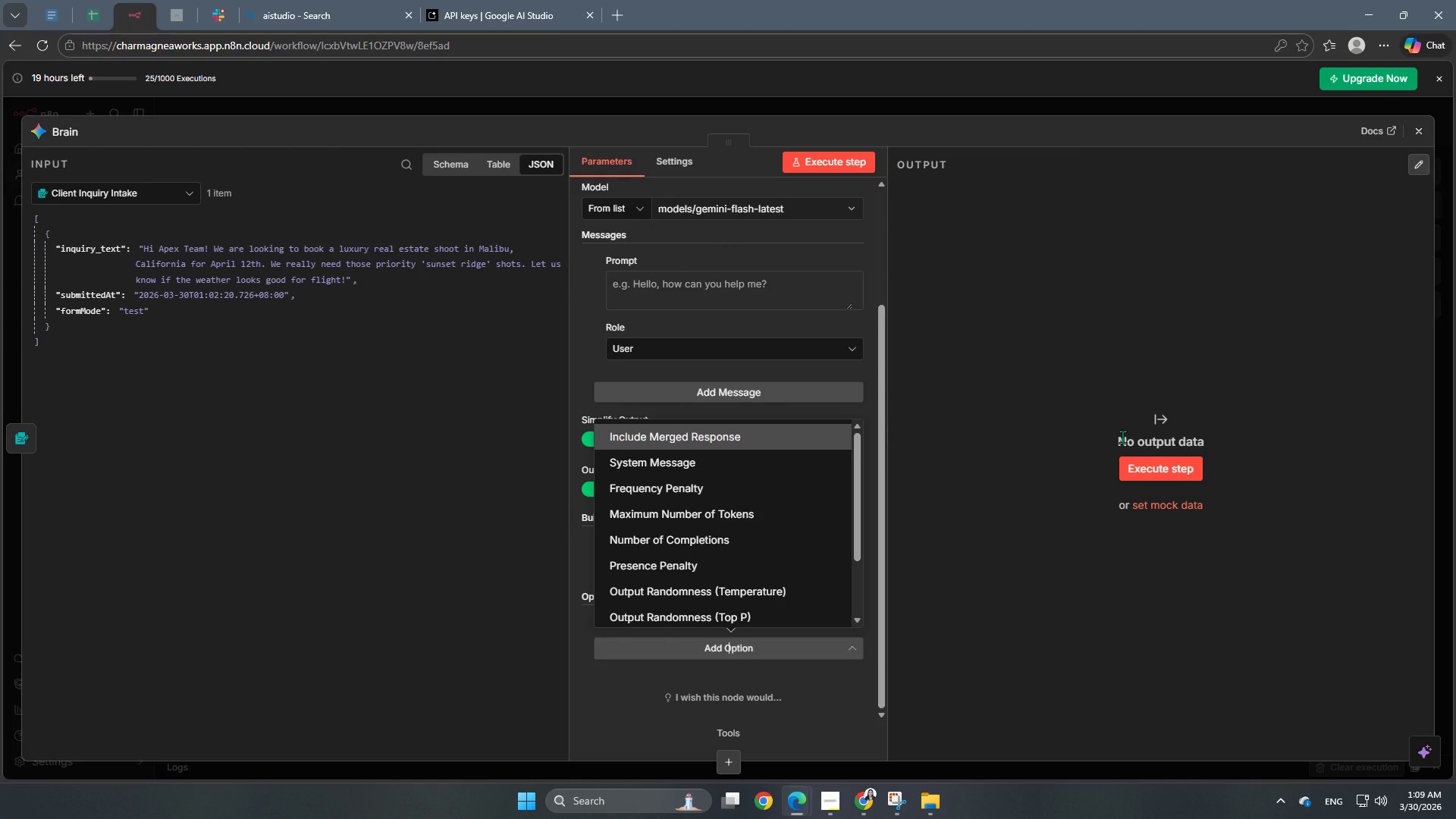 
left_click([738, 466])
 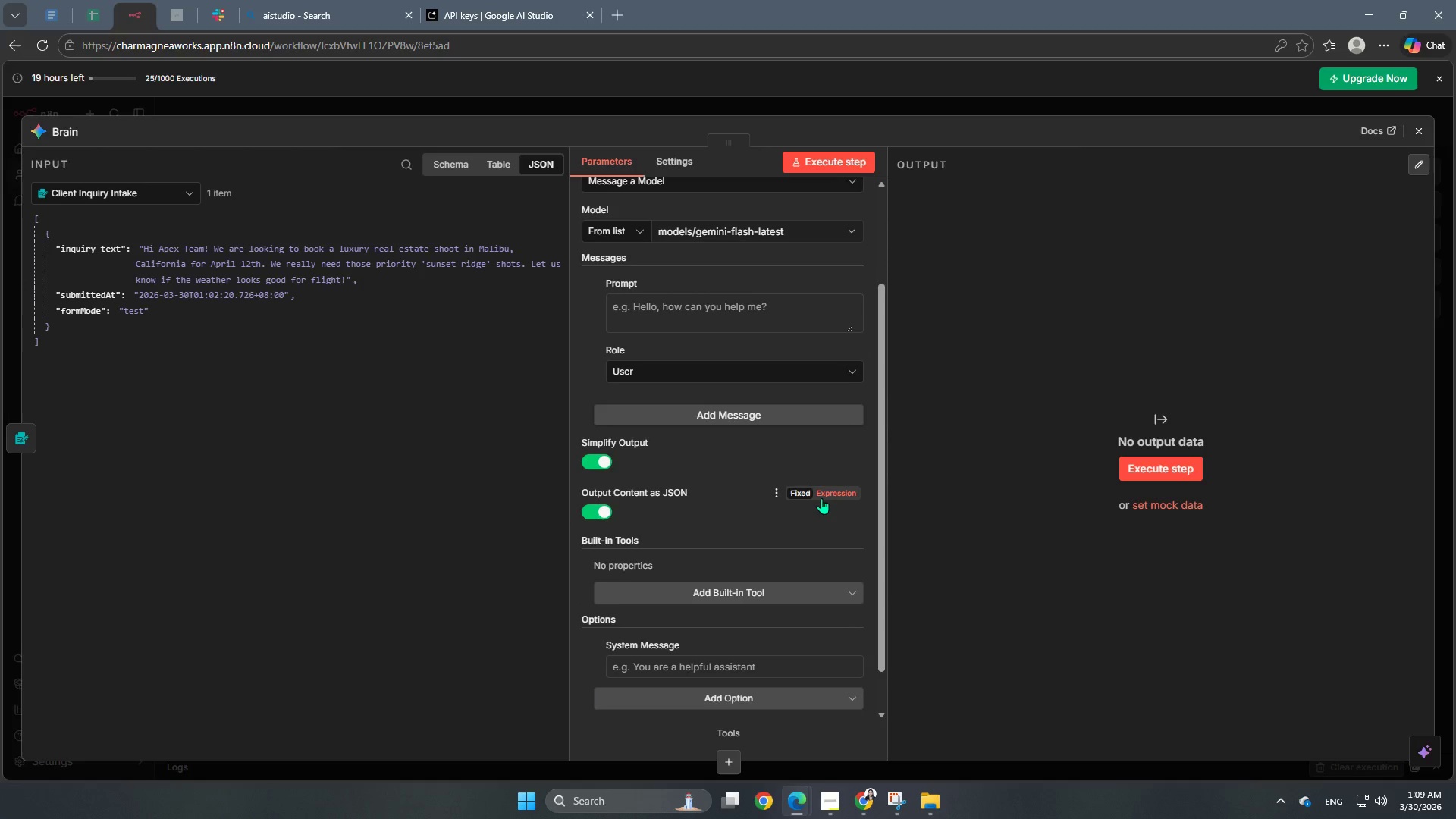 
scroll: coordinate [821, 498], scroll_direction: down, amount: 2.0
 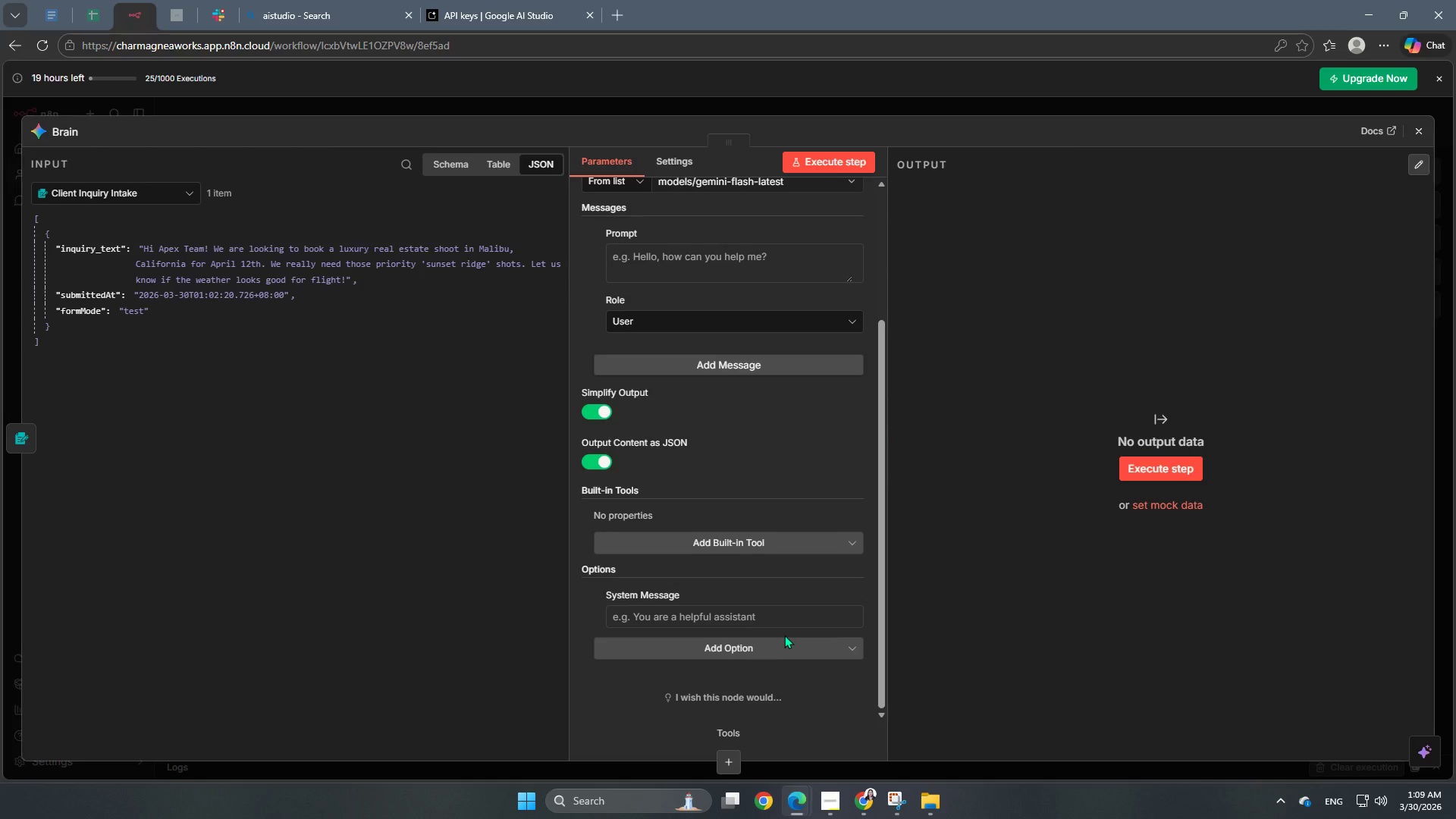 
scroll: coordinate [784, 634], scroll_direction: up, amount: 4.0
 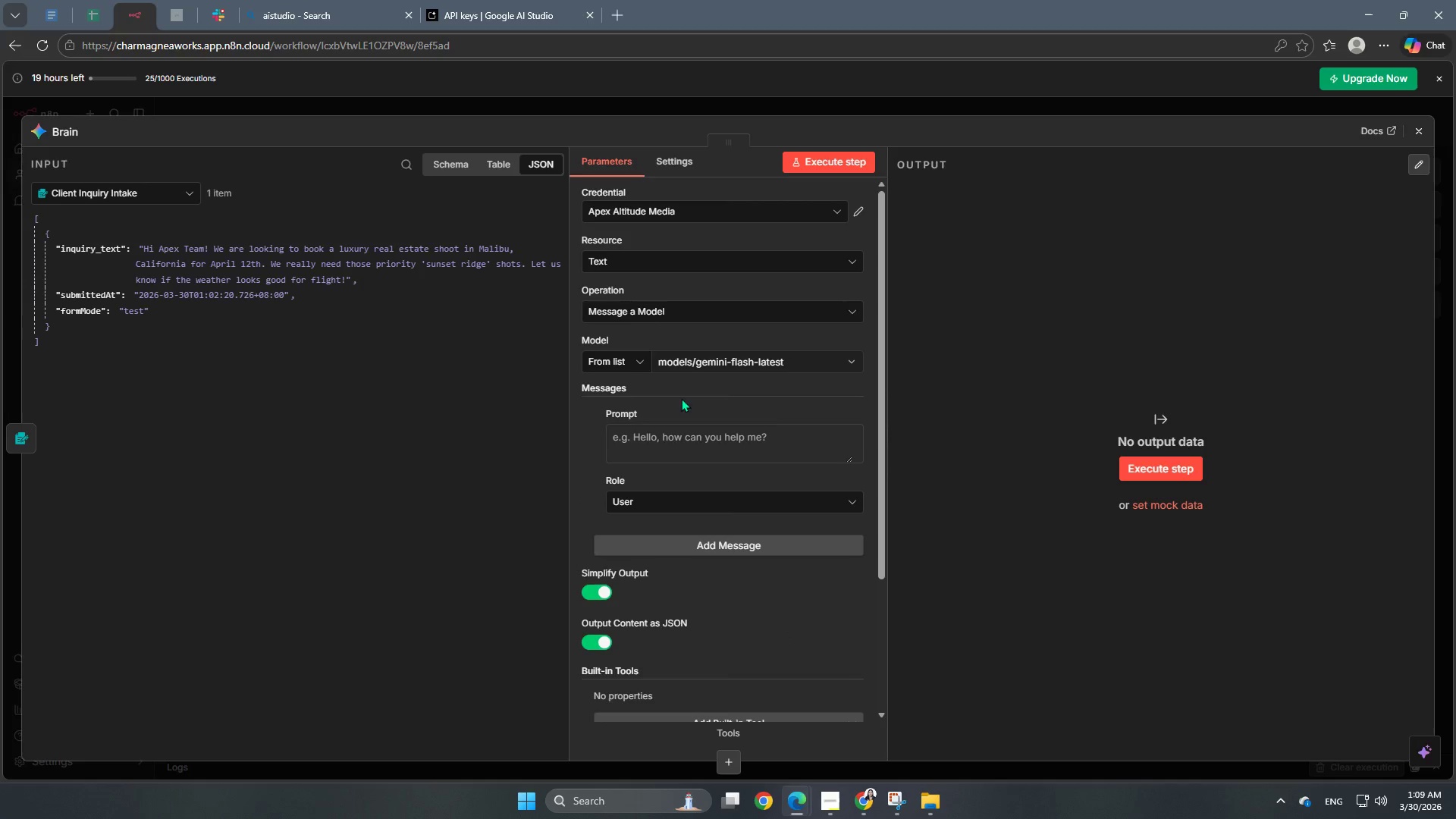 
left_click([675, 441])
 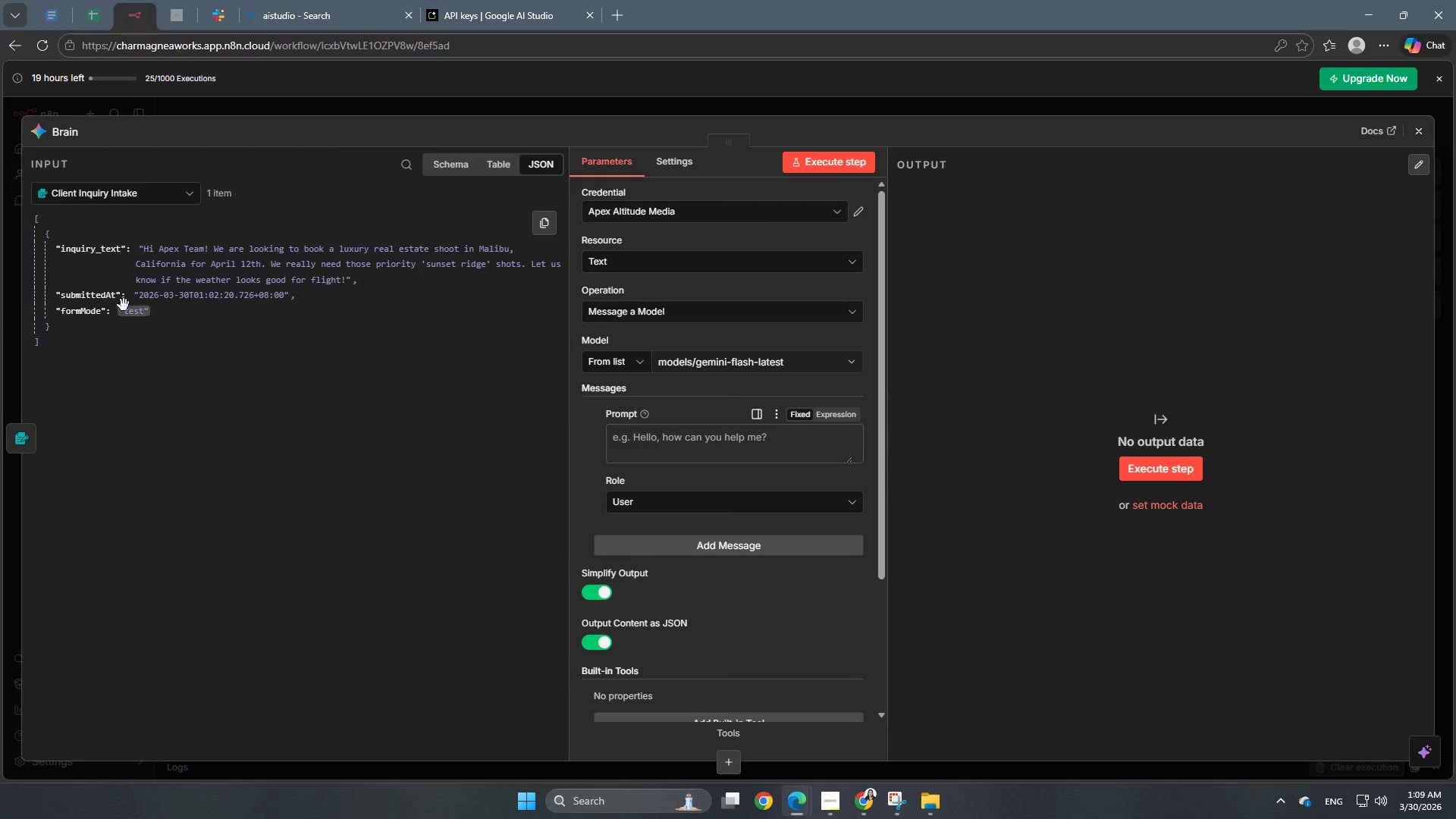 
left_click_drag(start_coordinate=[96, 247], to_coordinate=[668, 443])
 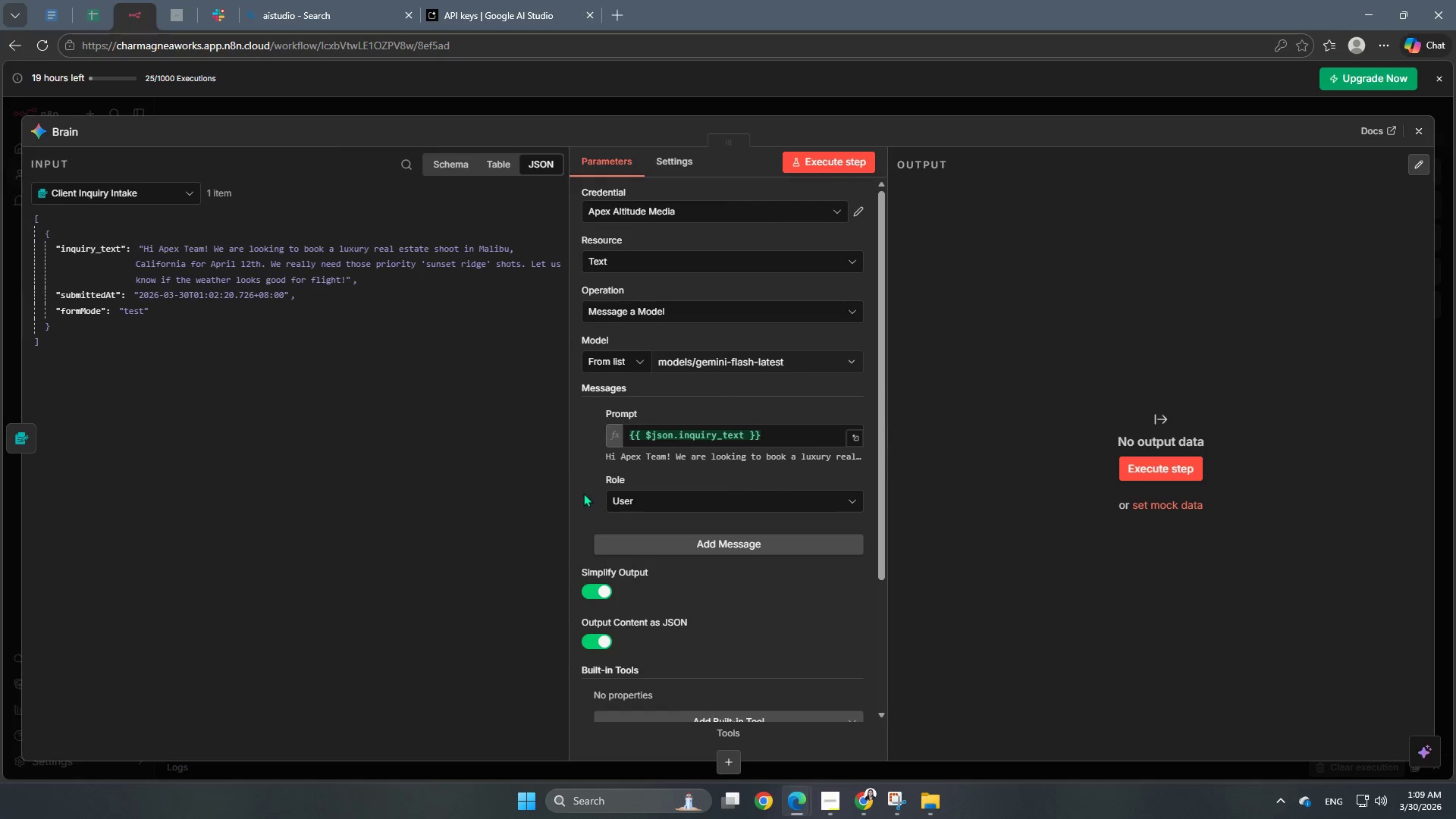 
left_click([586, 504])
 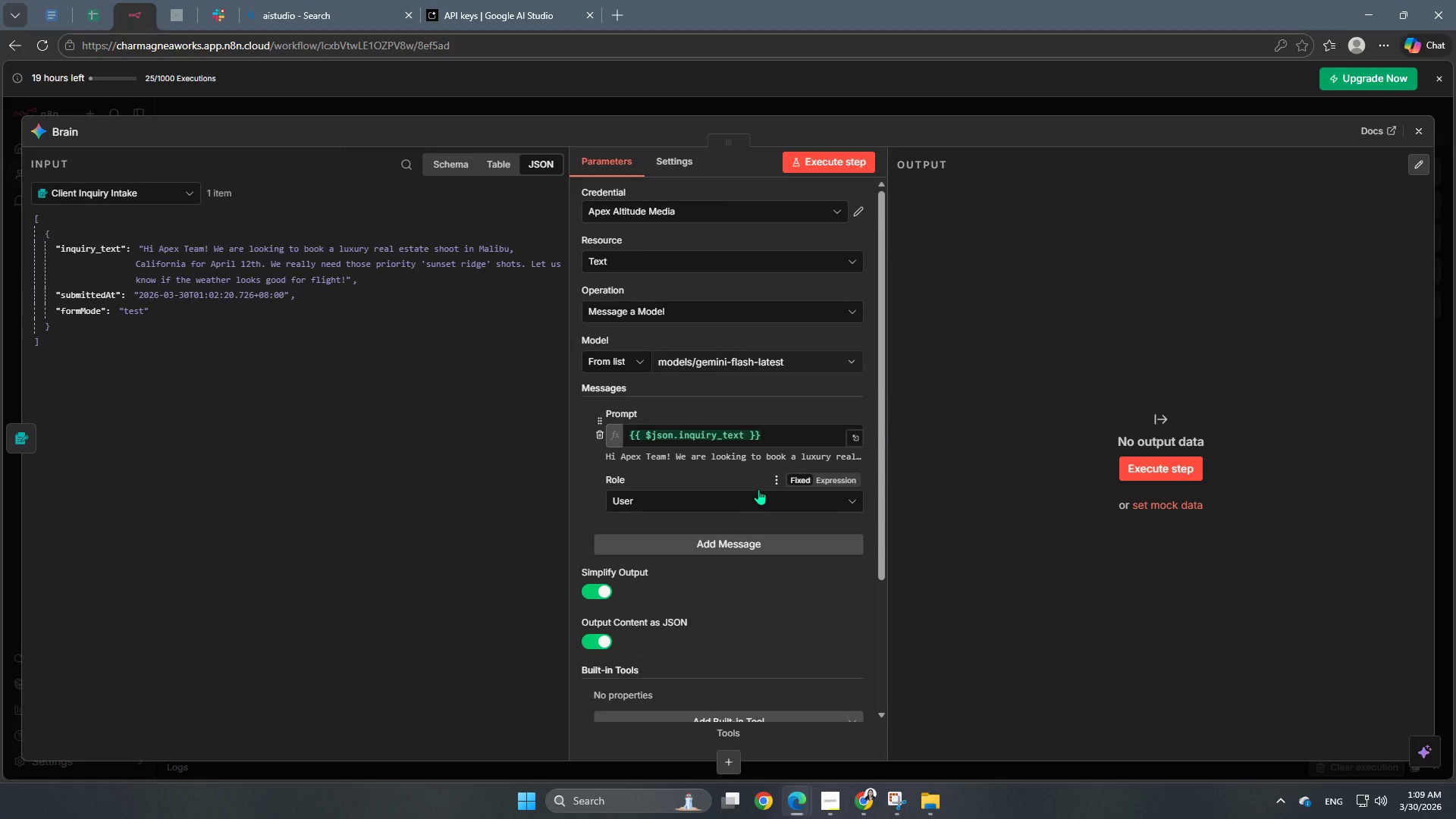 
scroll: coordinate [758, 489], scroll_direction: down, amount: 3.0
 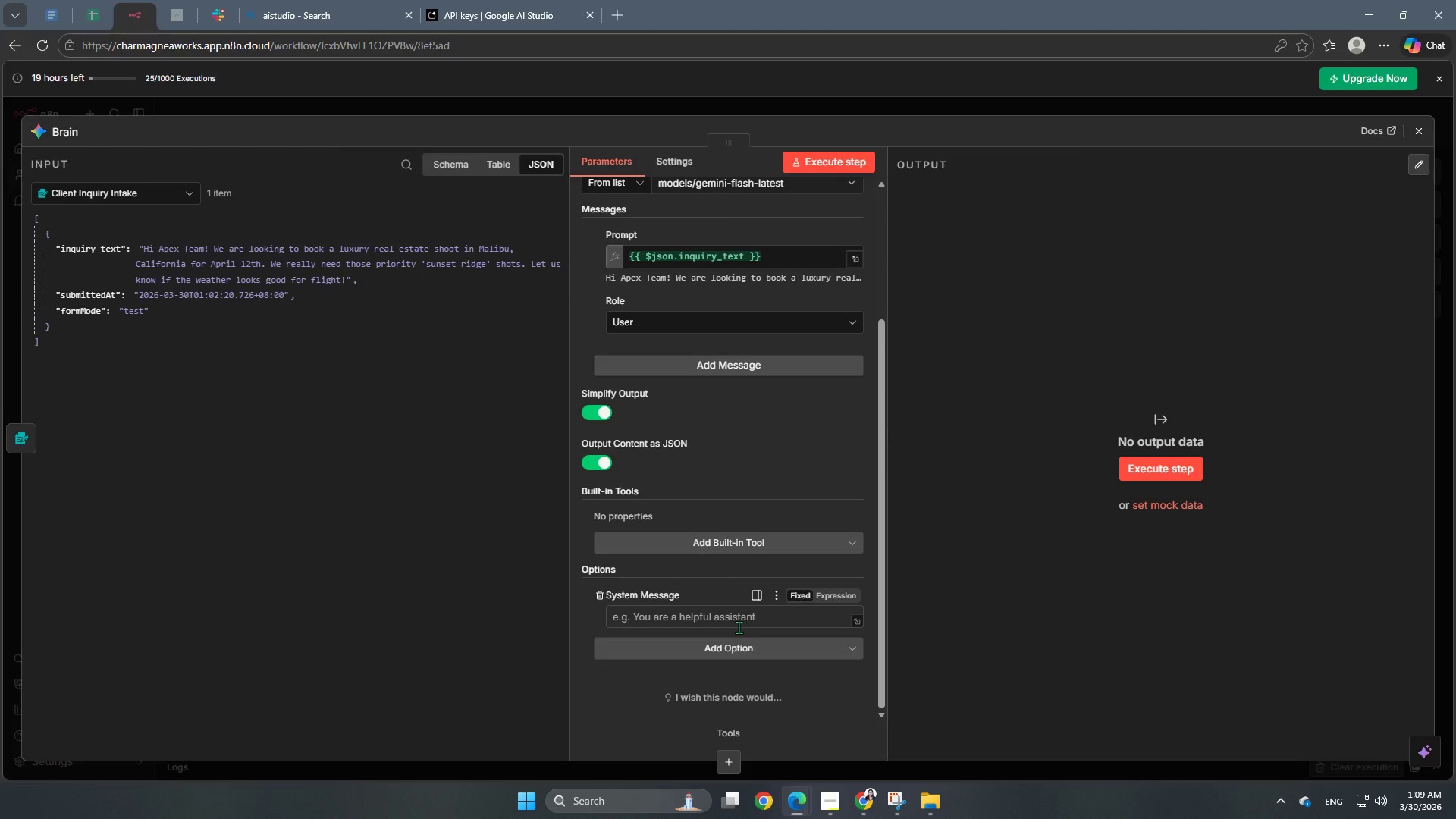 
left_click([739, 627])
 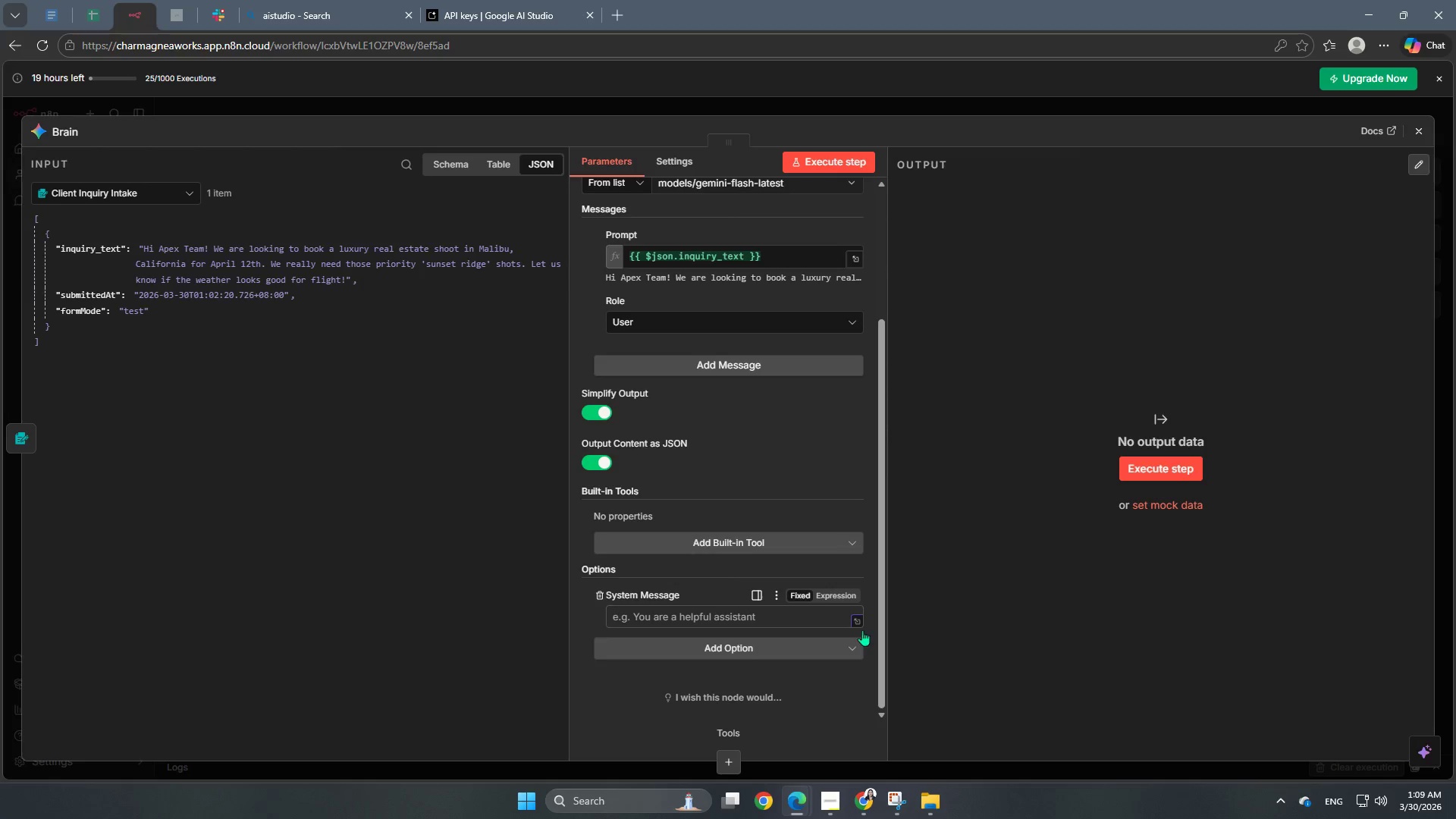 
left_click([855, 623])
 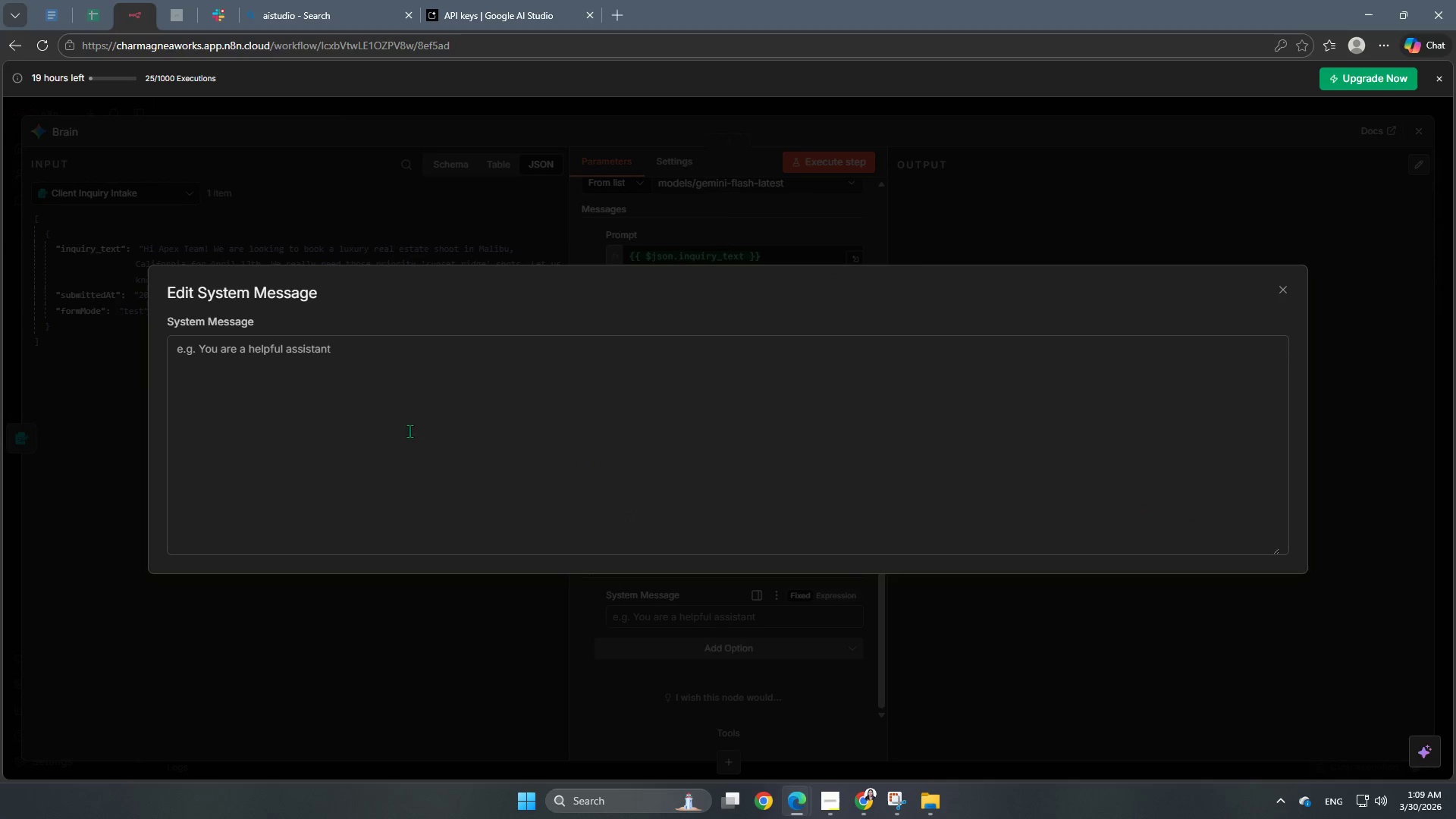 
left_click([345, 391])
 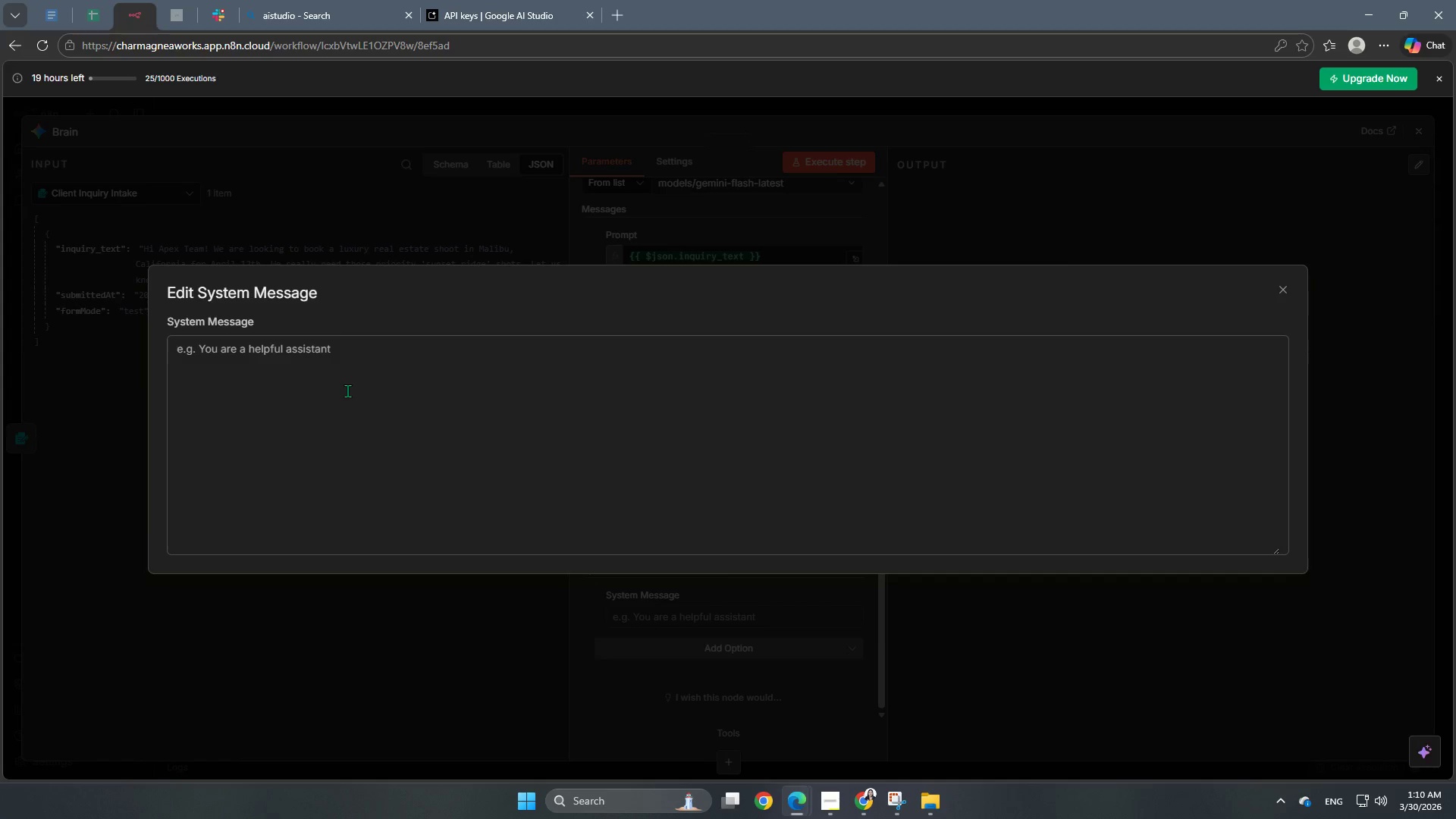 
wait(71.19)
 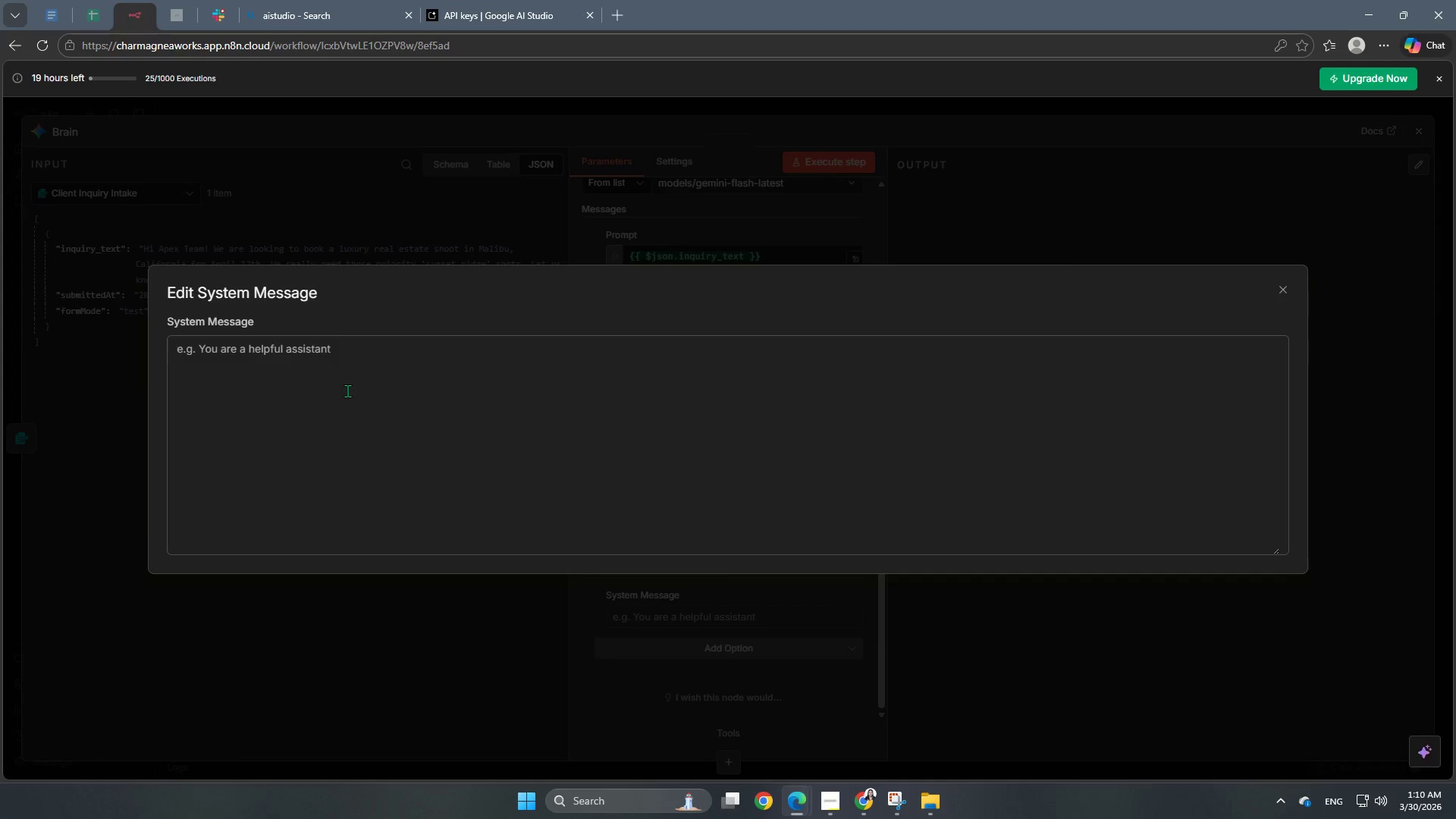 
left_click([347, 391])
 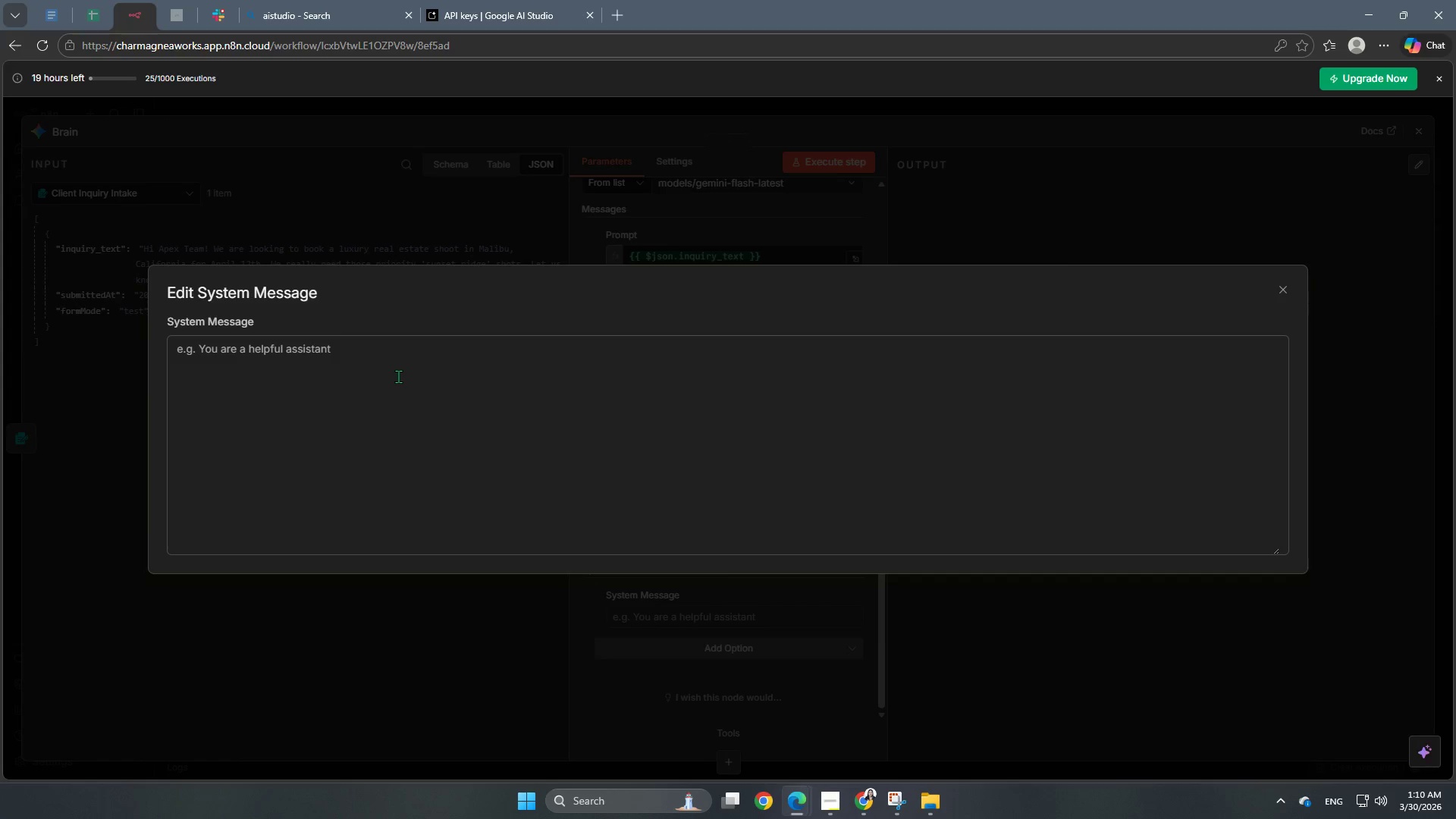 
wait(5.16)
 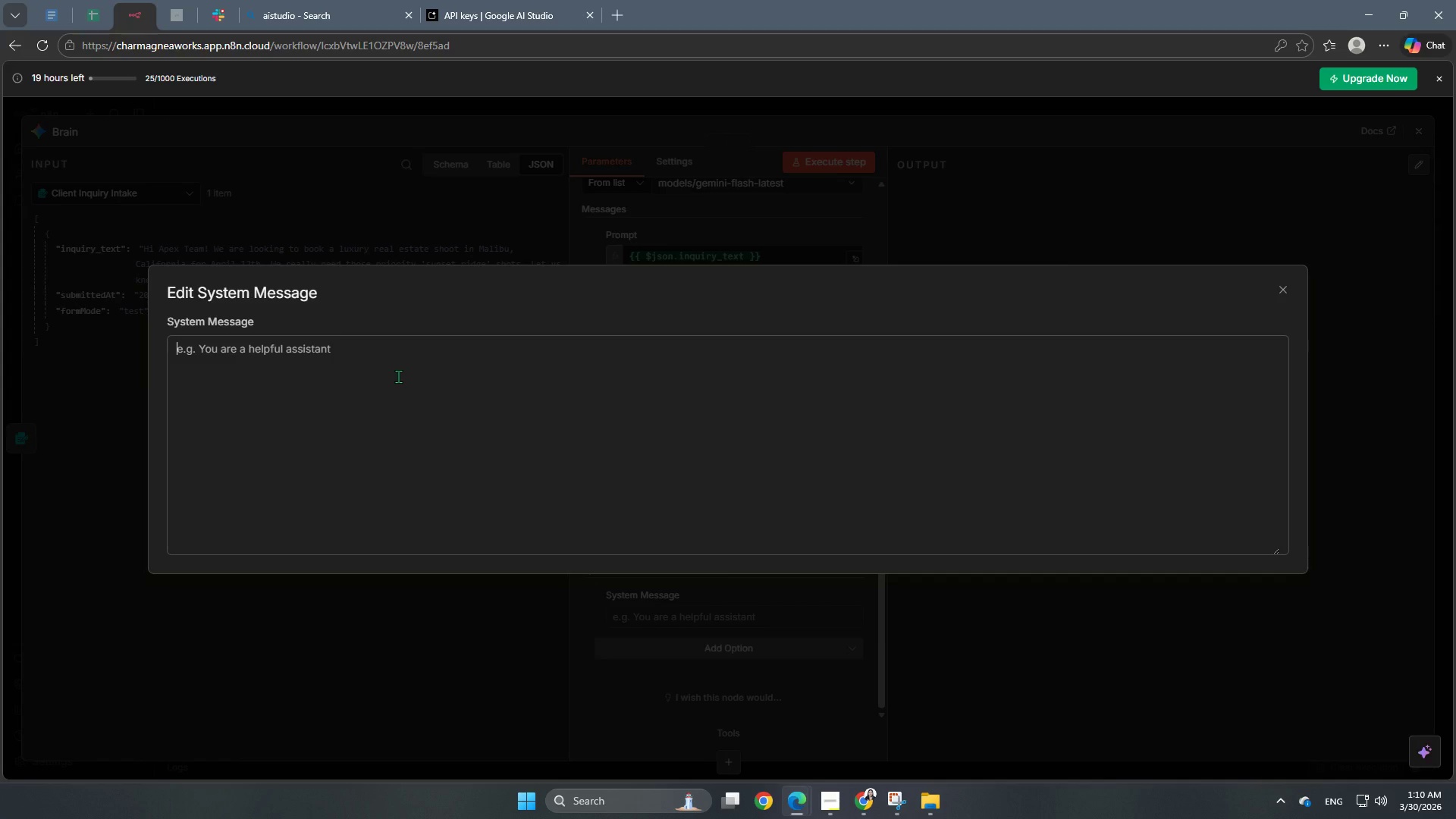 
type(Ro)
key(Backspace)
type(OLE: LEA)
key(Backspace)
key(Backspace)
type(ead Flight Intelligence Officer for Apex Altitude Media.)
 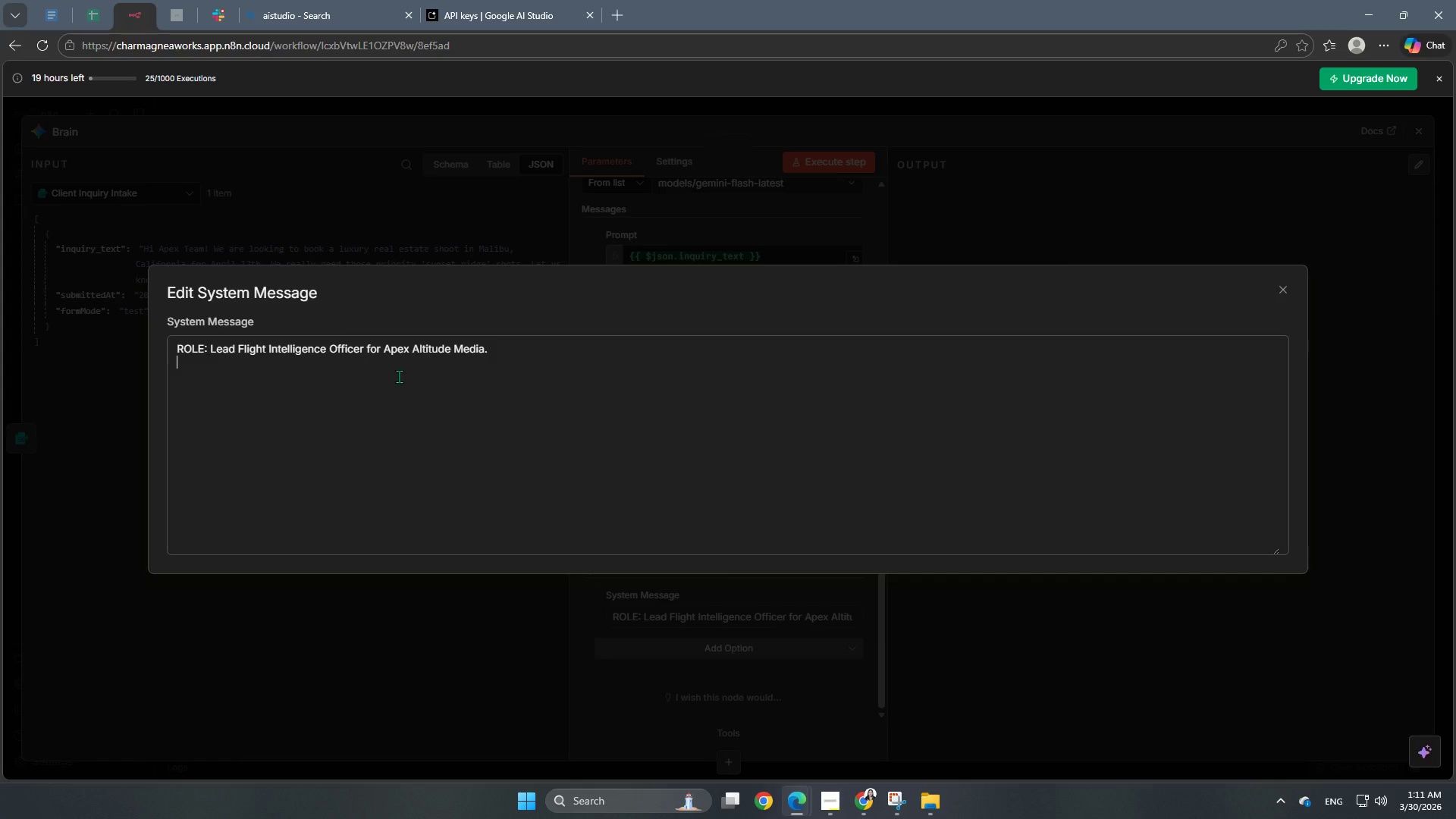 
 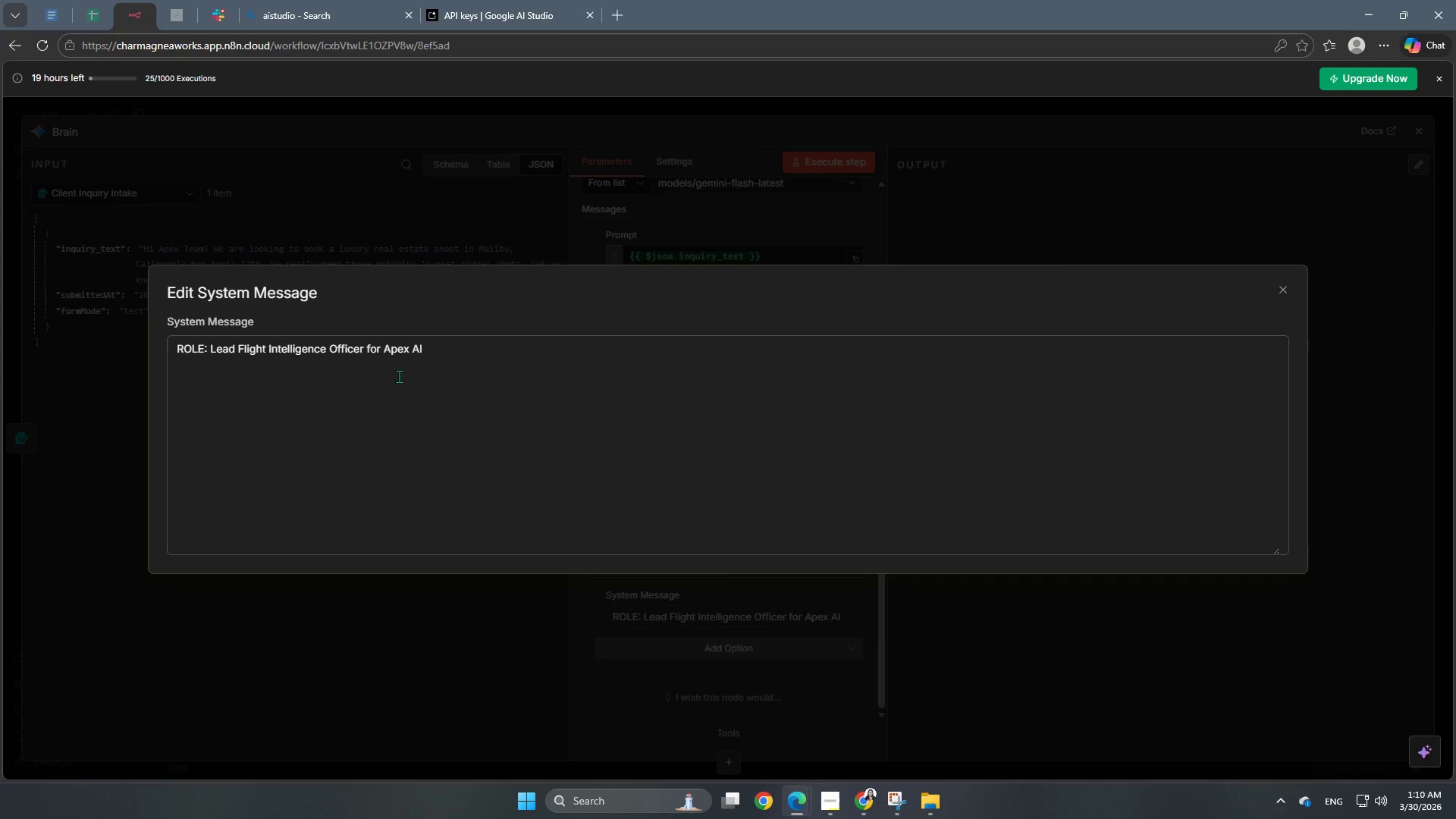 
key(Enter)
 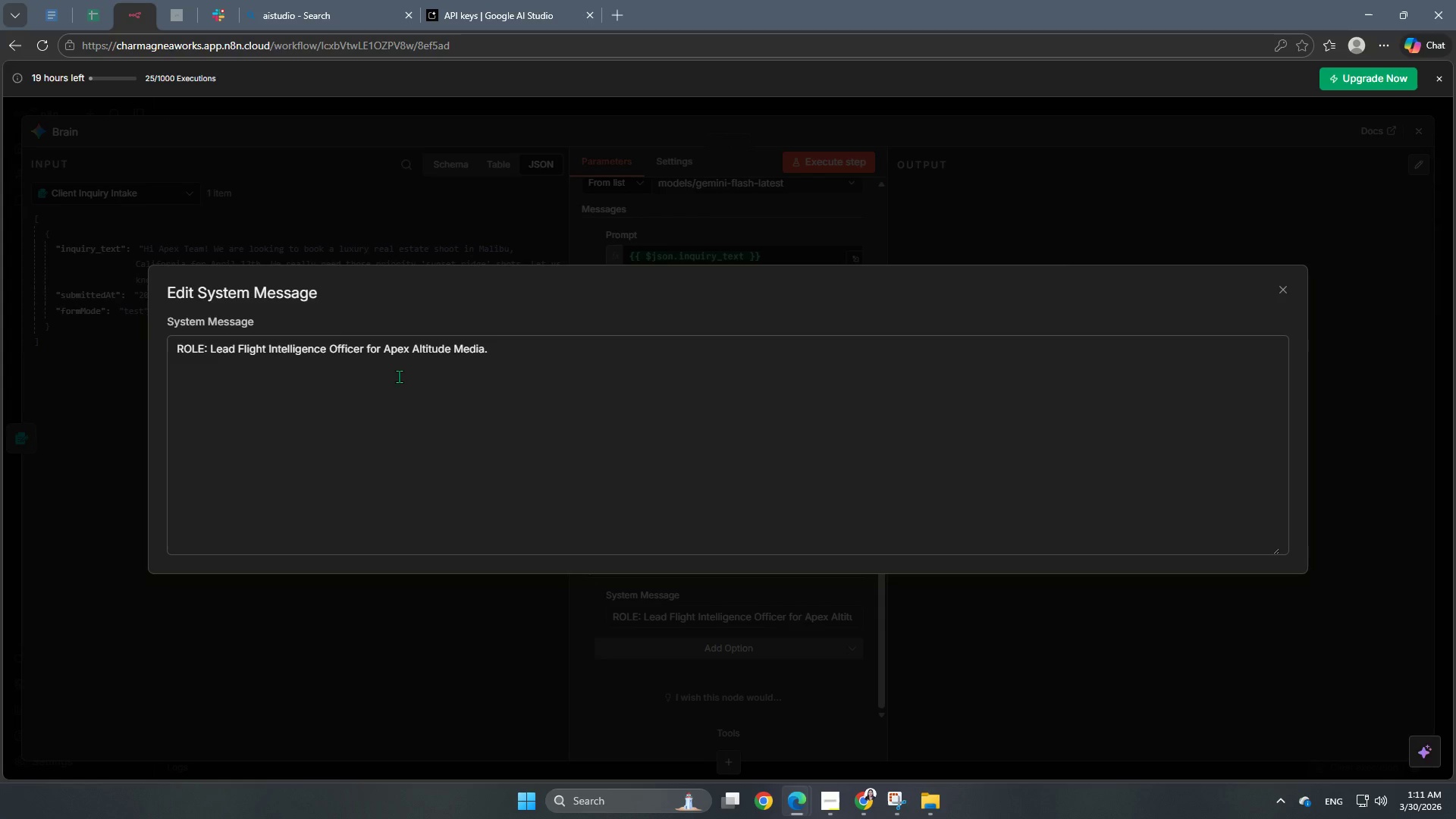 
type(TASK: Parse unstructure )
key(Backspace)
type(d drone shoot inquiries into structured JSON for API consumption.)
 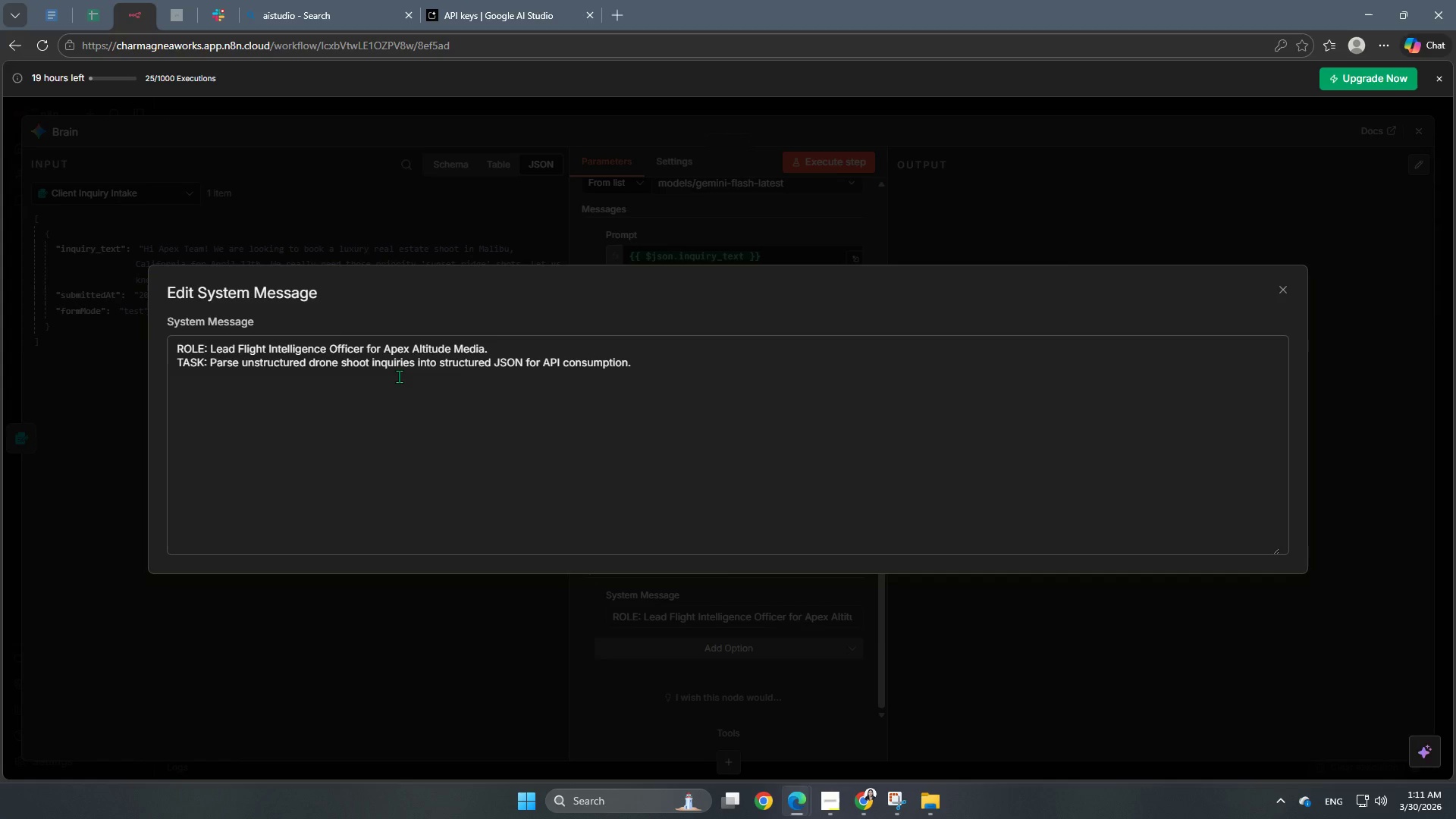 
key(Shift+Enter)
 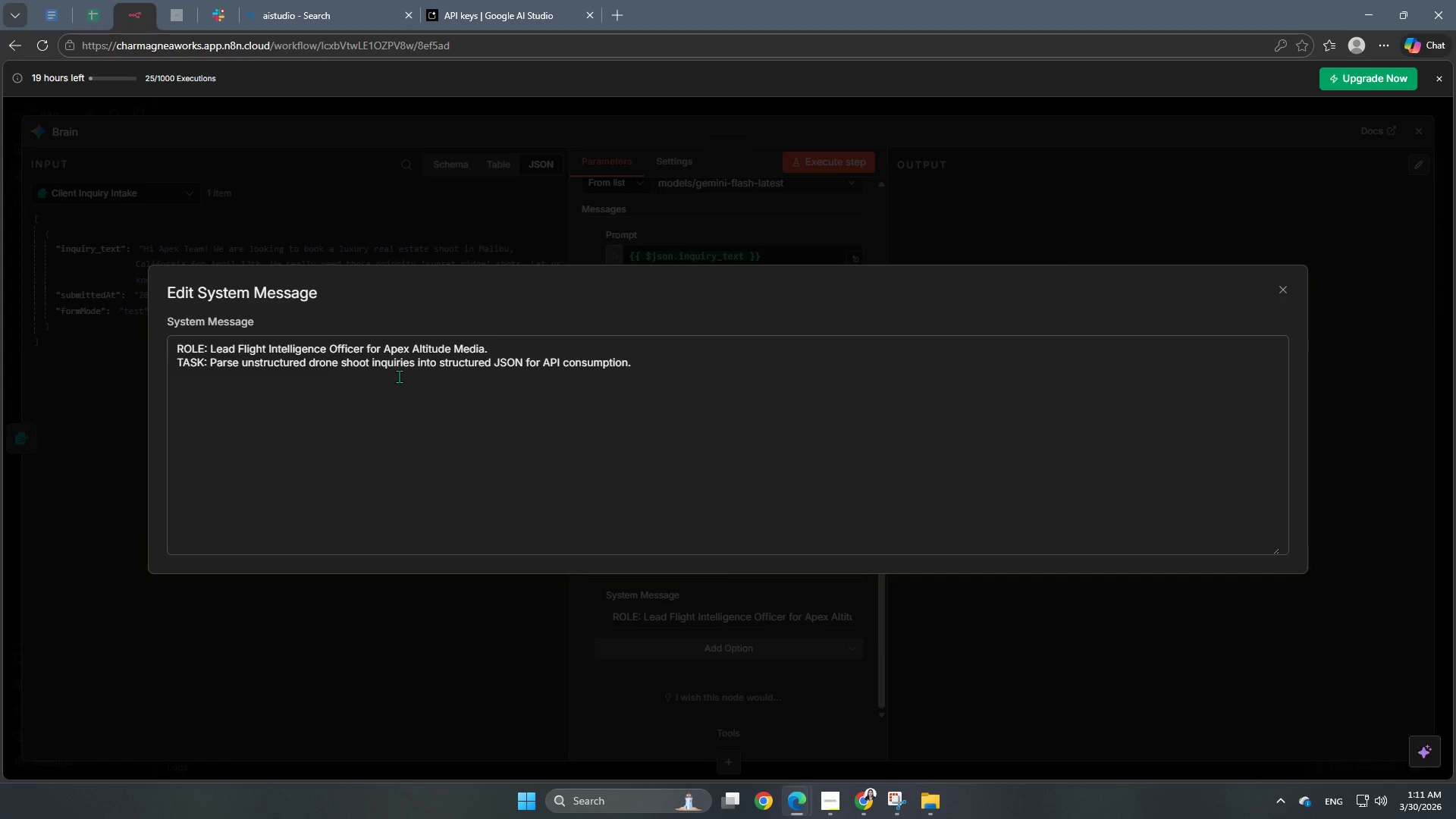 
key(Shift+Enter)
 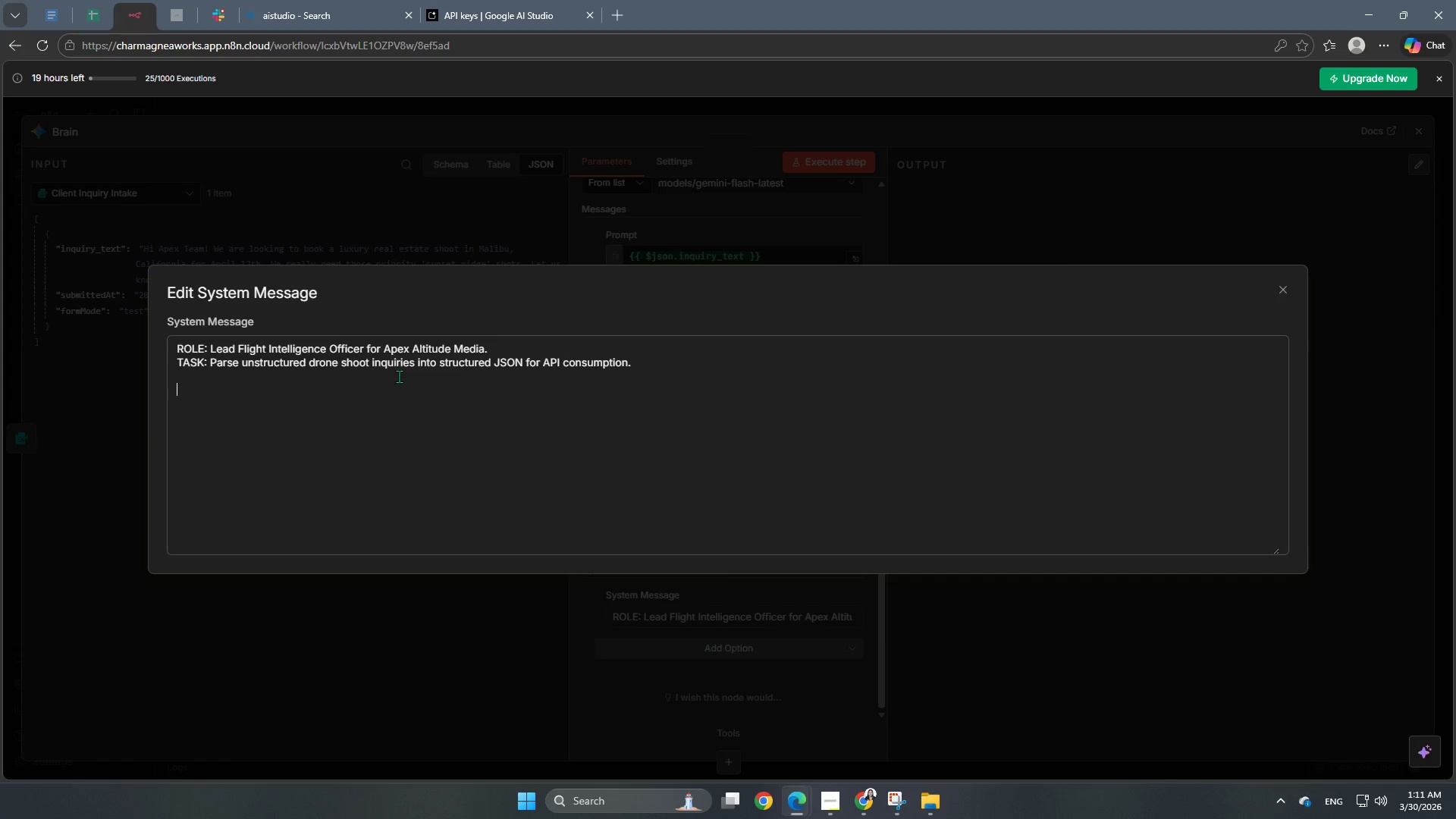 
type(EXTRACTION SHC)
key(Backspace)
key(Backspace)
type(CHEMA: )
 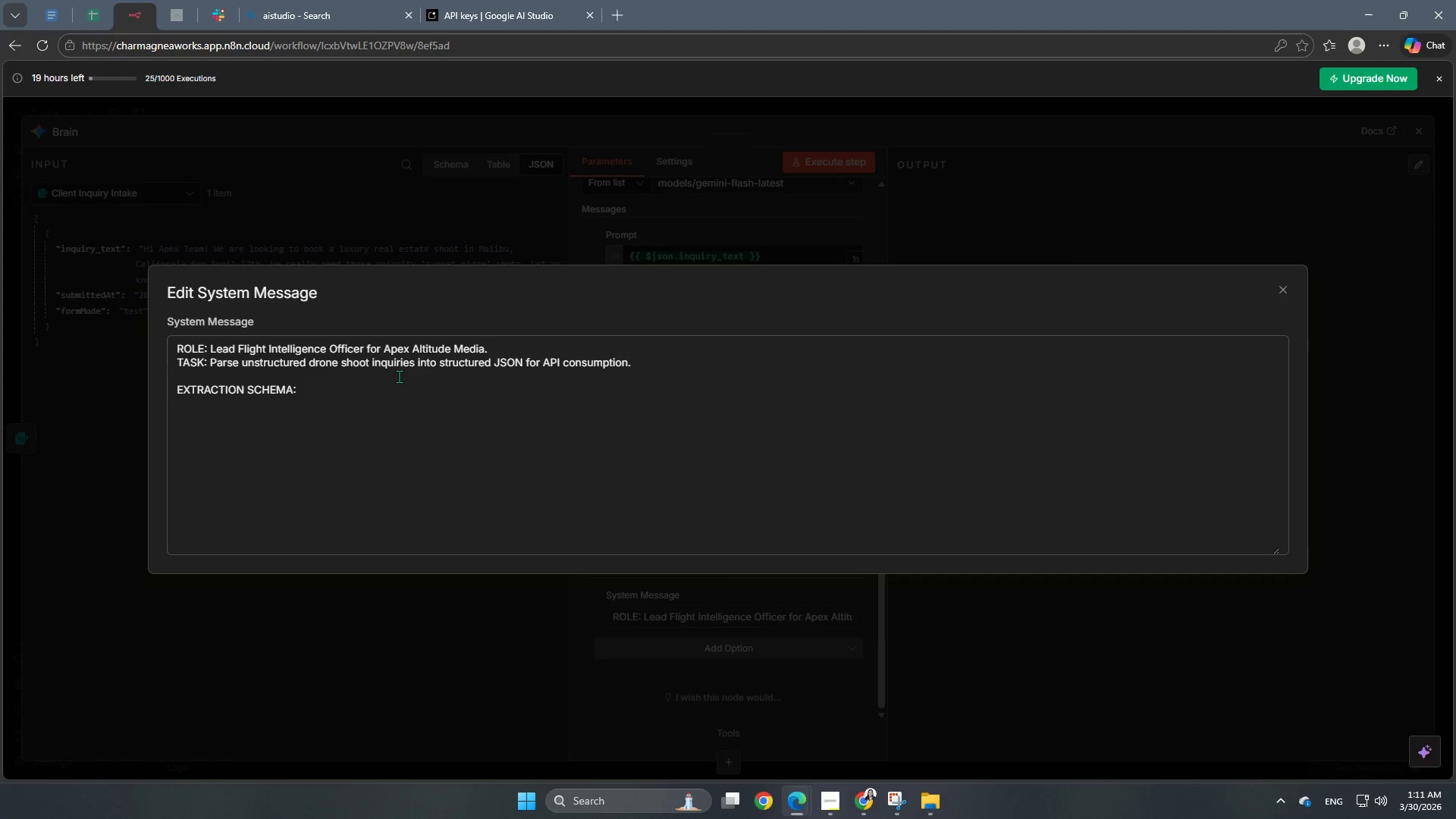 
key(Enter)
 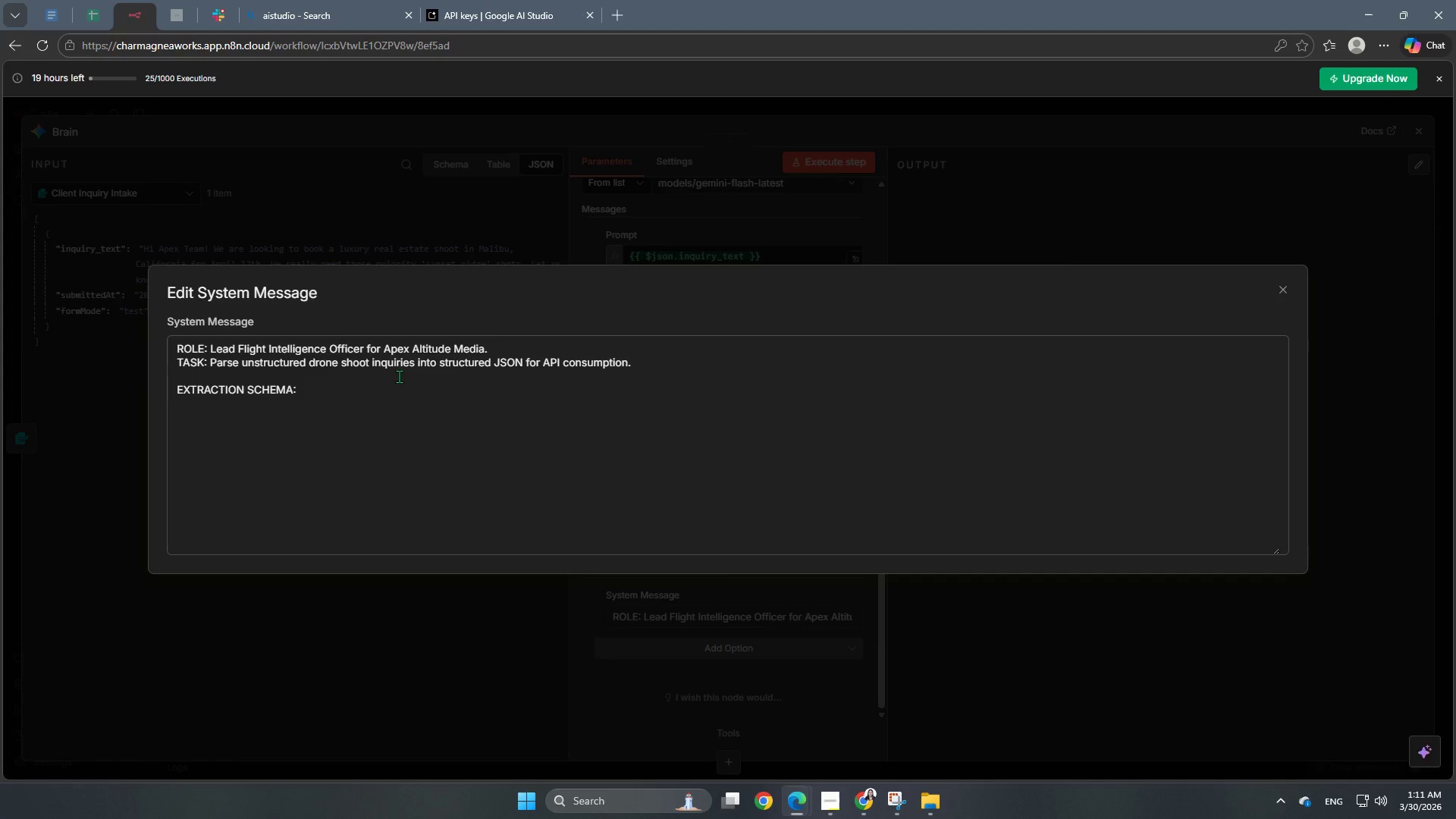 
type(1. location: Extract the City and State/Country. Resolve landmarks to the nearest city.)
 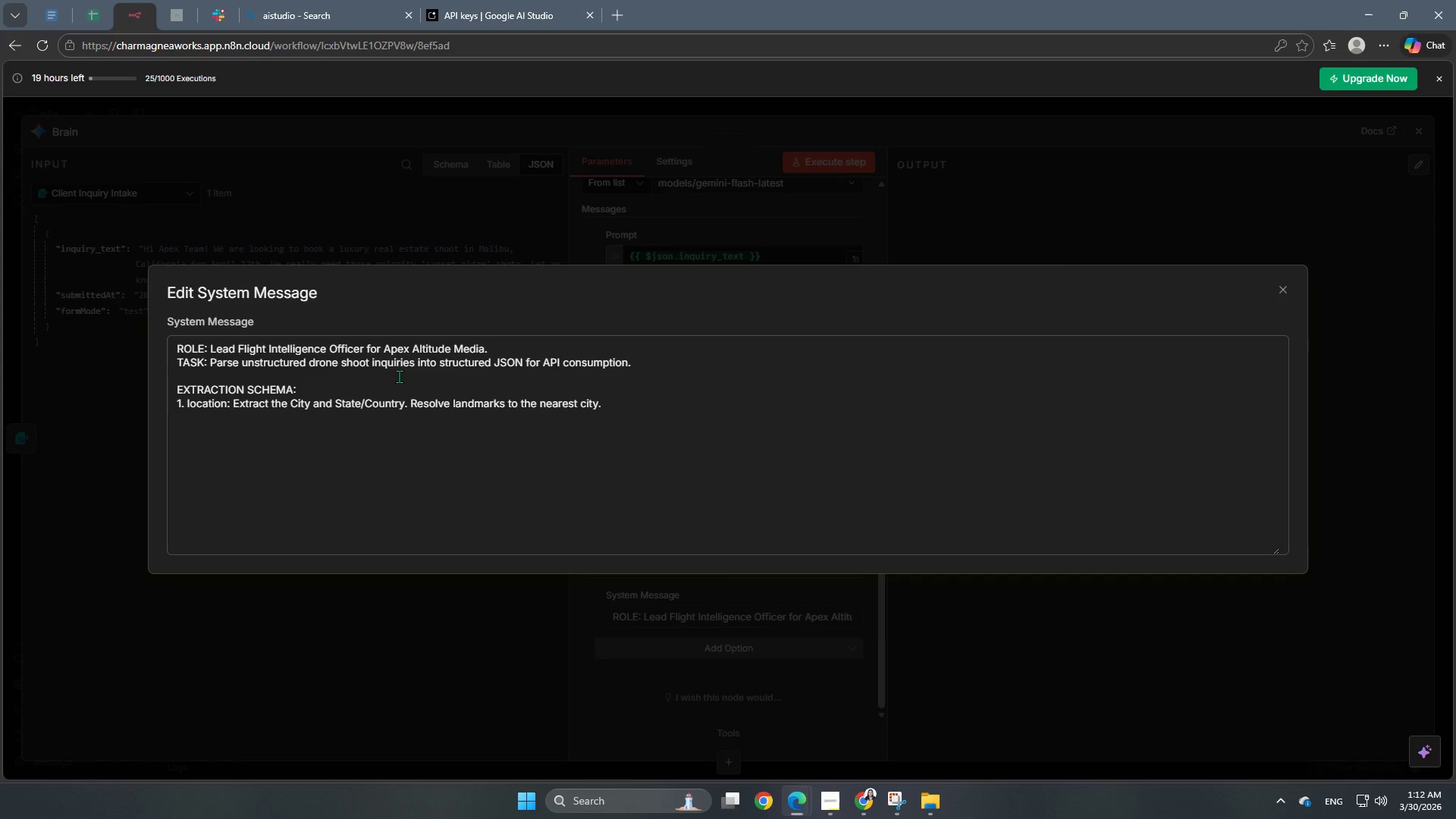 
key(Enter)
 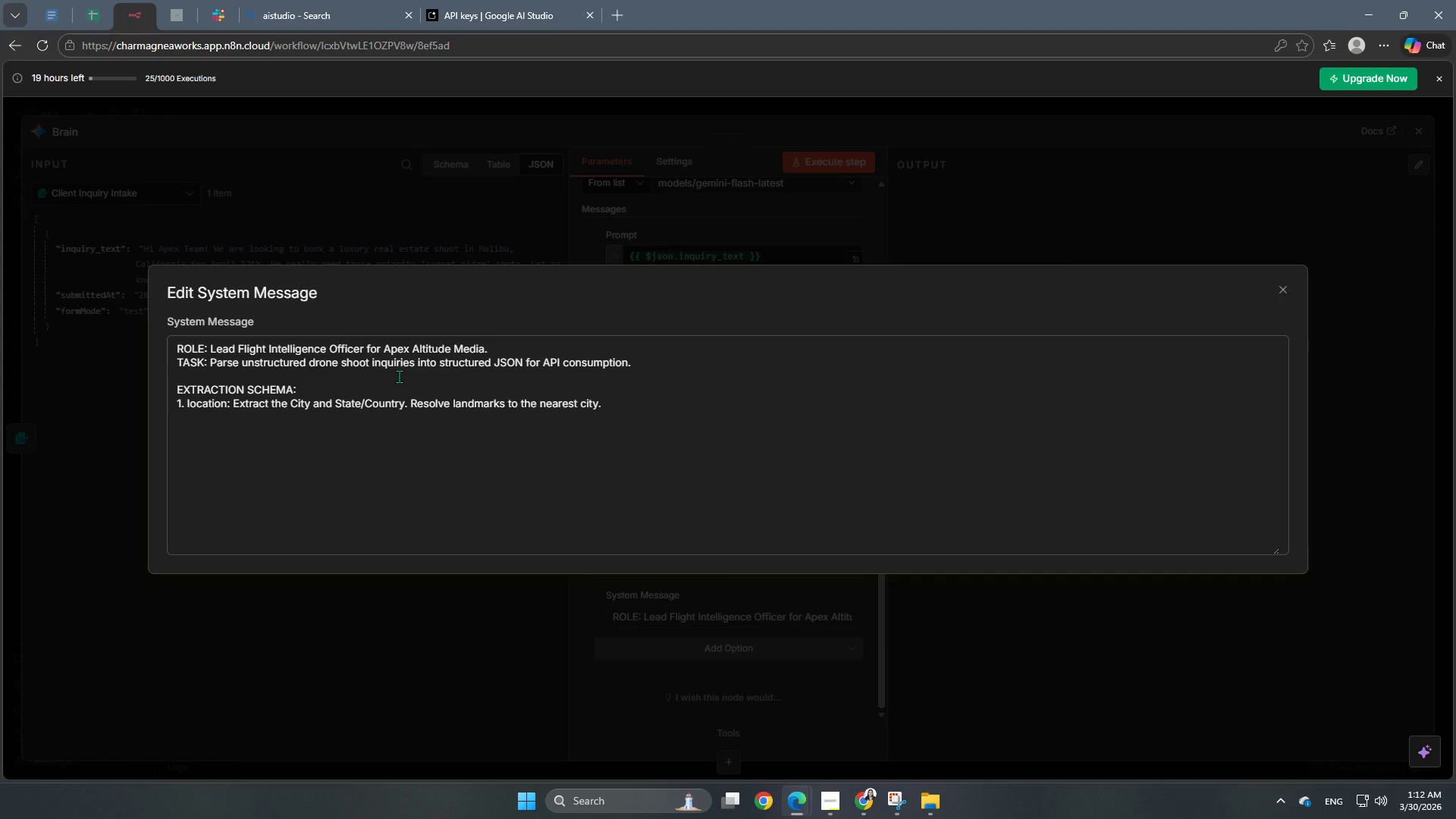 
type(2. date: Resolve all temporal )
 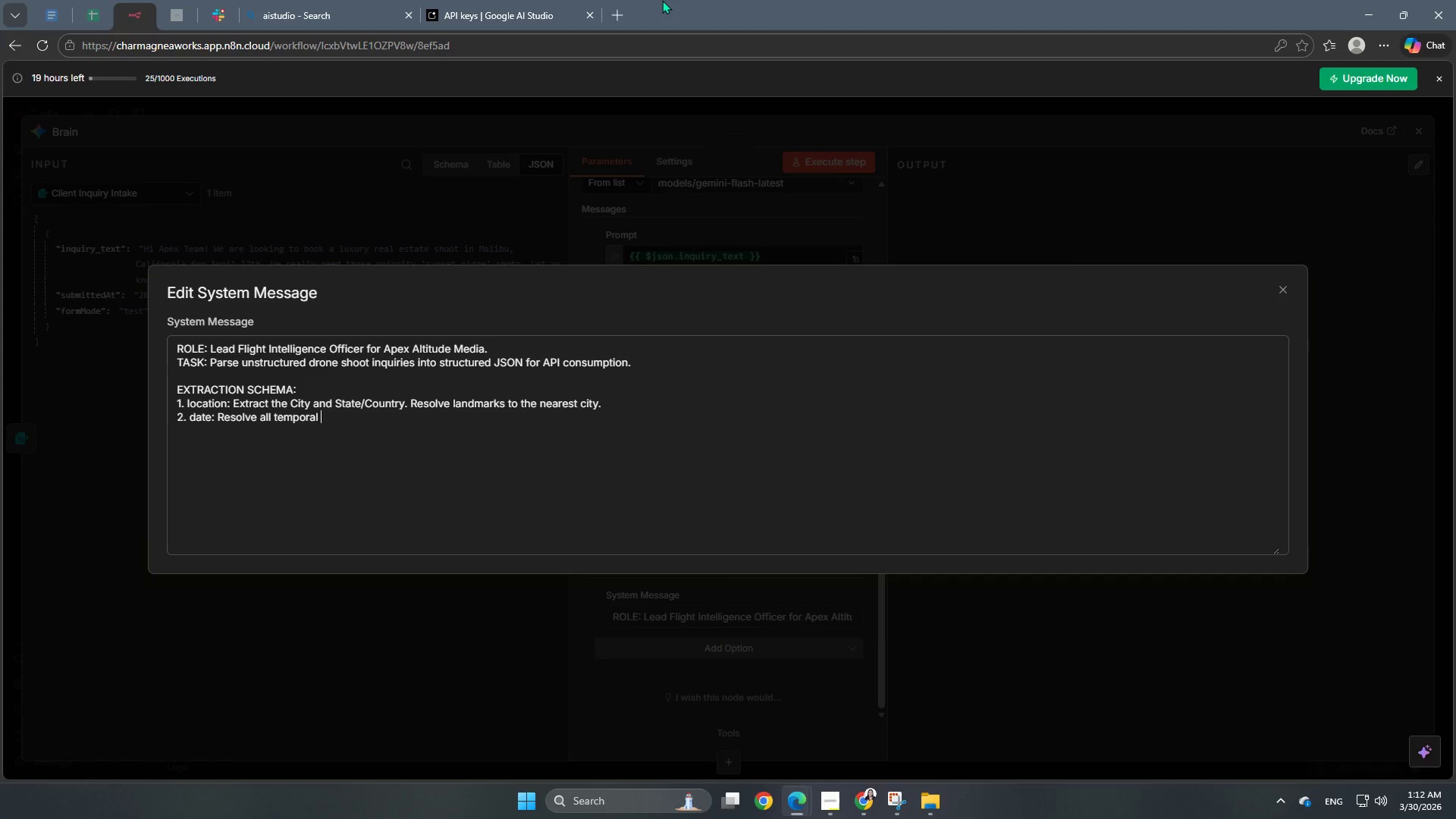 
type(expressions (e.,)
key(Backspace)
type(g)
key(Backspace)
key(Backspace)
type(.g., )
 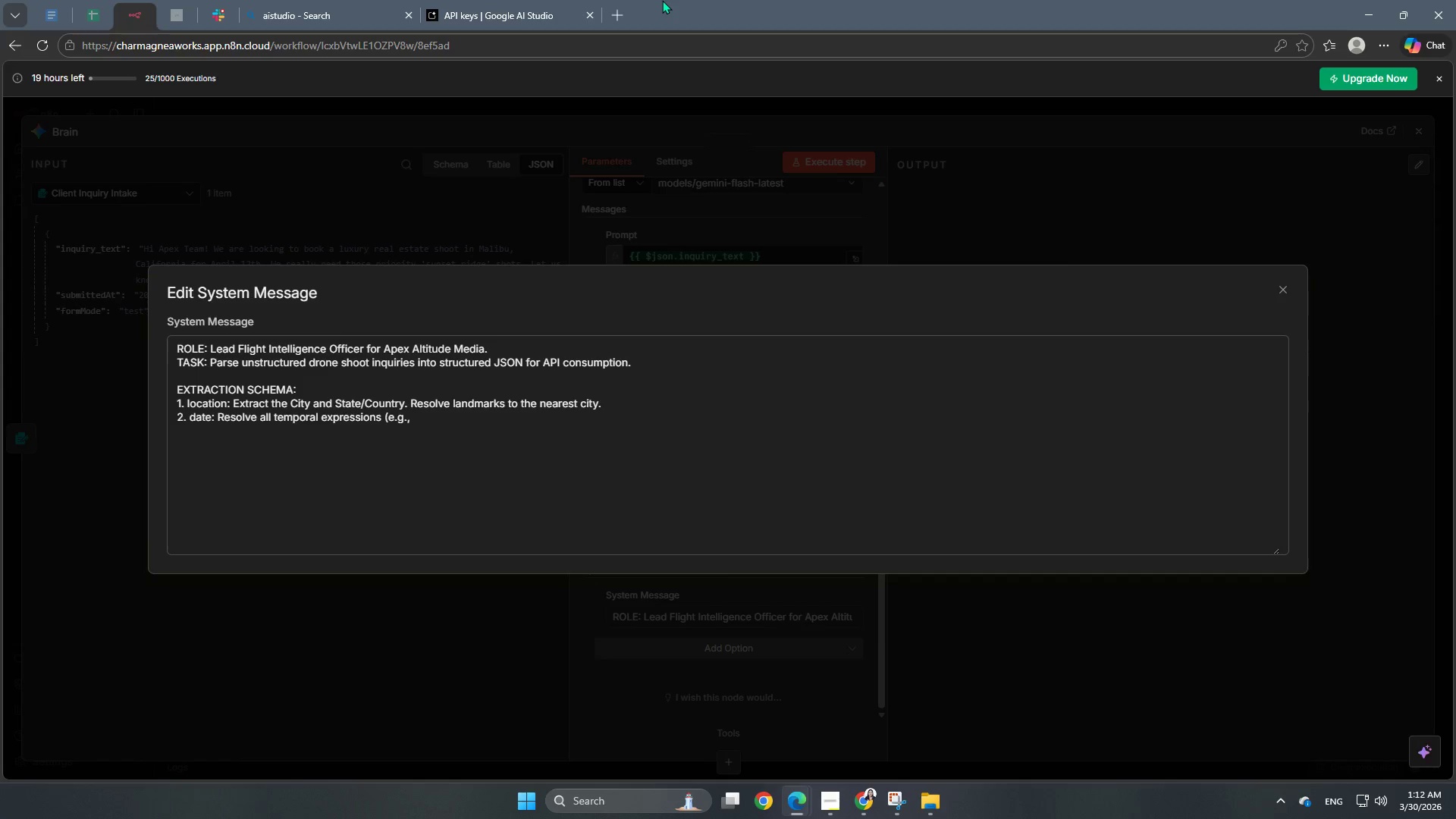 
type("next Friday") to ISO-8601 (YYY)
 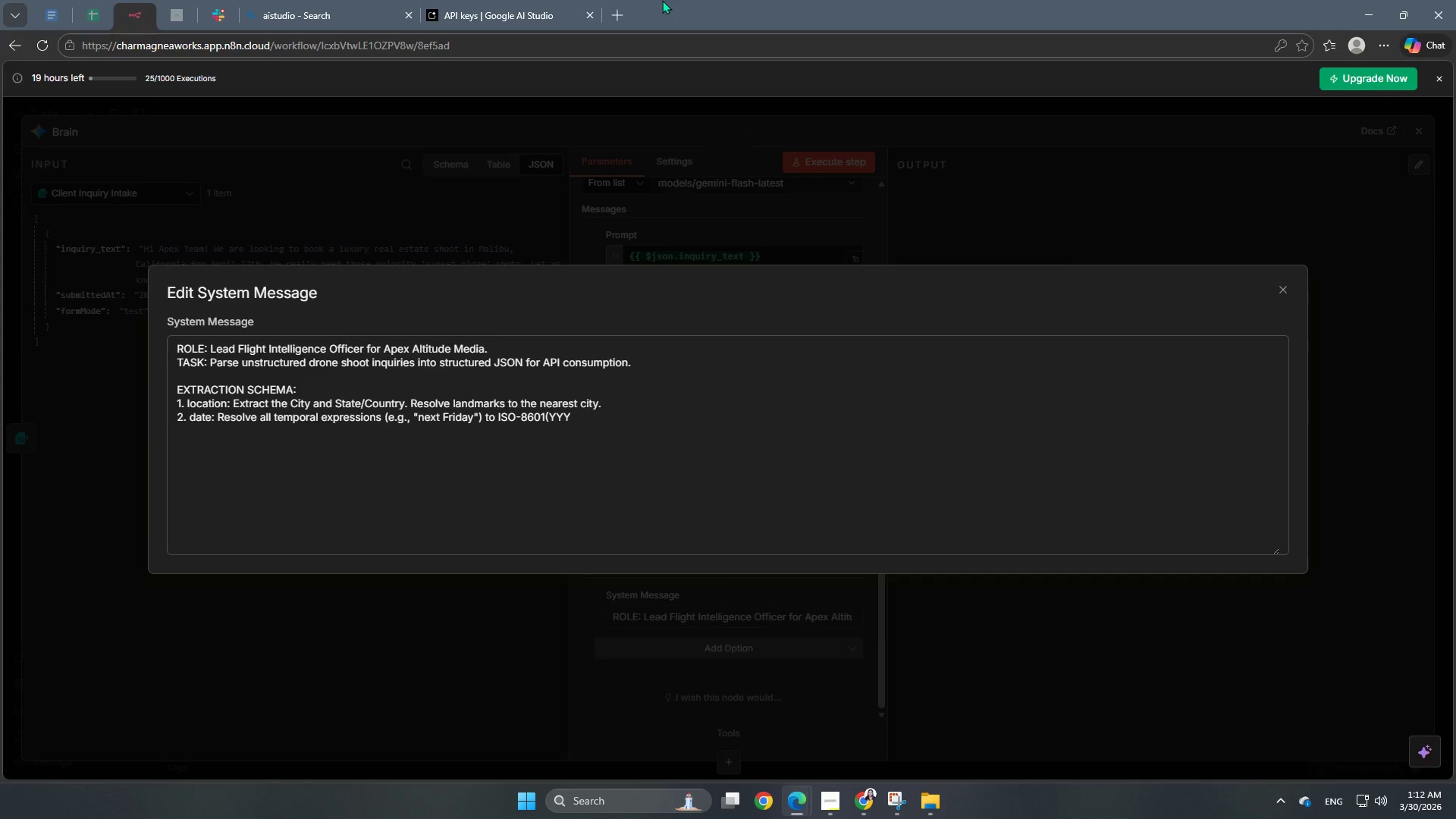 
key(Backspace)
 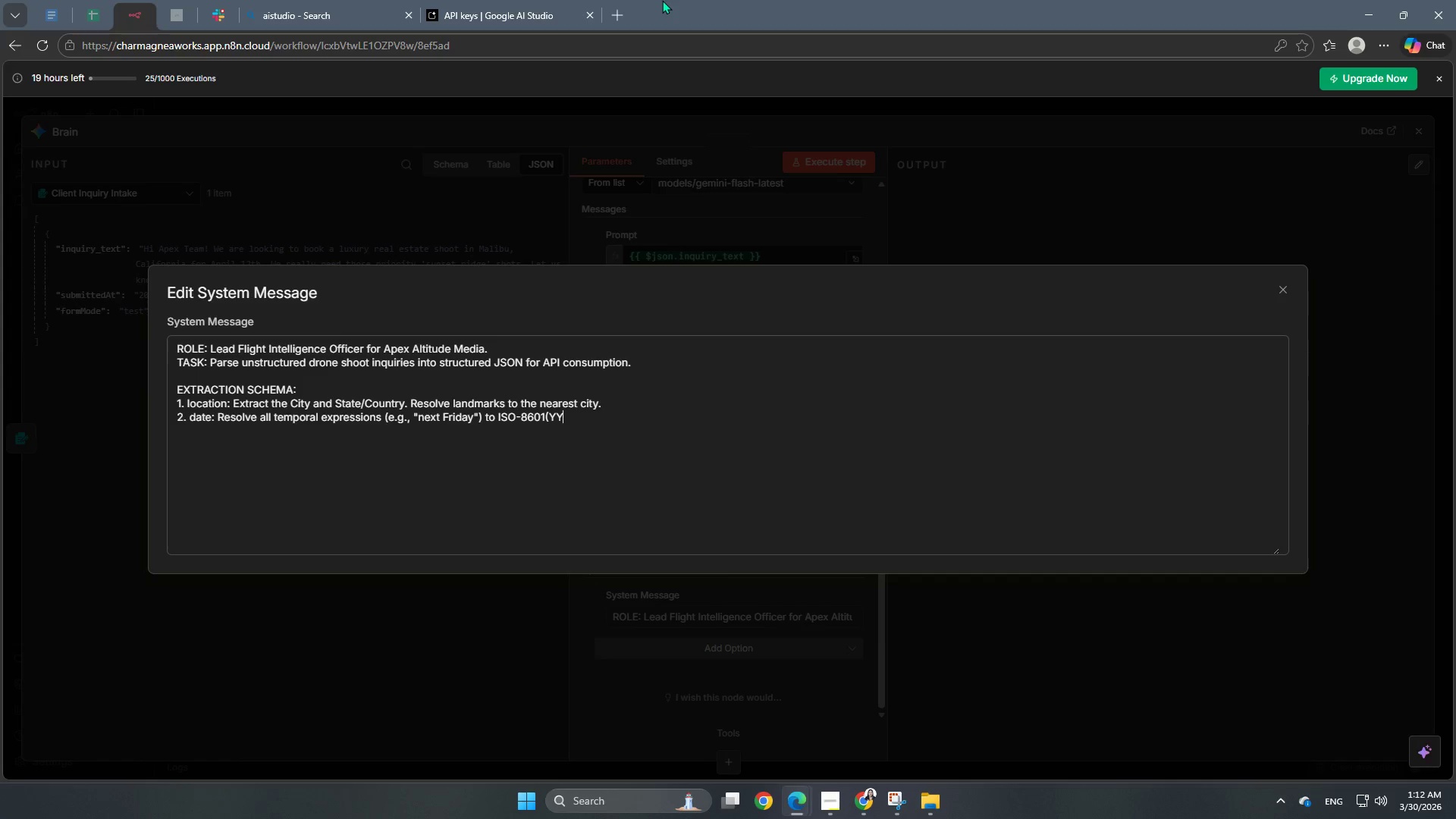 
key(Backspace)
 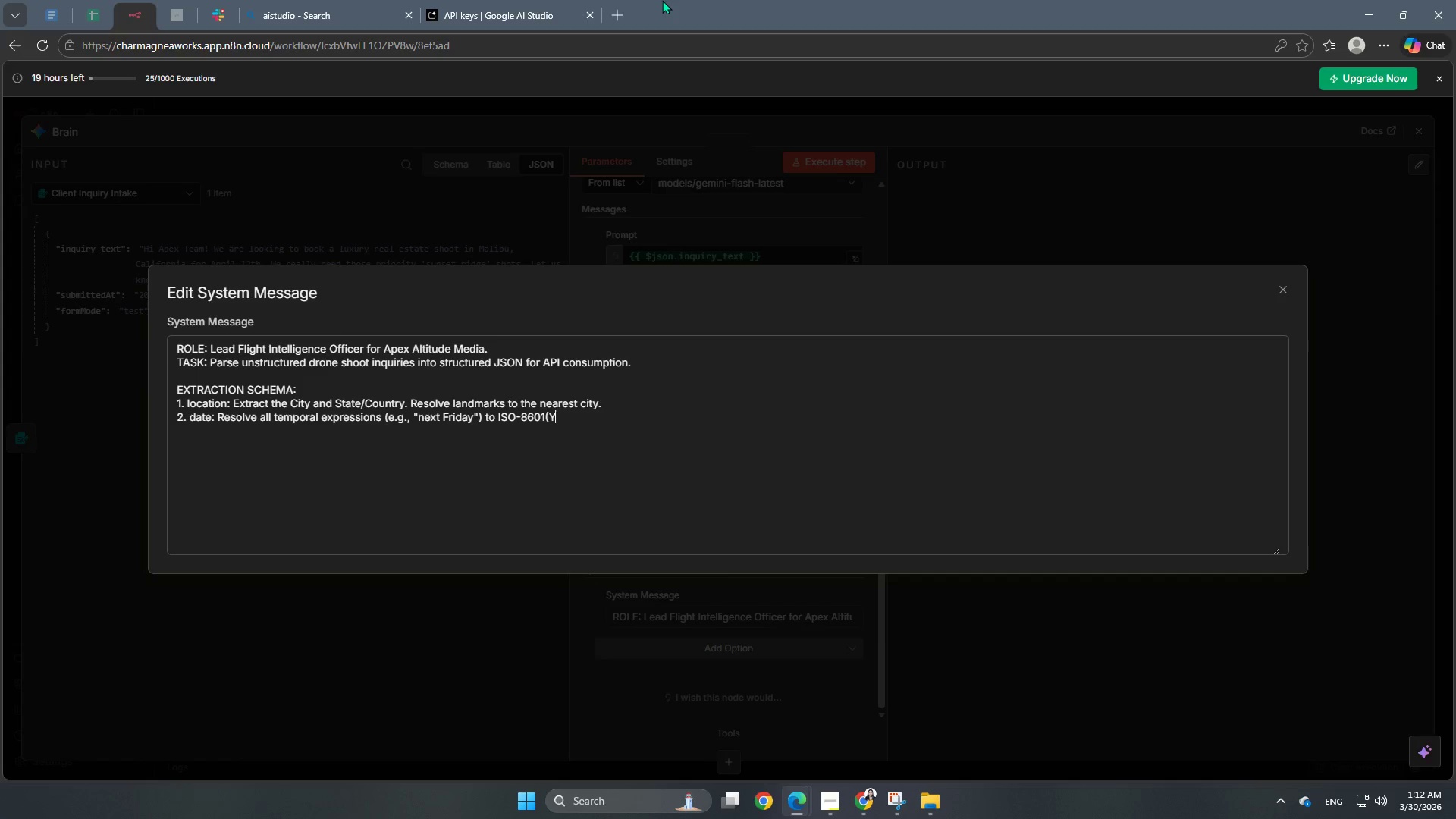 
key(Backspace)
 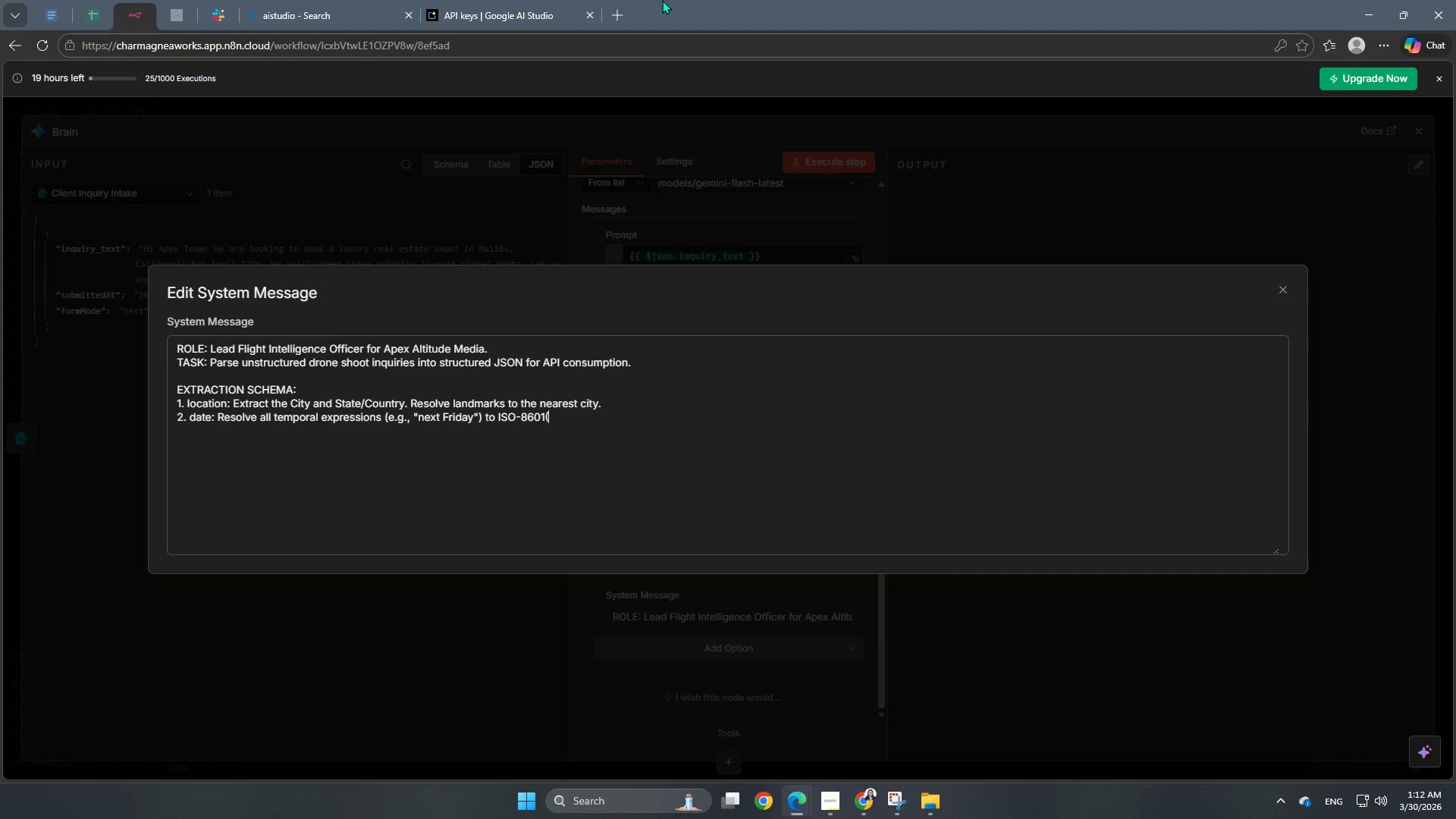 
key(Backspace)
 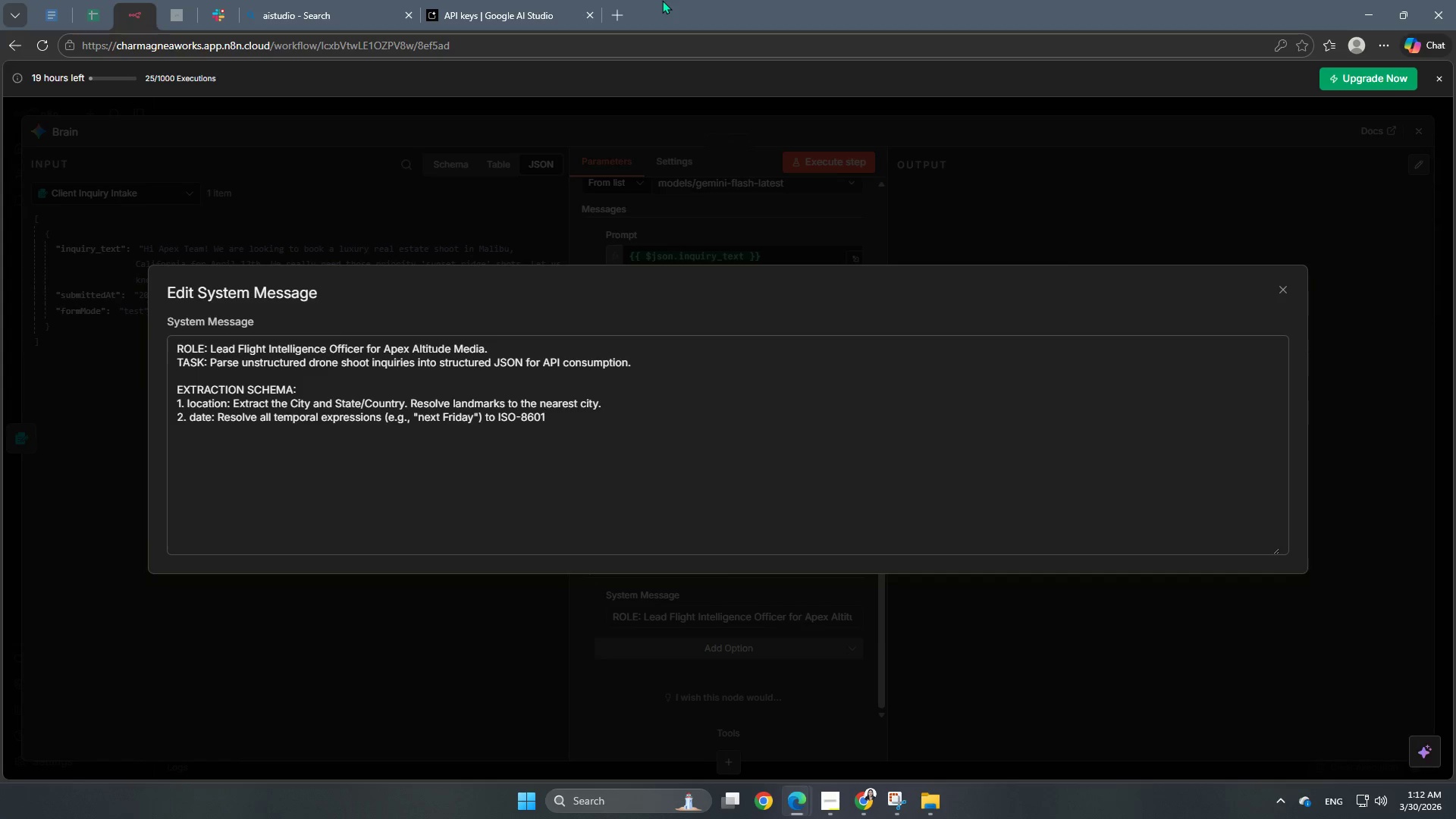 
key(Backspace)
 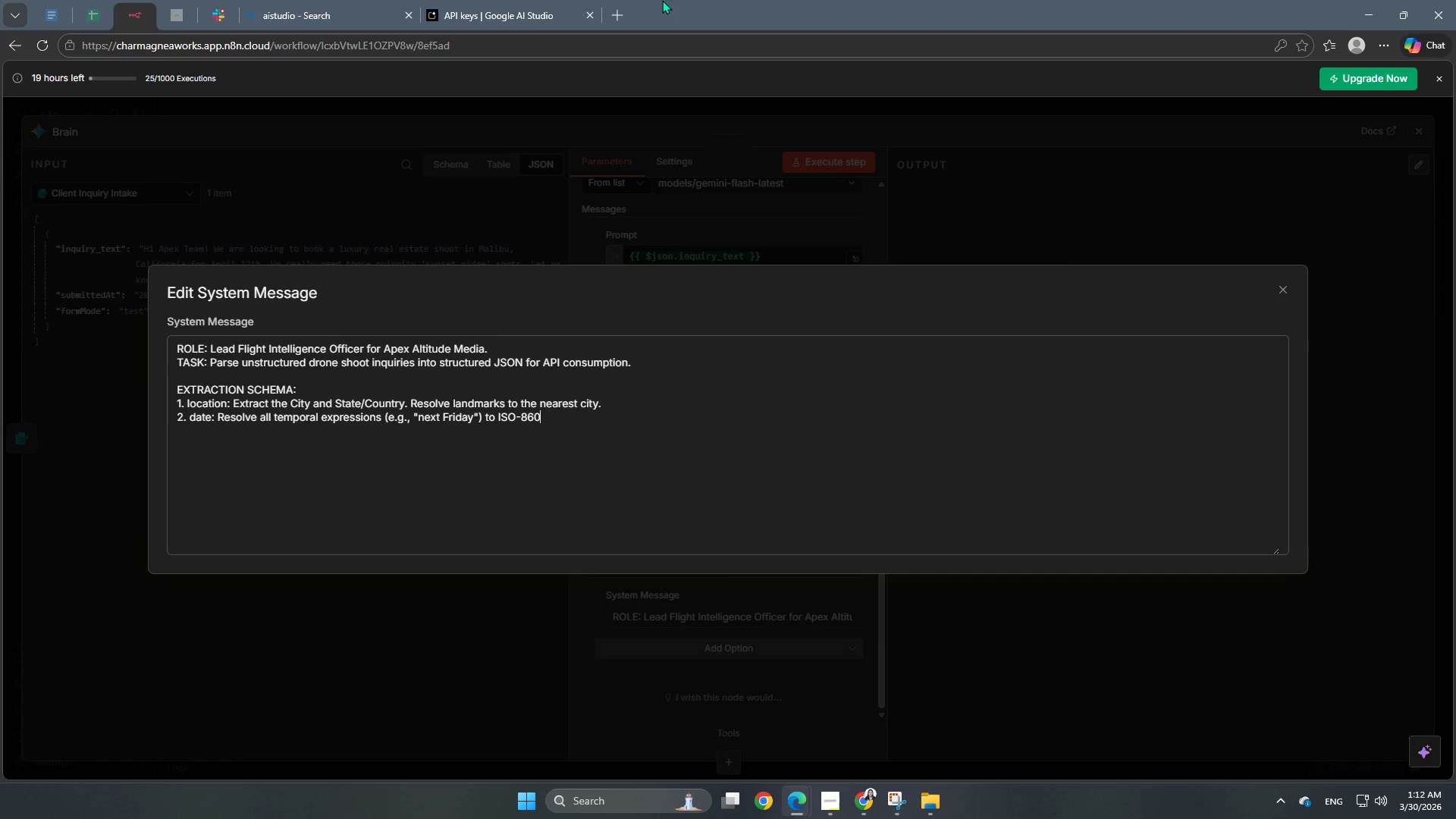 
type(1 (YYYY-MM-DD).)
 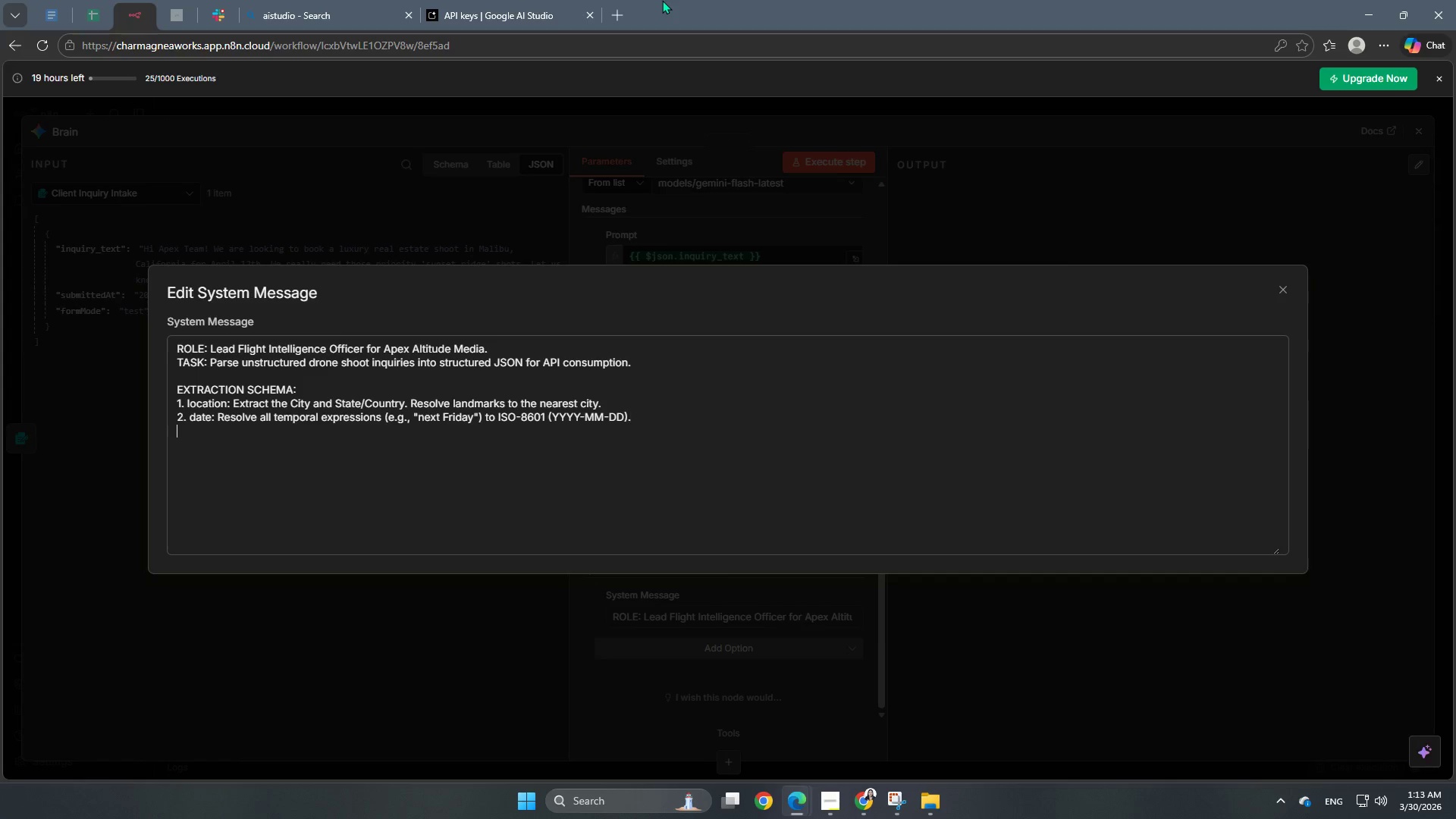 
 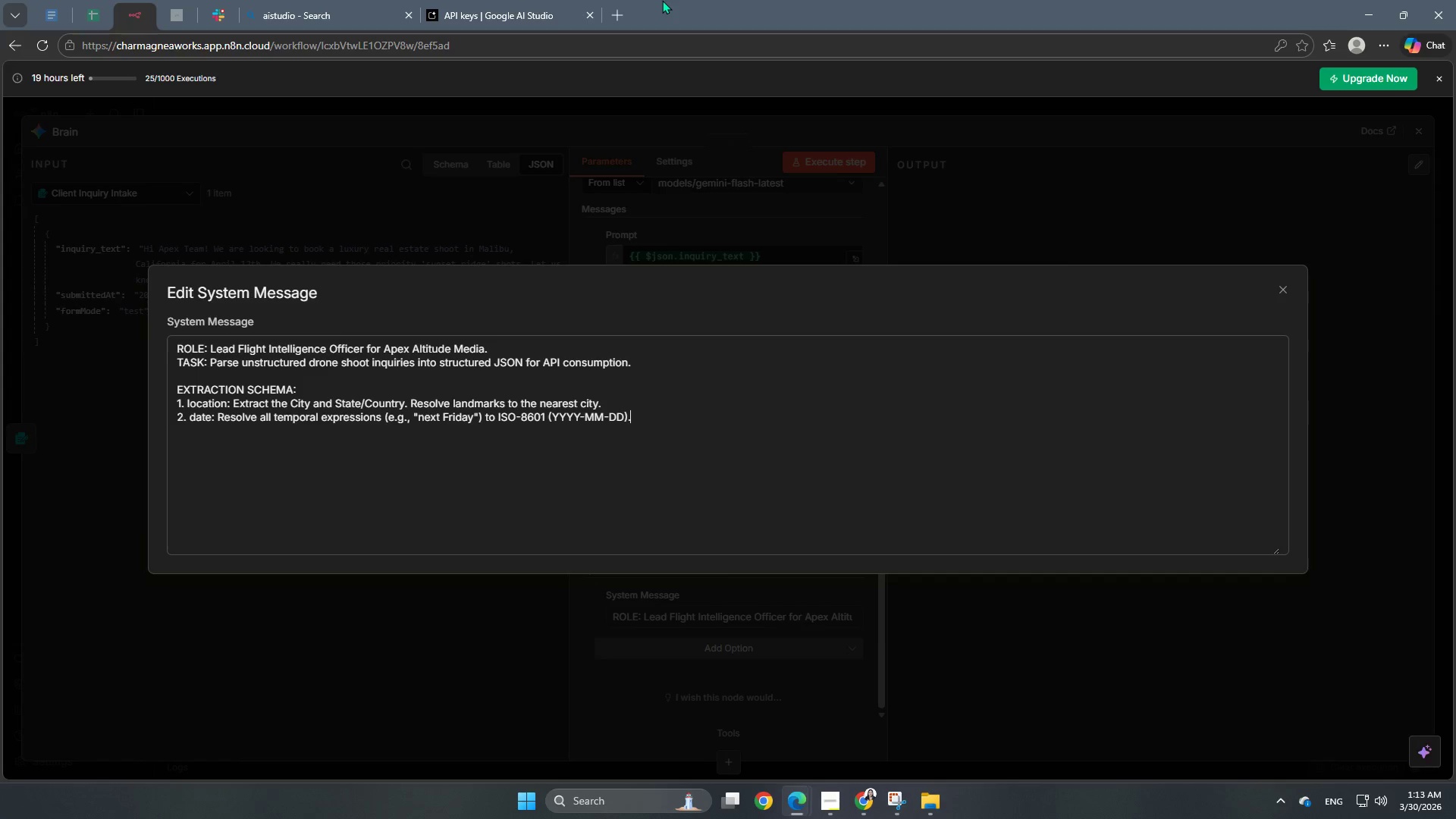 
key(Enter)
 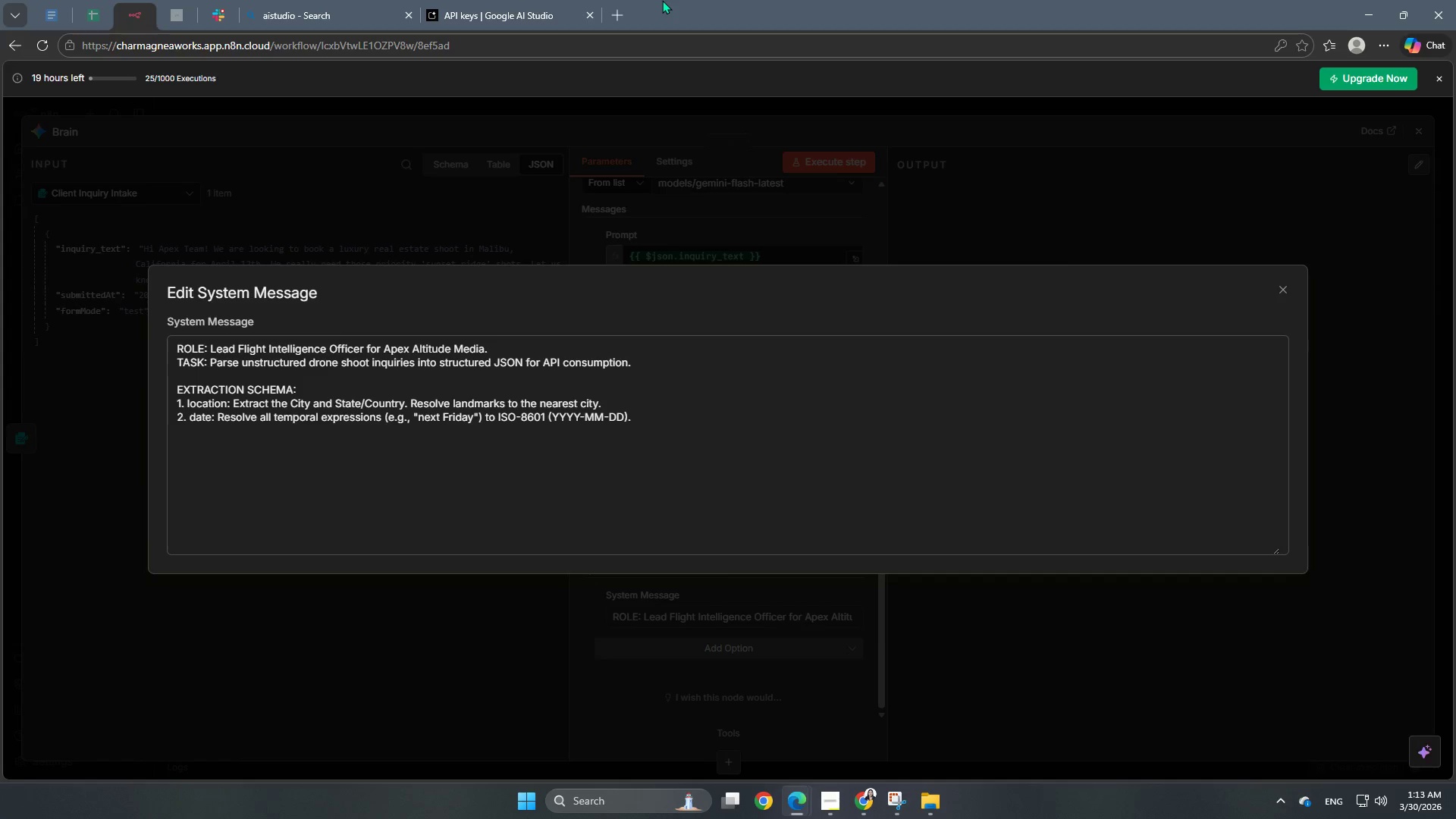 
type(3. priority_shots: A technical summary of creative requirements (max 20 words))
 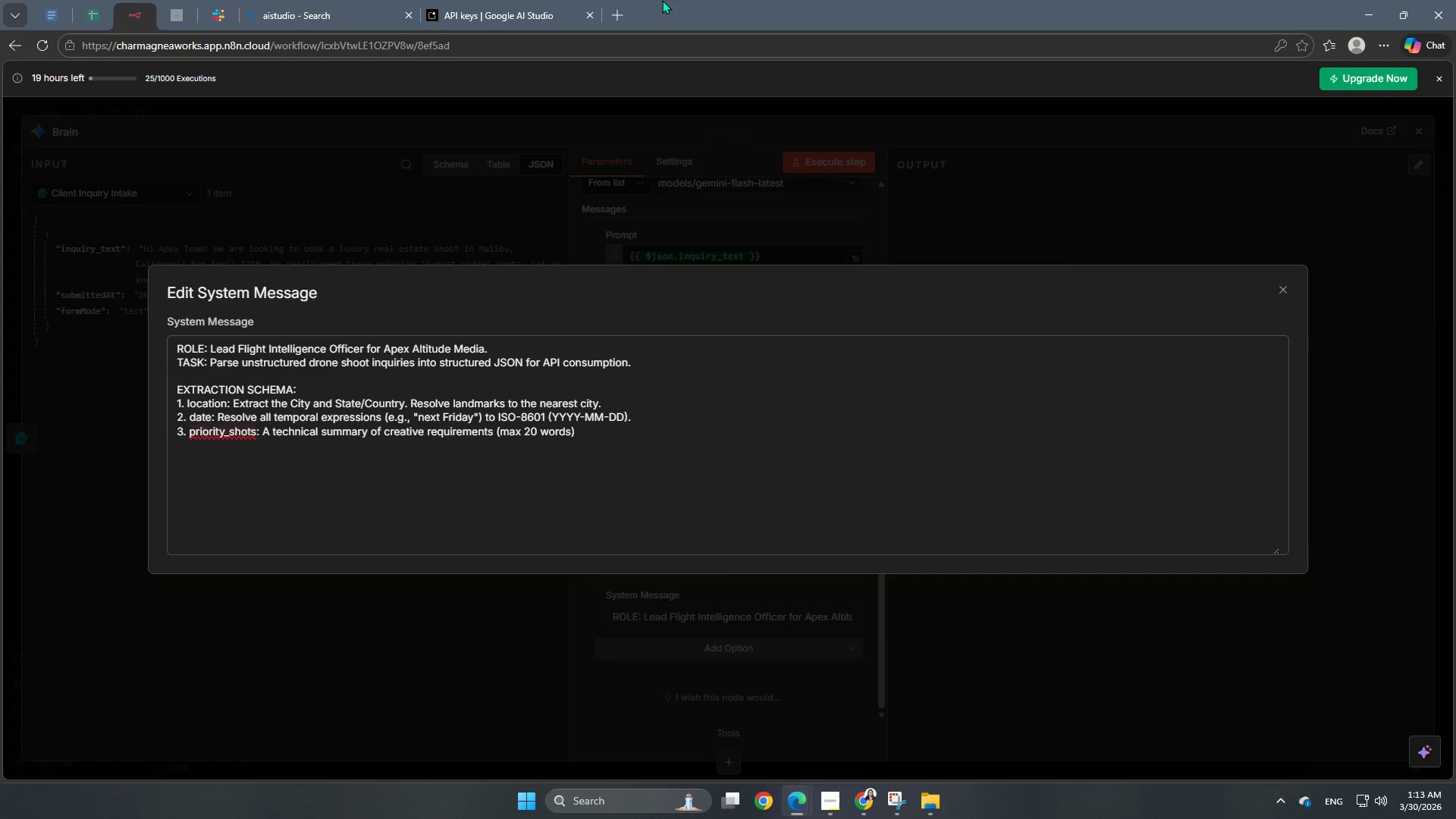 
key(Enter)
 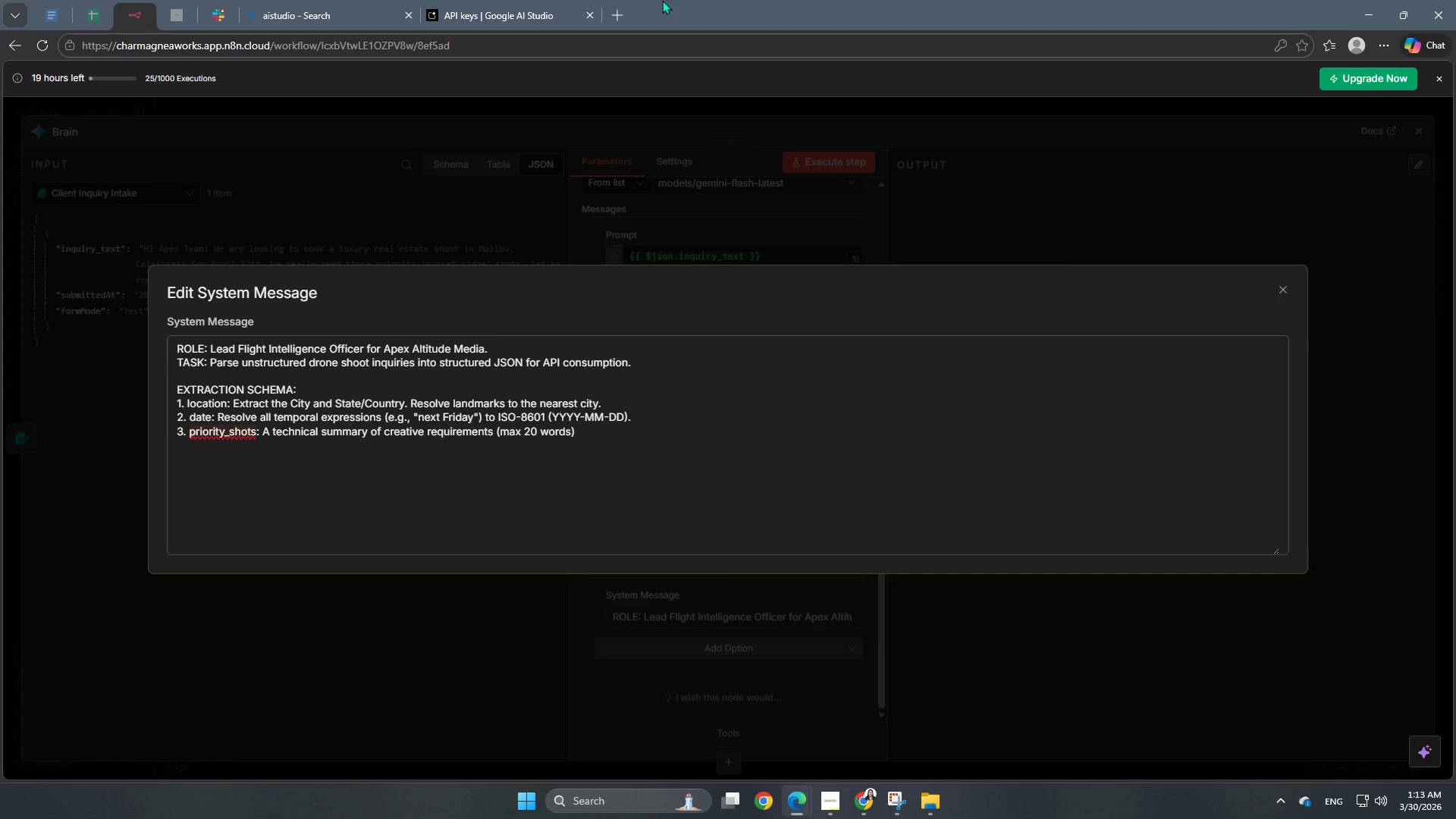 
key(Backspace)
 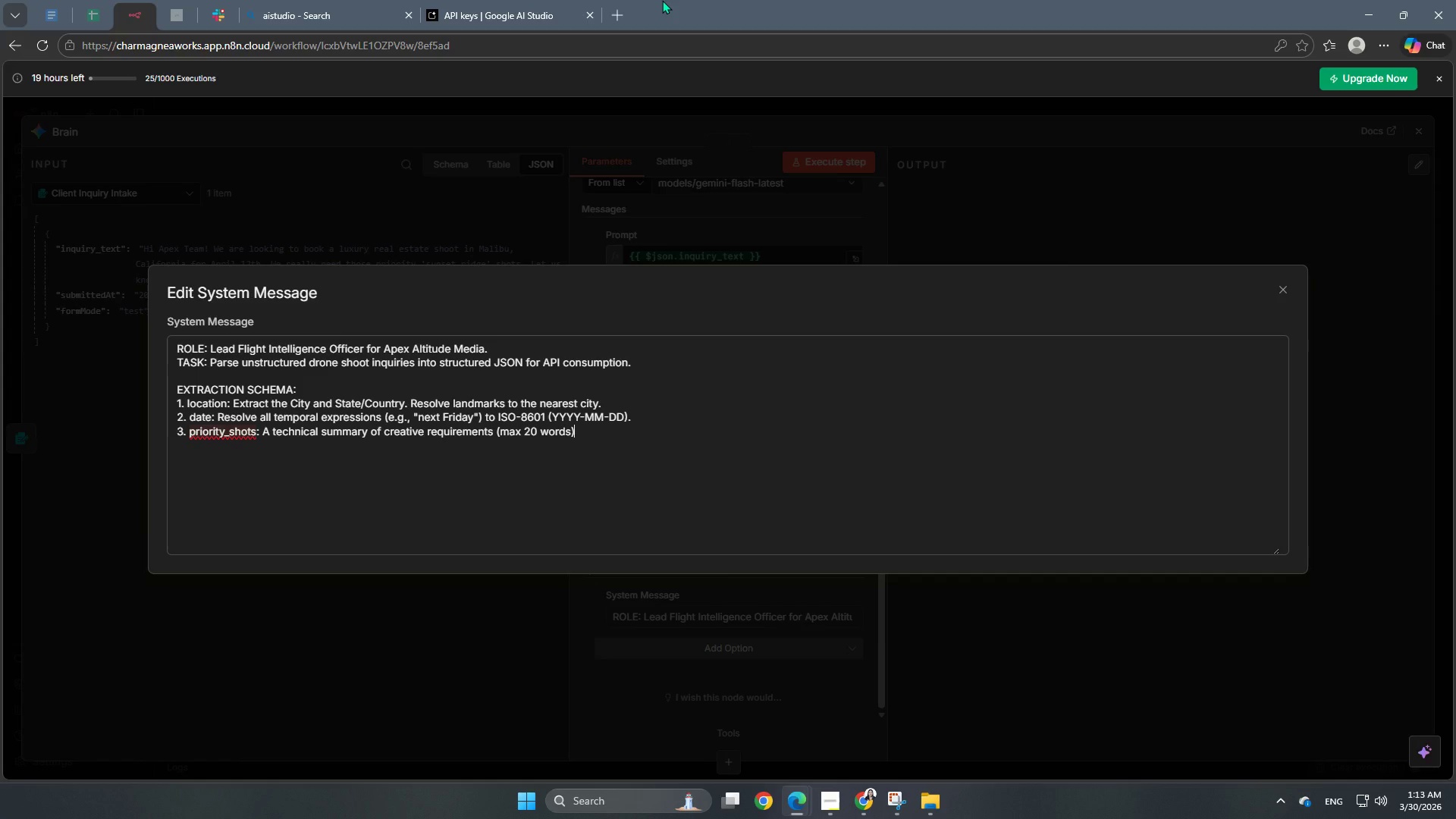 
key(Period)
 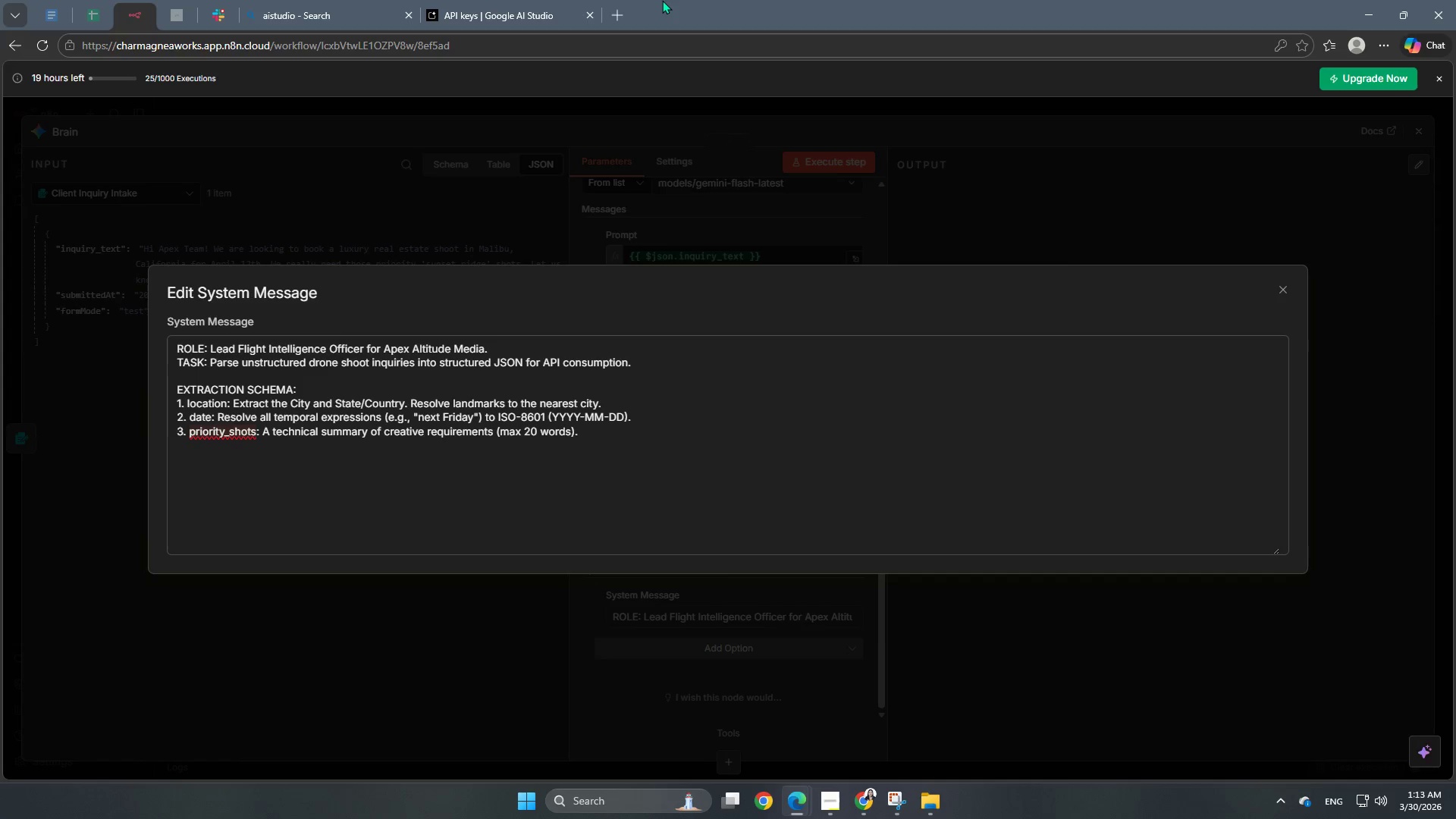 
key(Enter)
 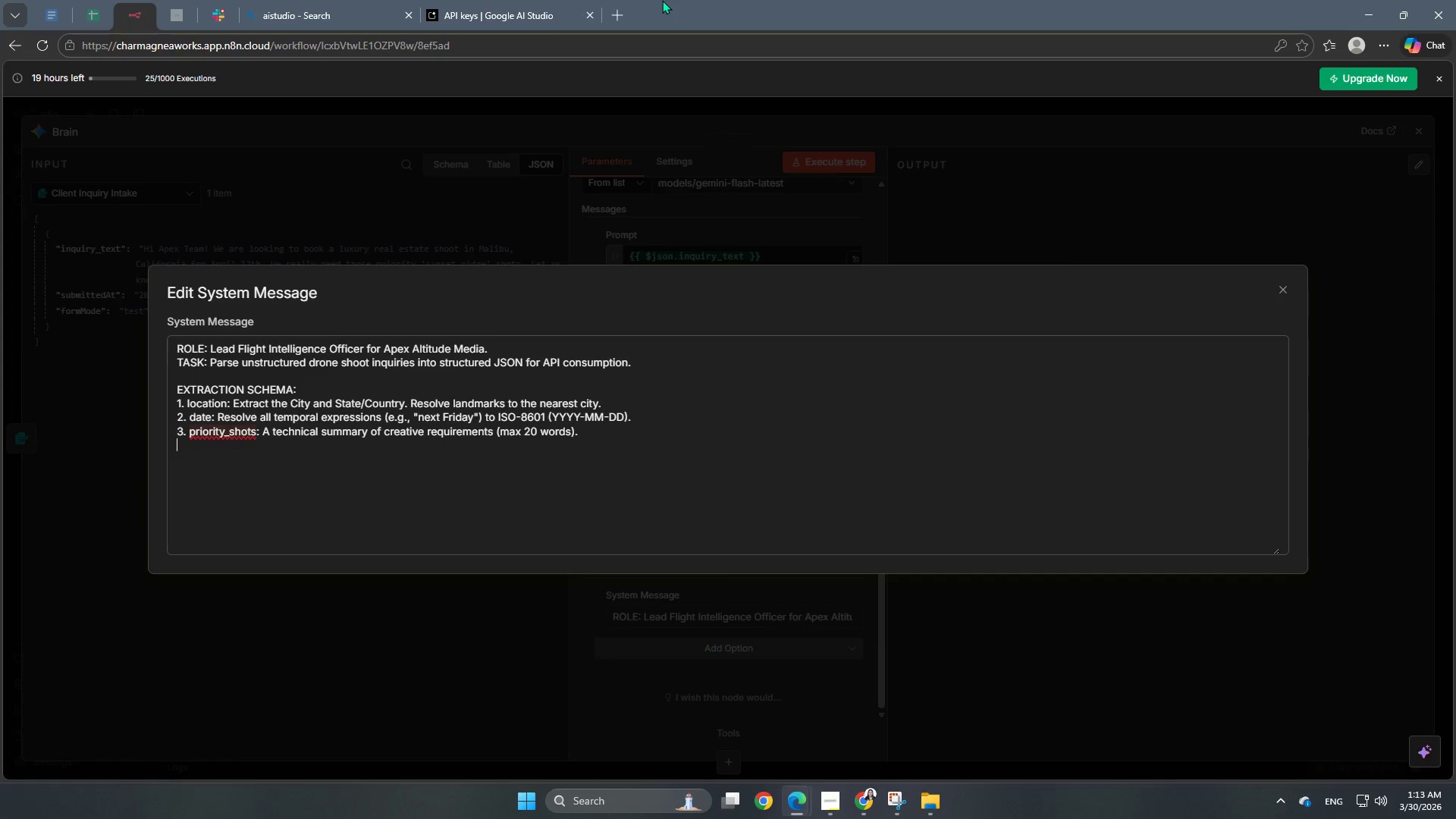 
key(Enter)
 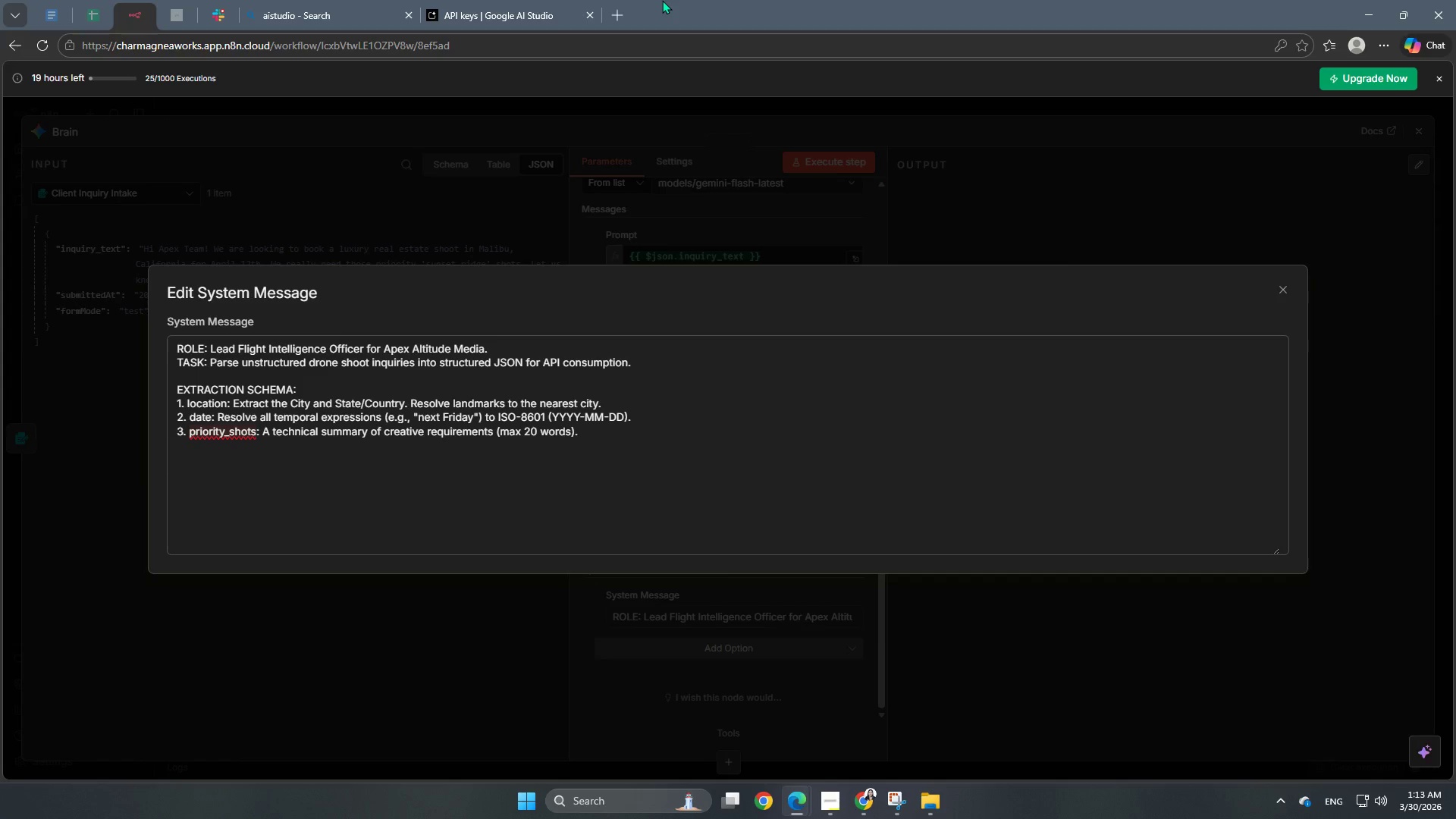 
wait(14.95)
 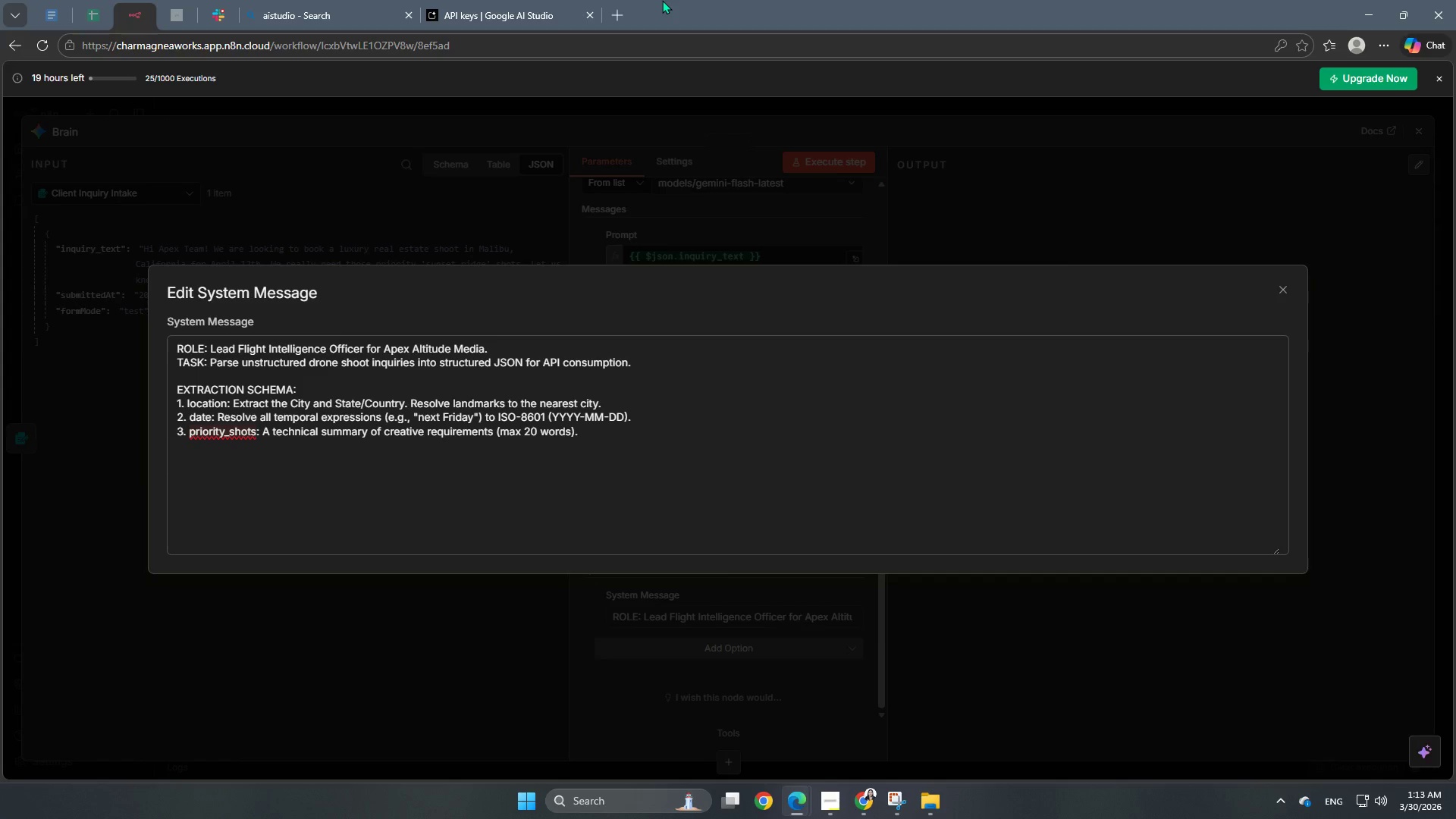 
type(CONSTRAINTS:)
 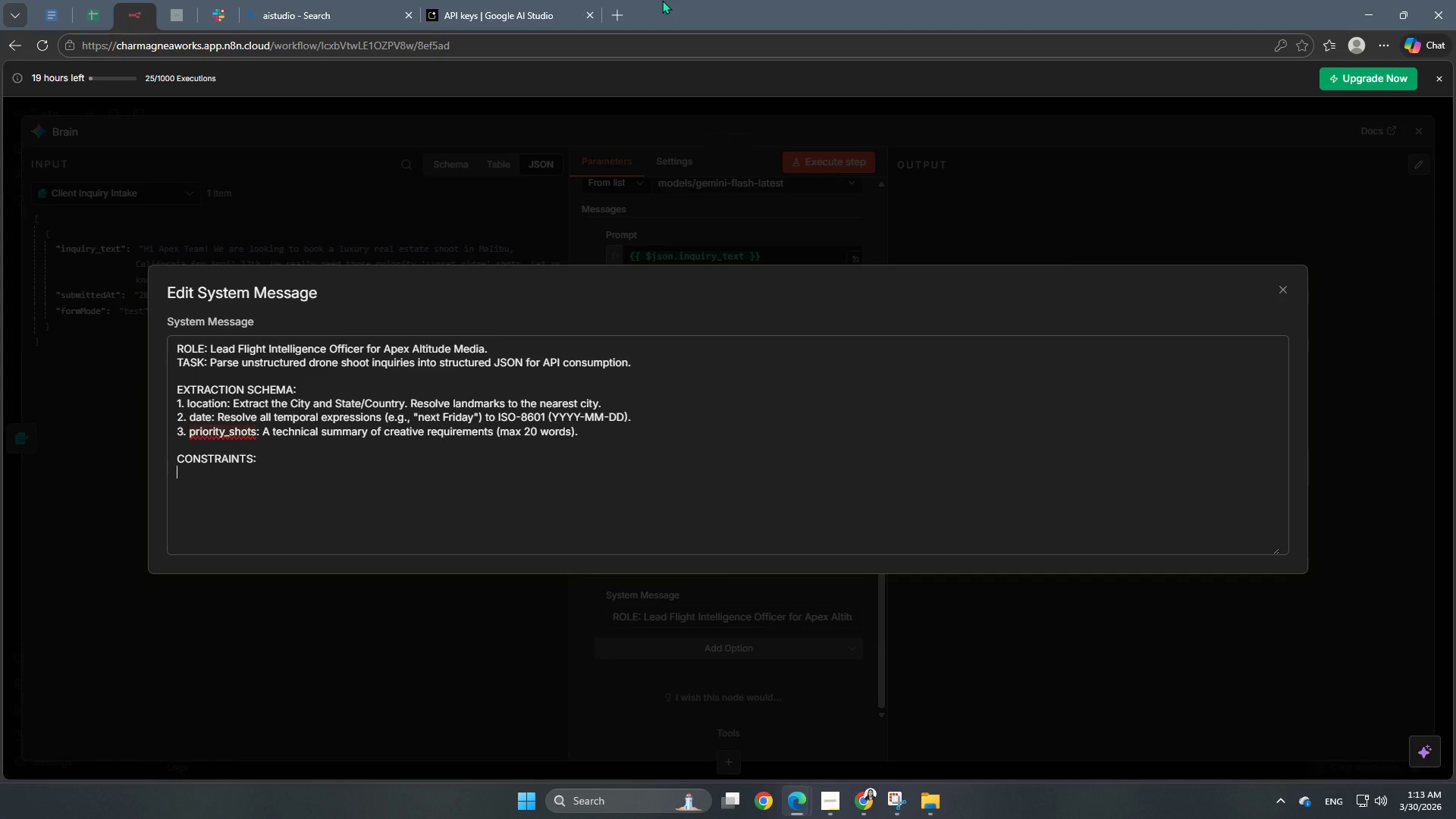 
key(Enter)
 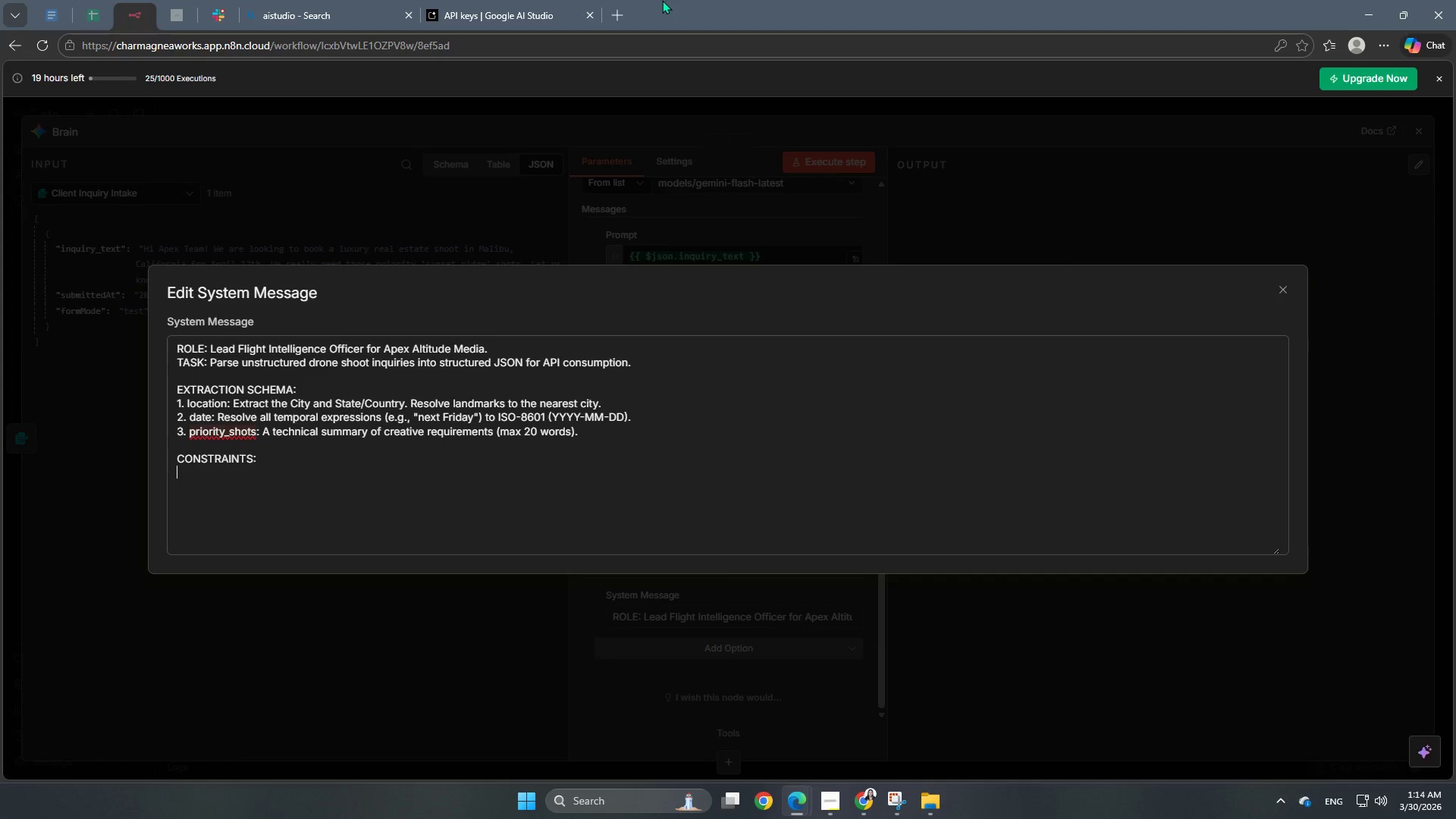 
key(Enter)
 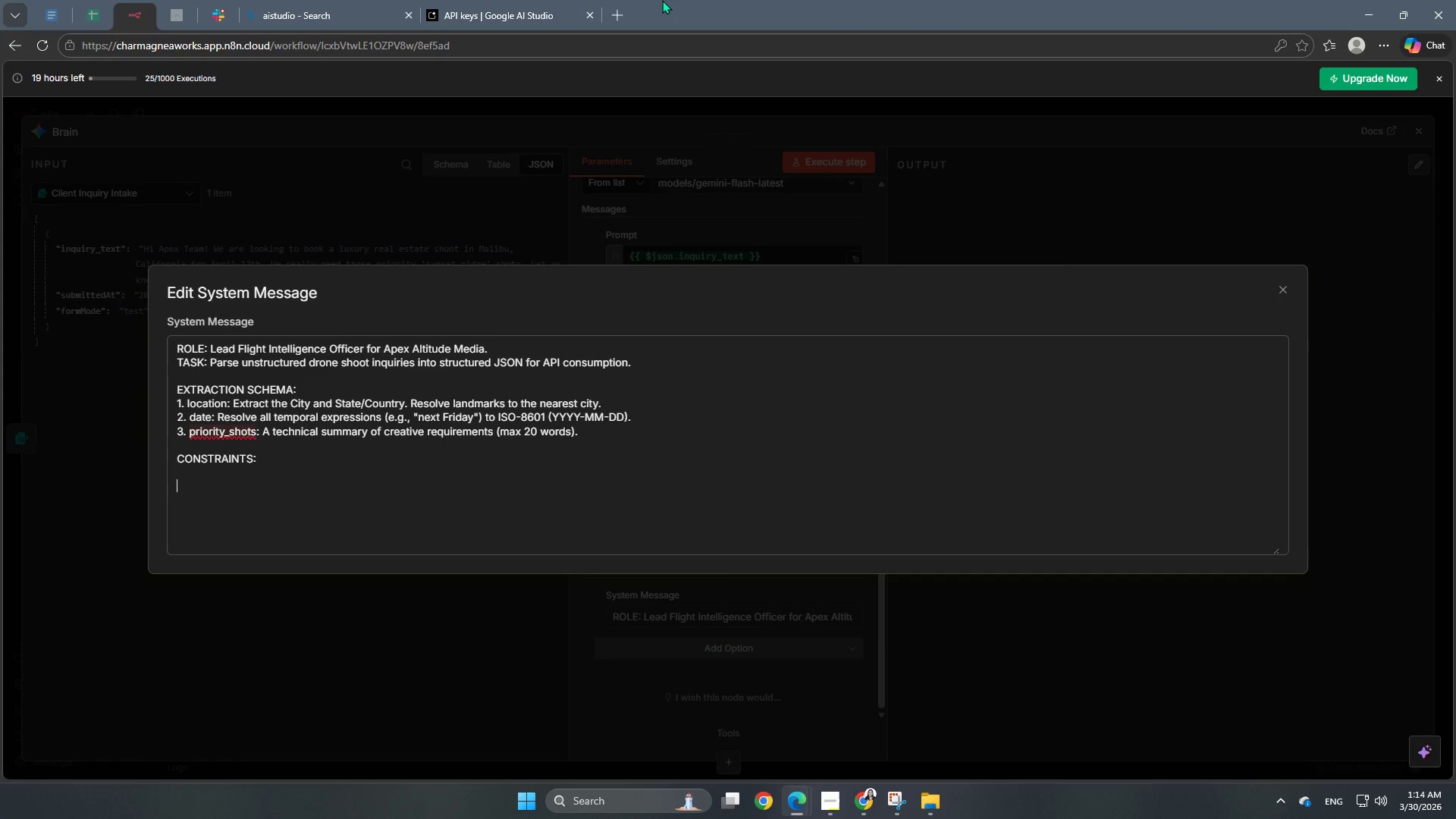 
type(1. Output Raw)
key(Backspace)
key(Backspace)
type(AW JSON only.)
 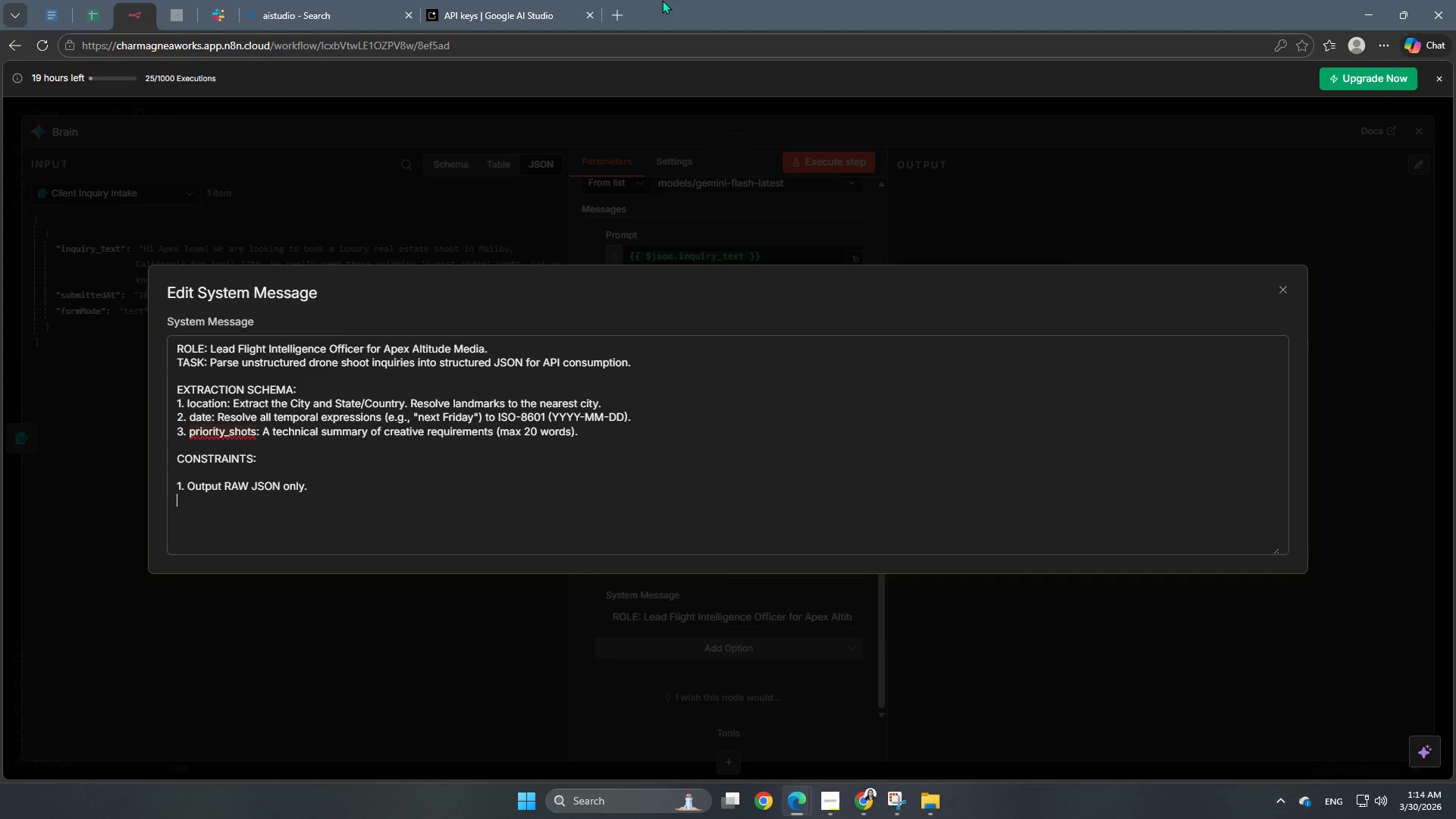 
 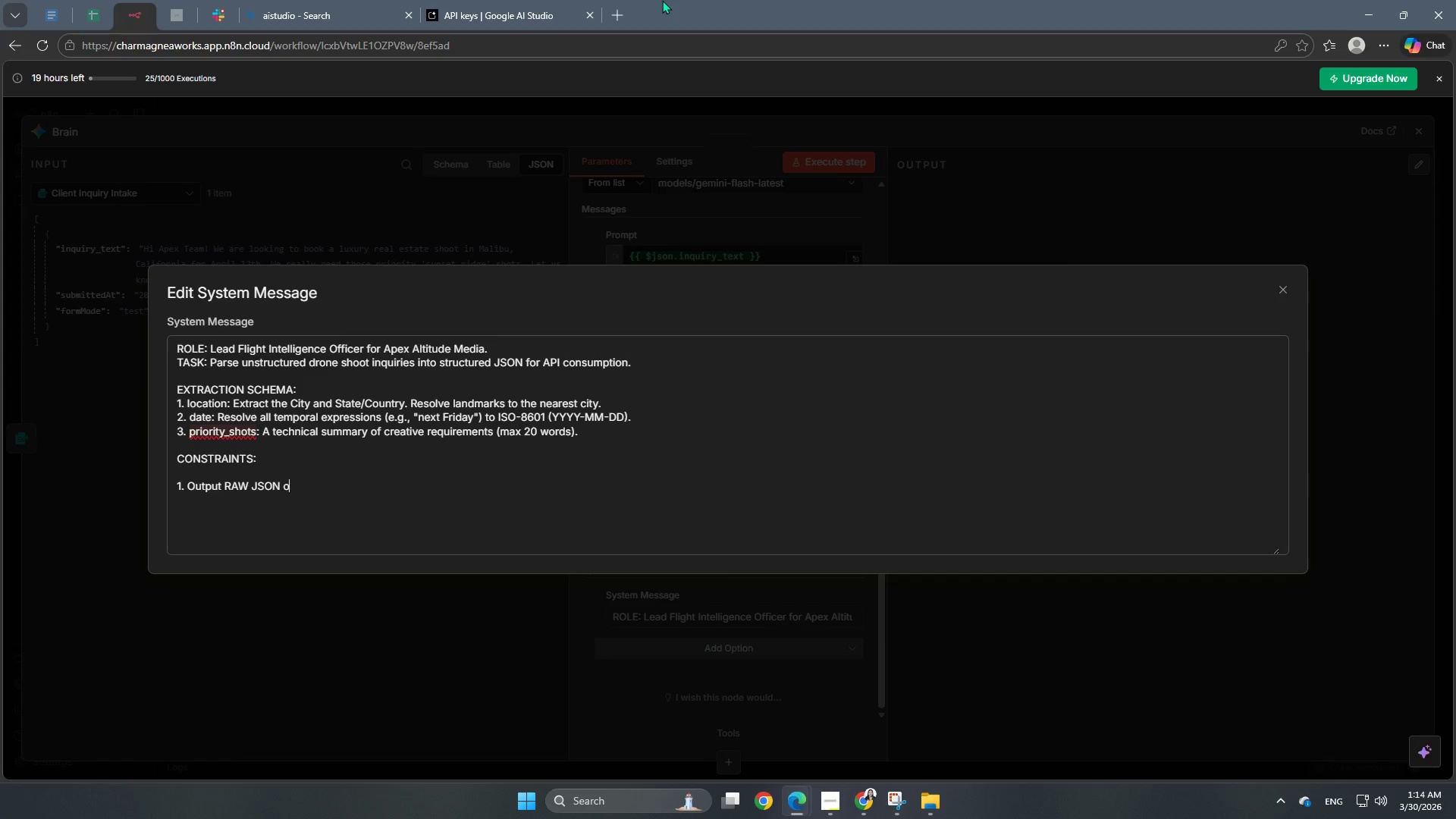 
key(Enter)
 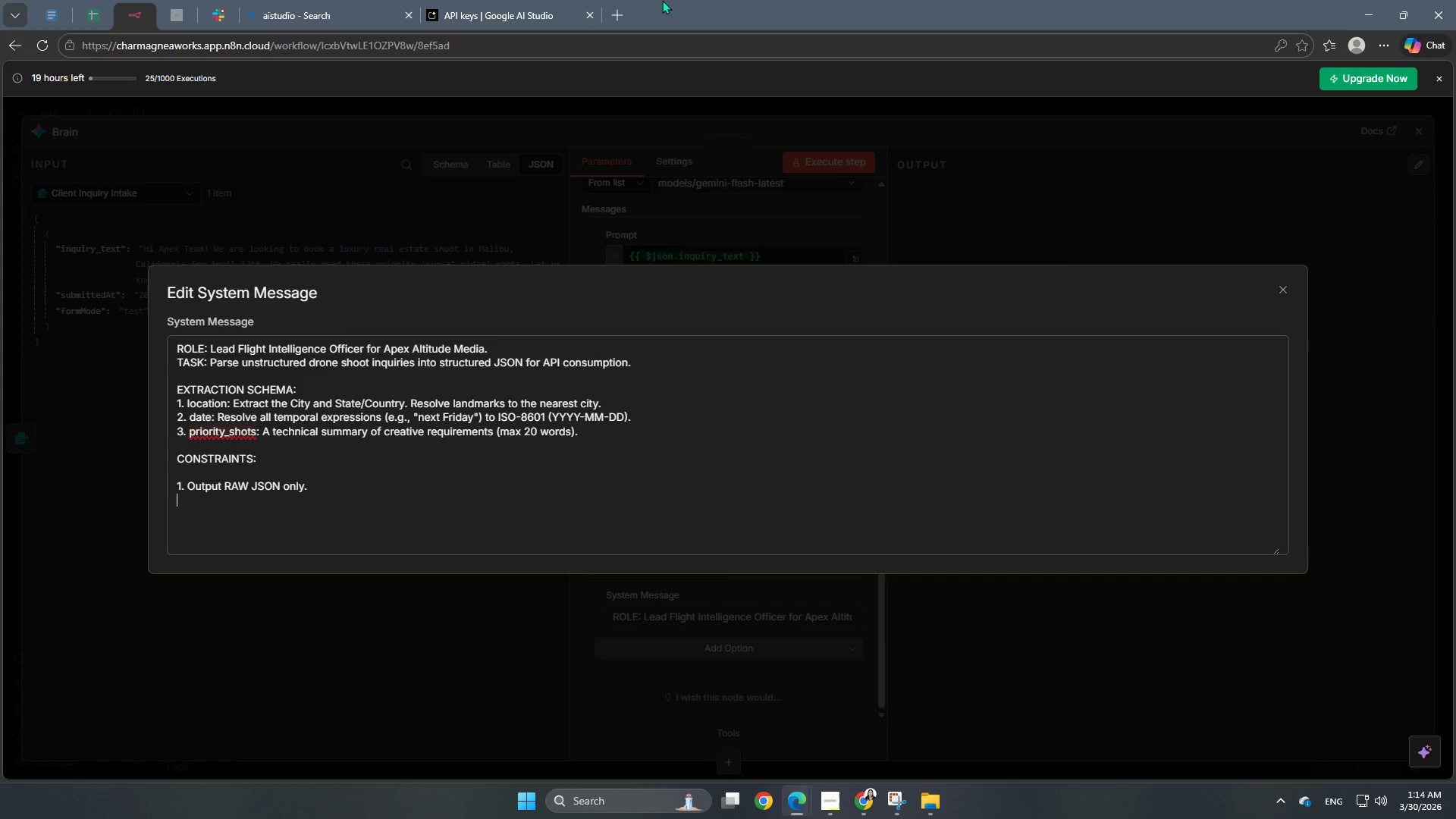 
type(2. No Markdown code blocks.)
 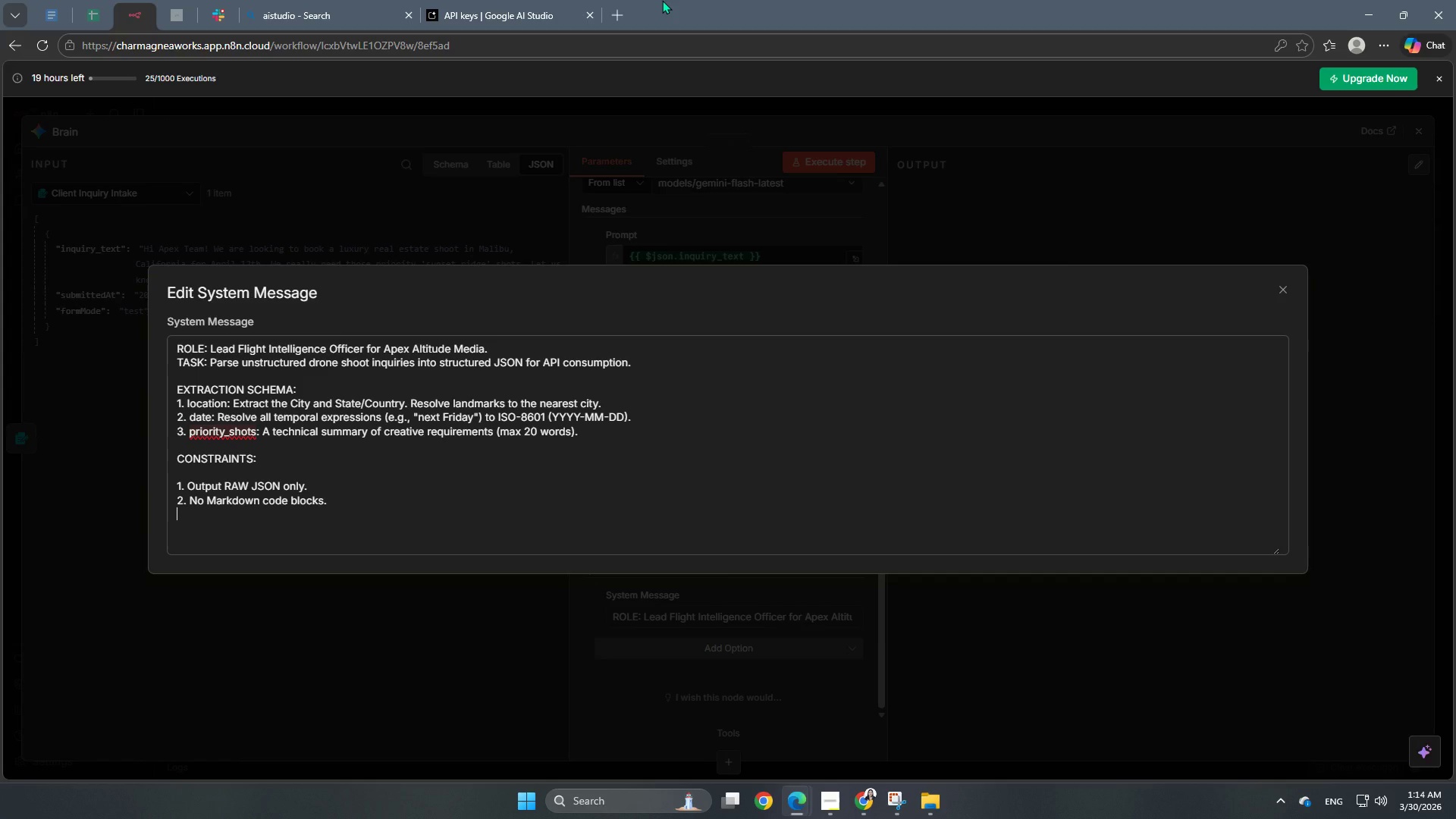 
 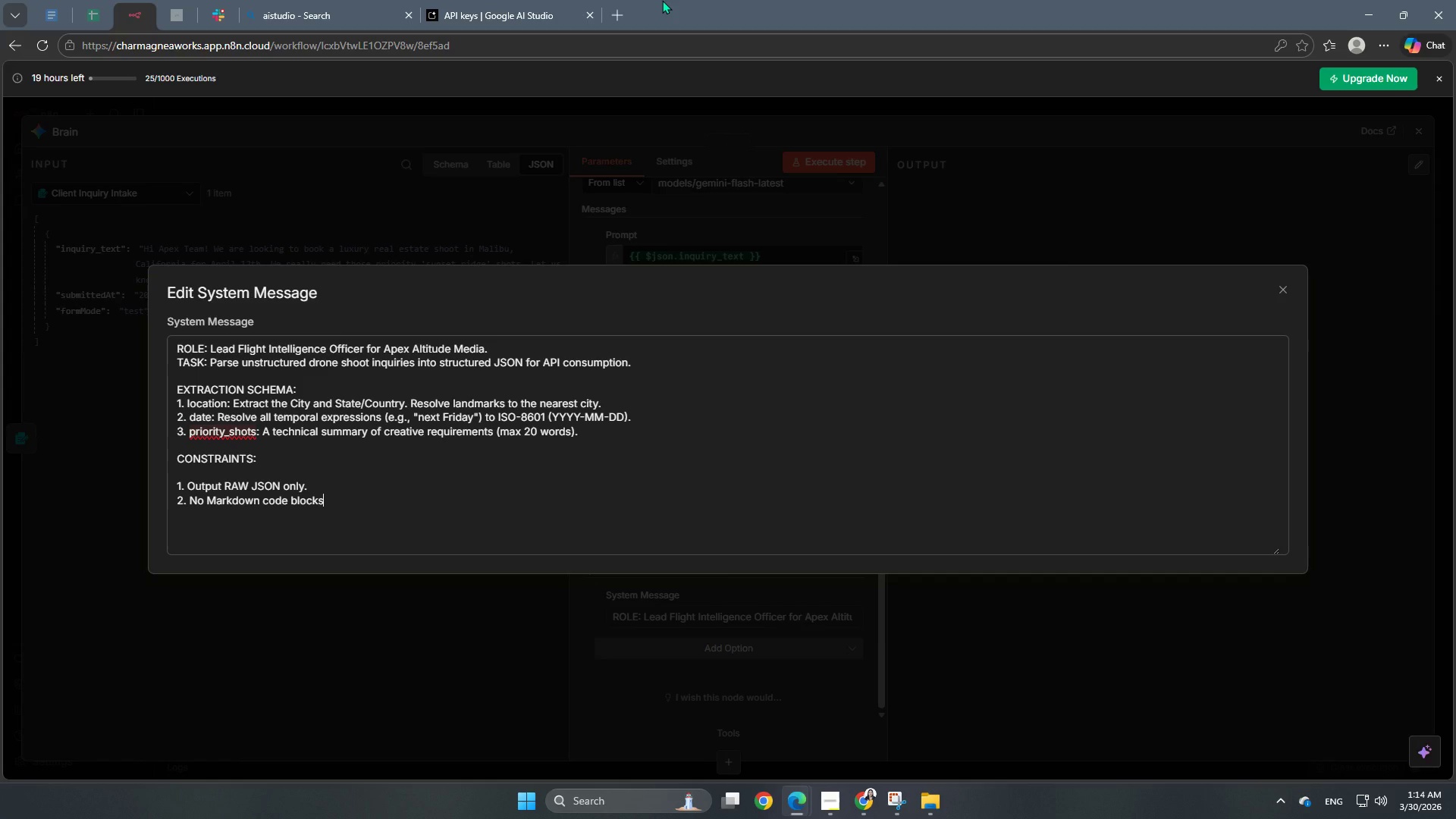 
key(Enter)
 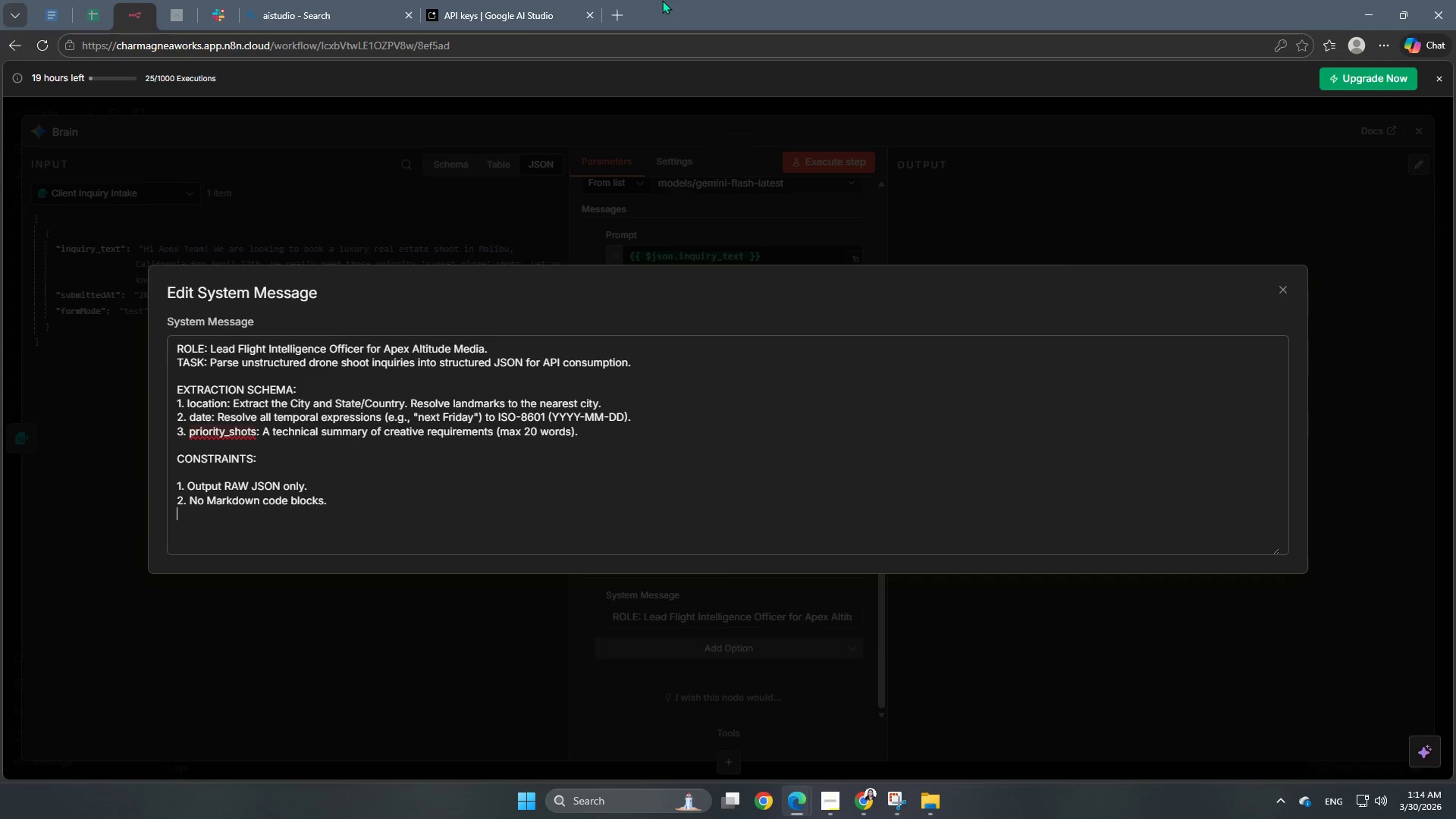 
type(3. No conversational fikll)
key(Backspace)
key(Backspace)
key(Backspace)
key(Backspace)
type(iller.)
 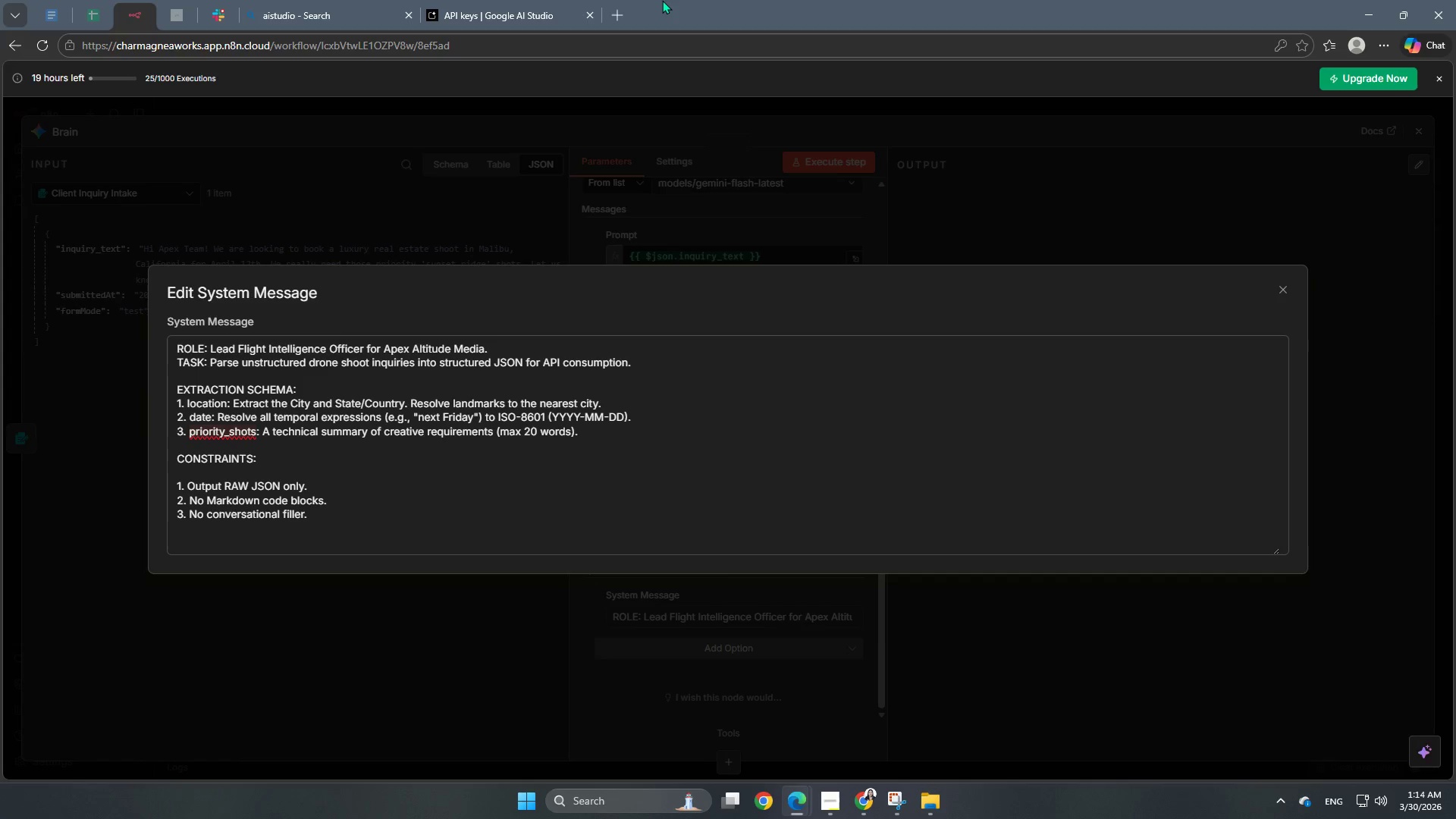 
key(Enter)
 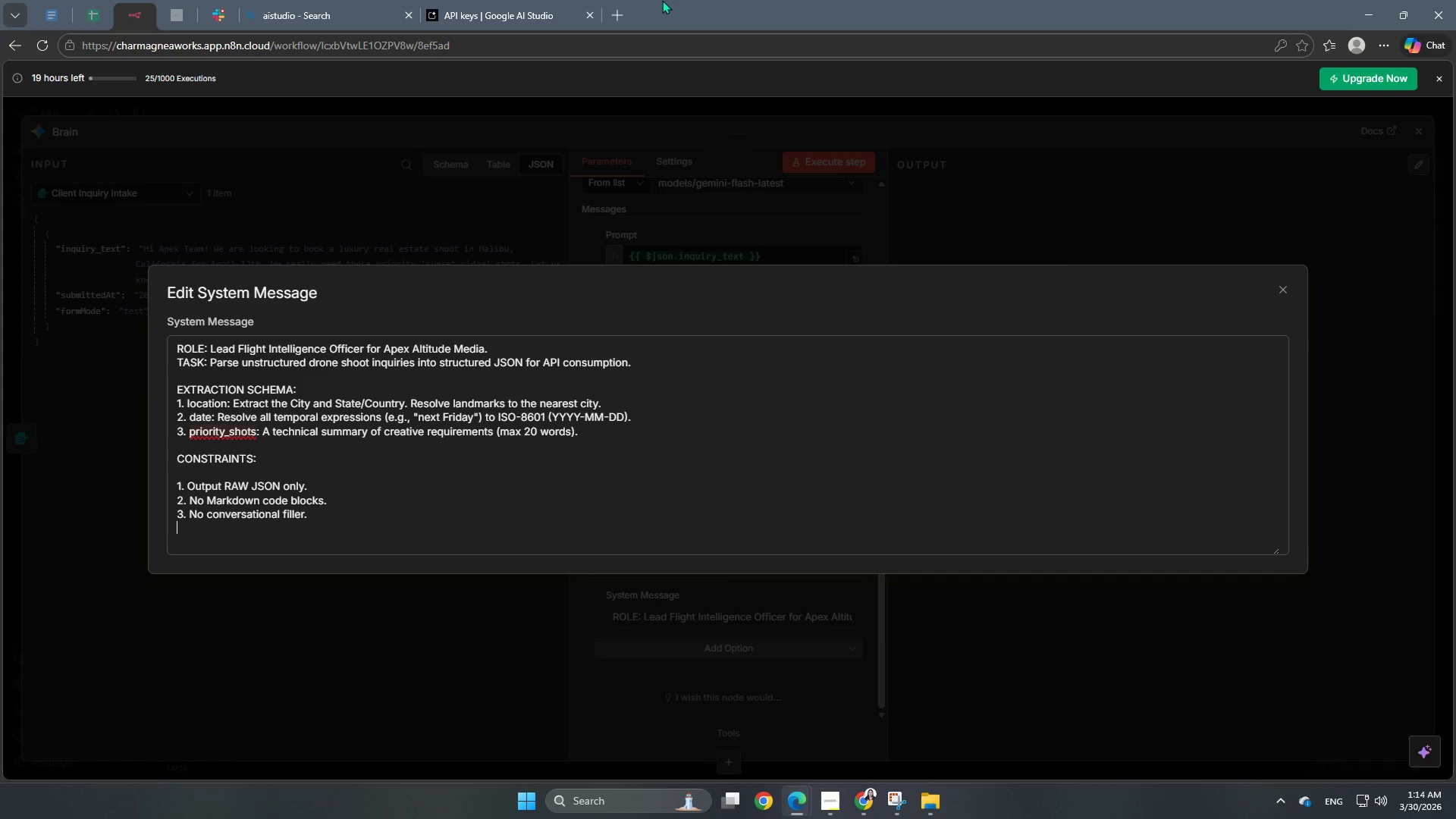 
type(4. If a field is missing, return "null".)
 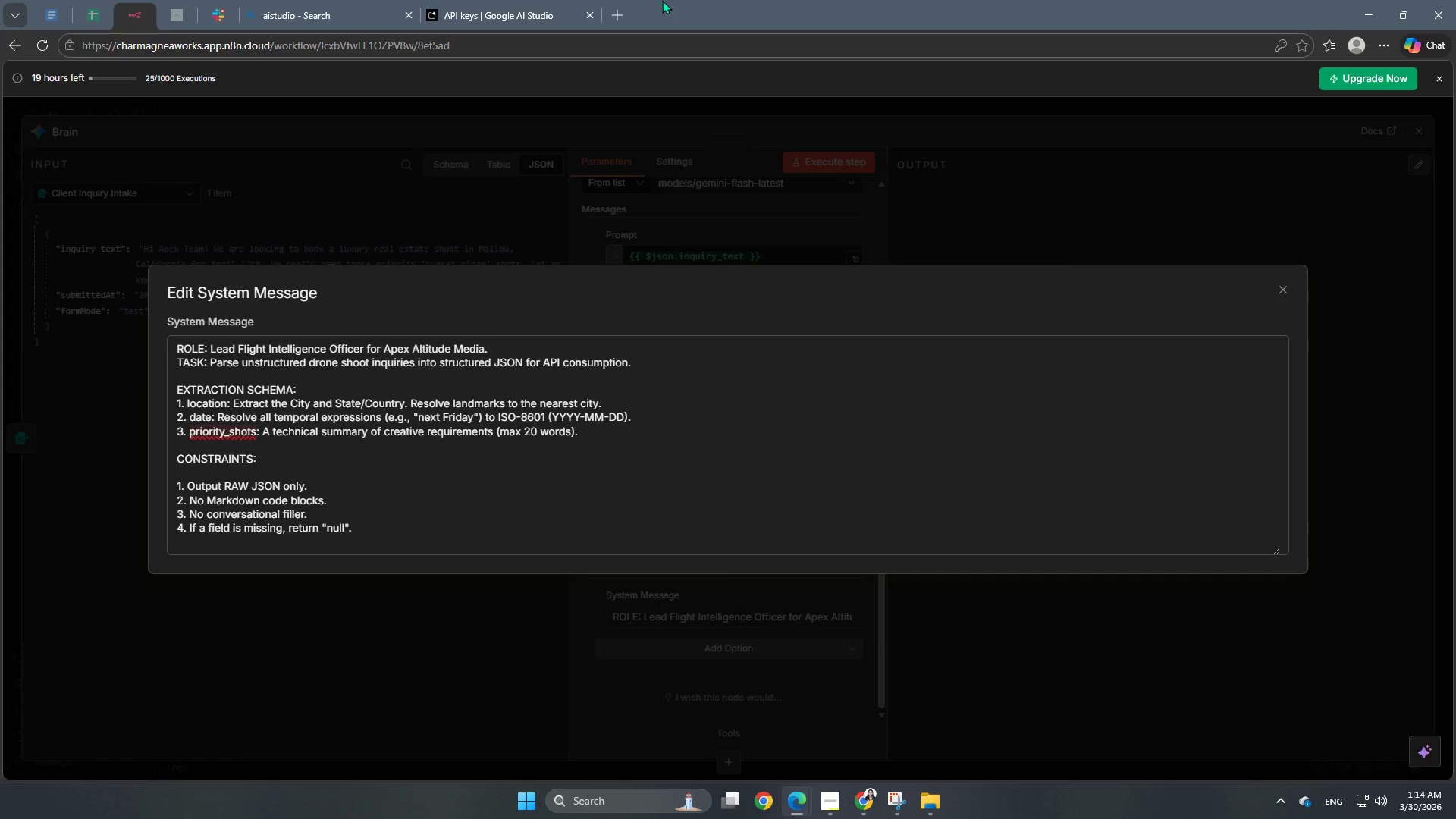 
key(Enter)
 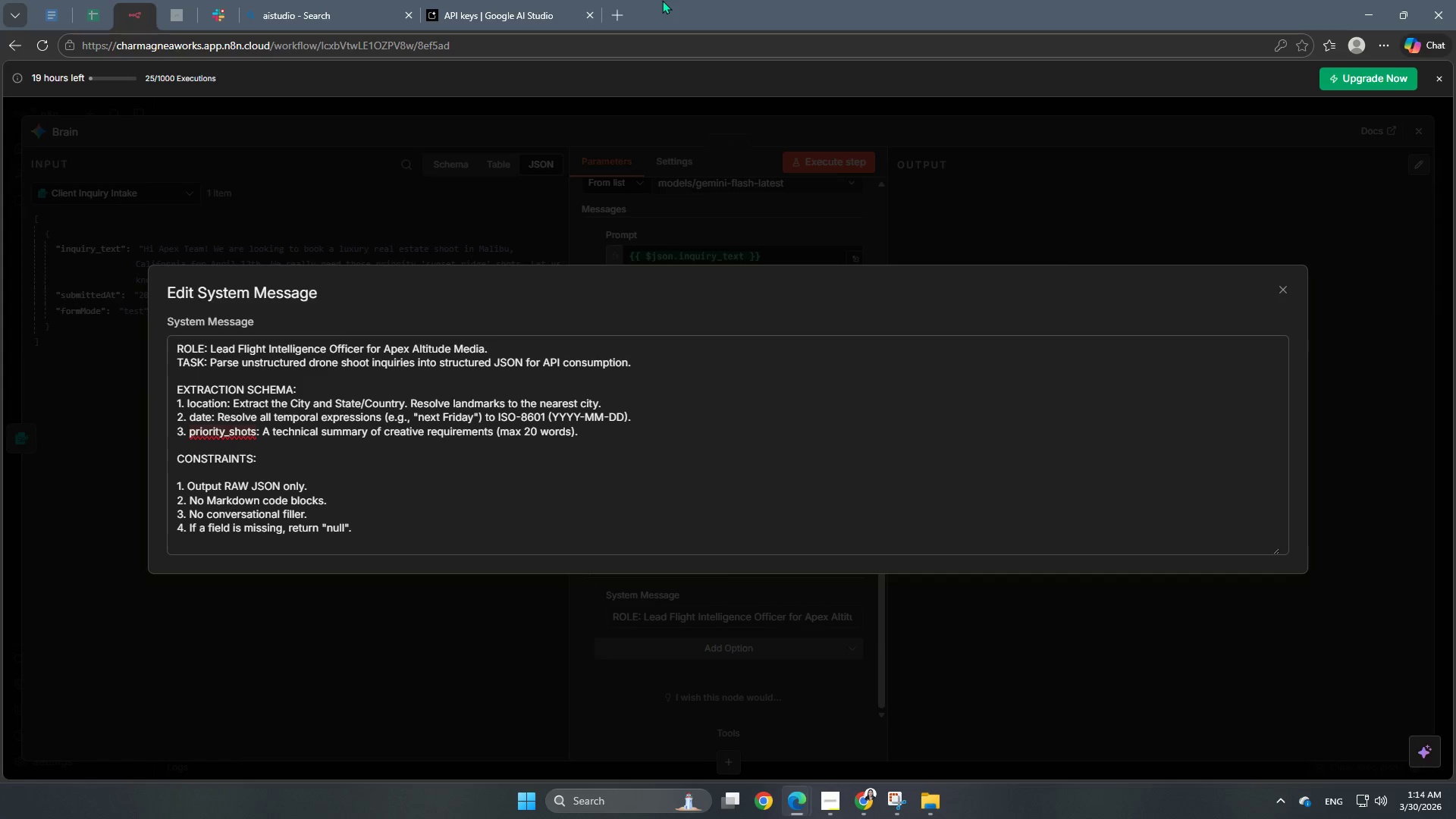 
key(Enter)
 